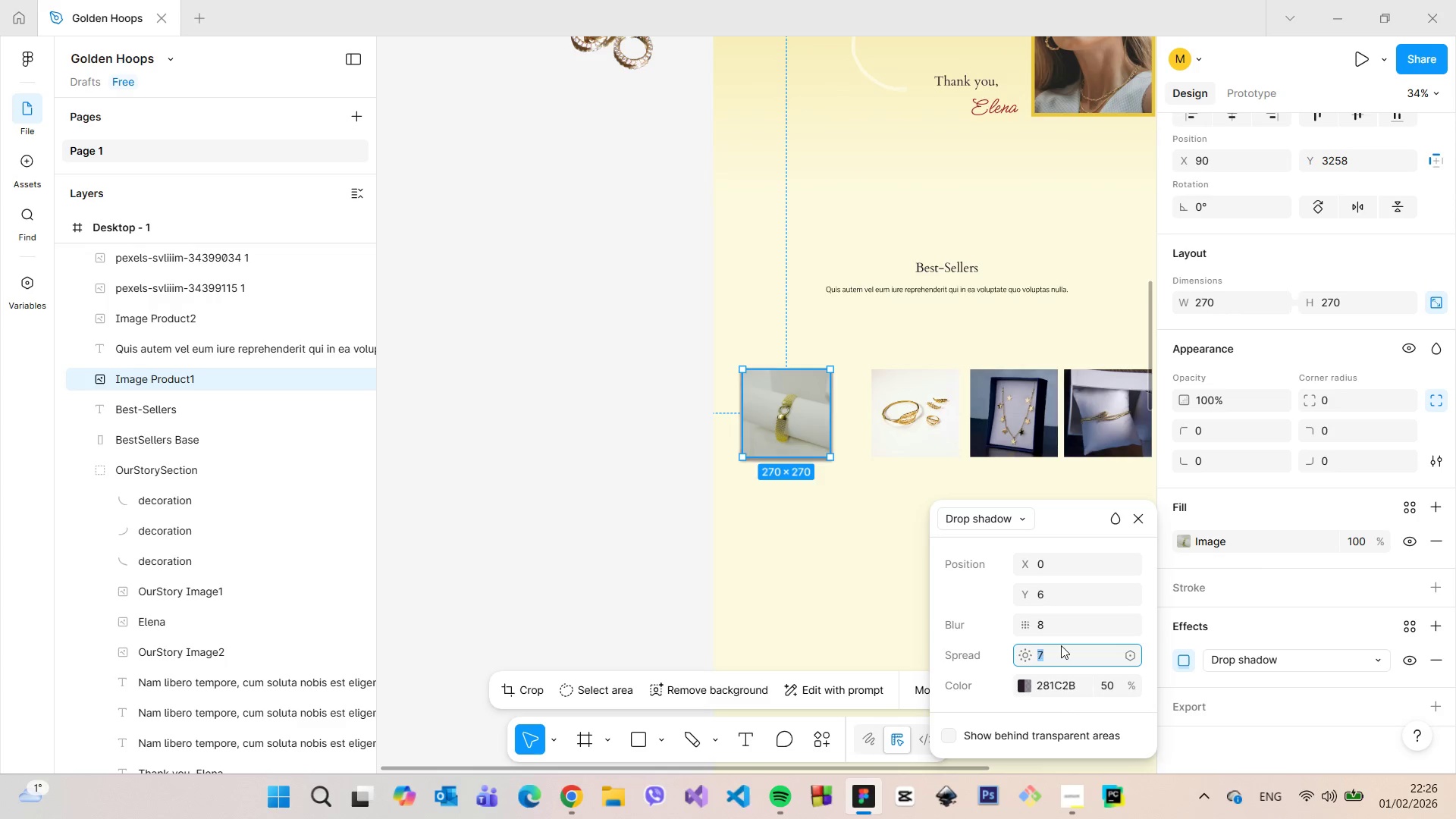 
key(ArrowDown)
 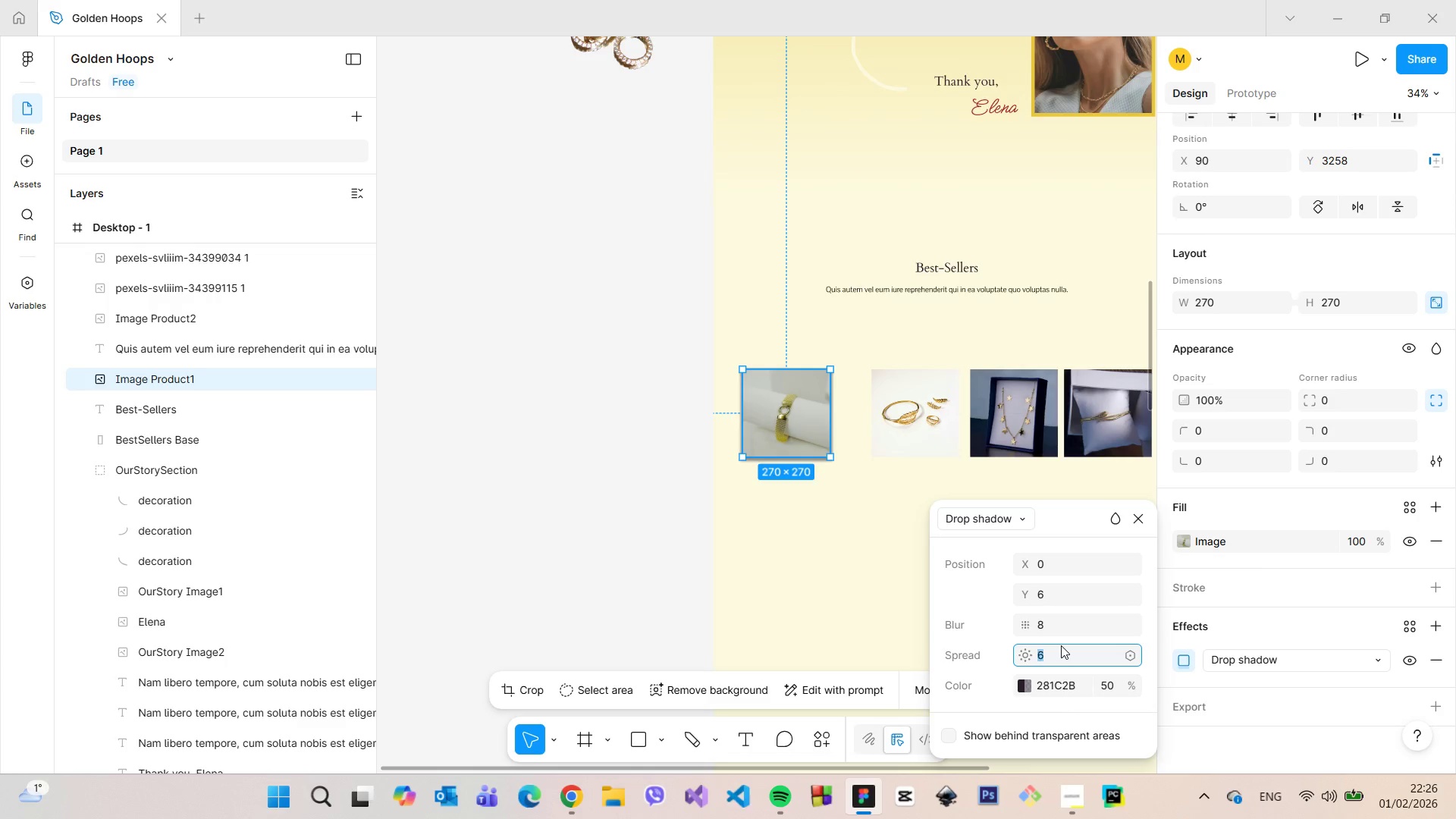 
key(ArrowDown)
 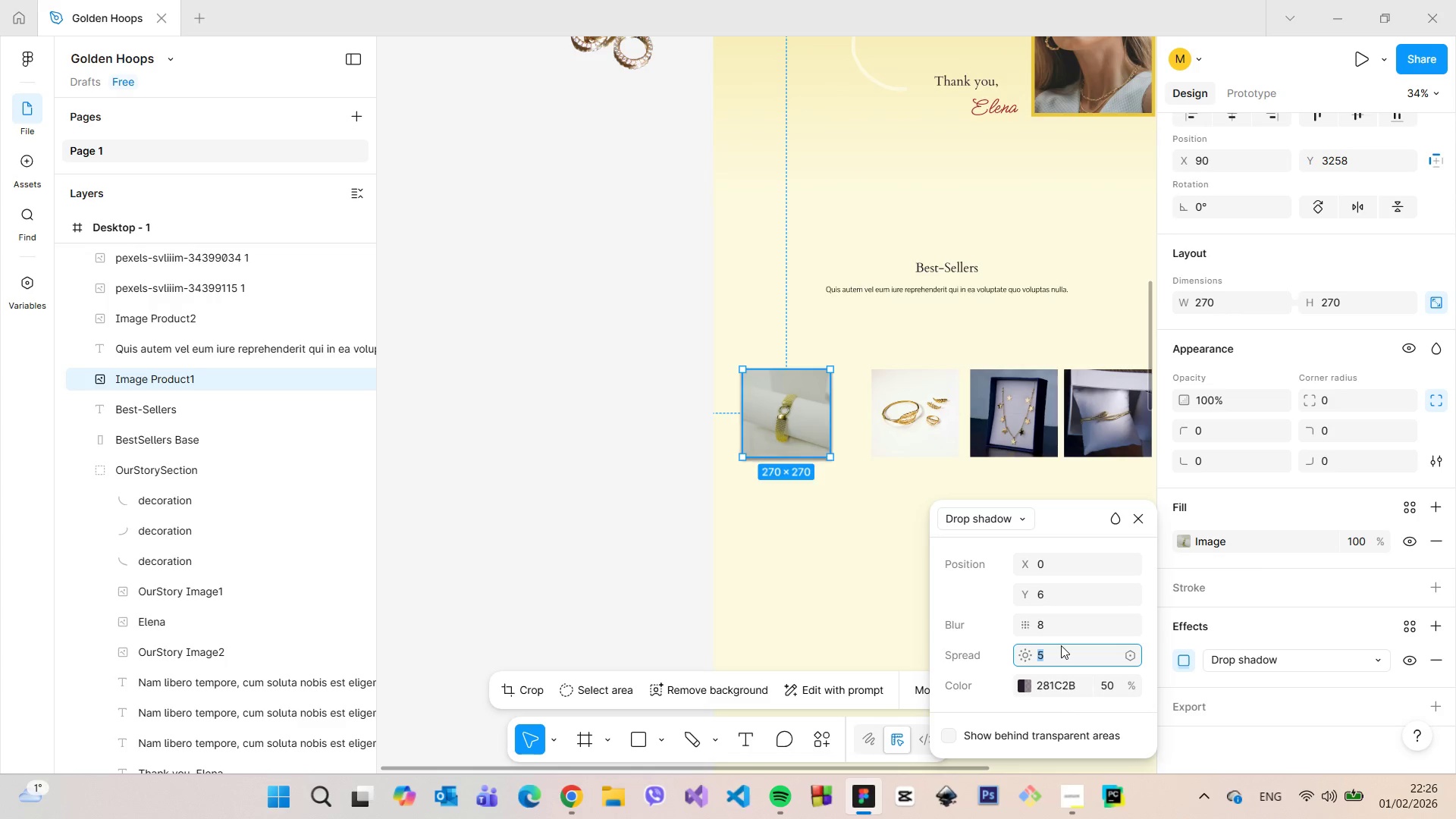 
key(ArrowDown)
 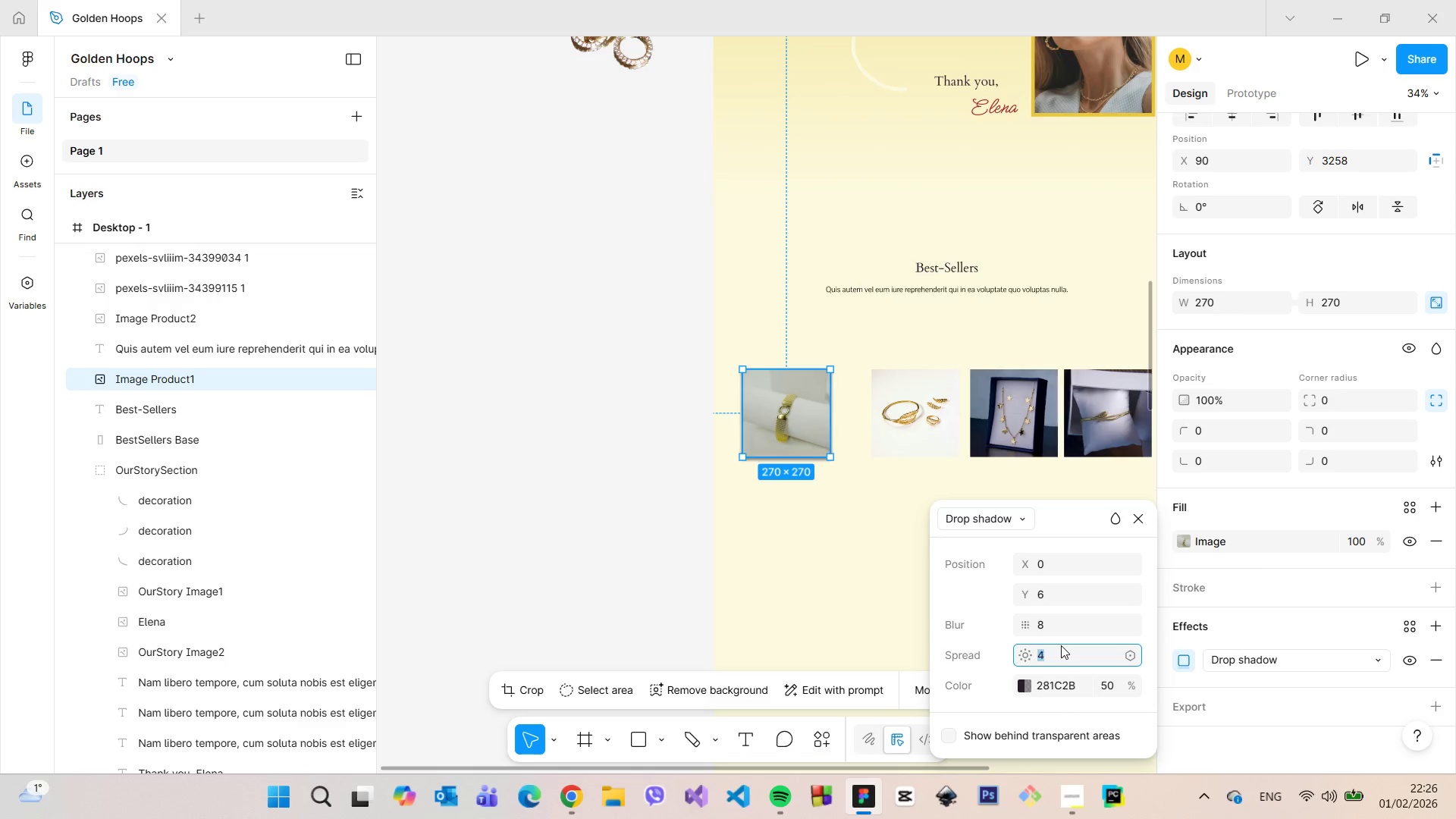 
key(ArrowDown)
 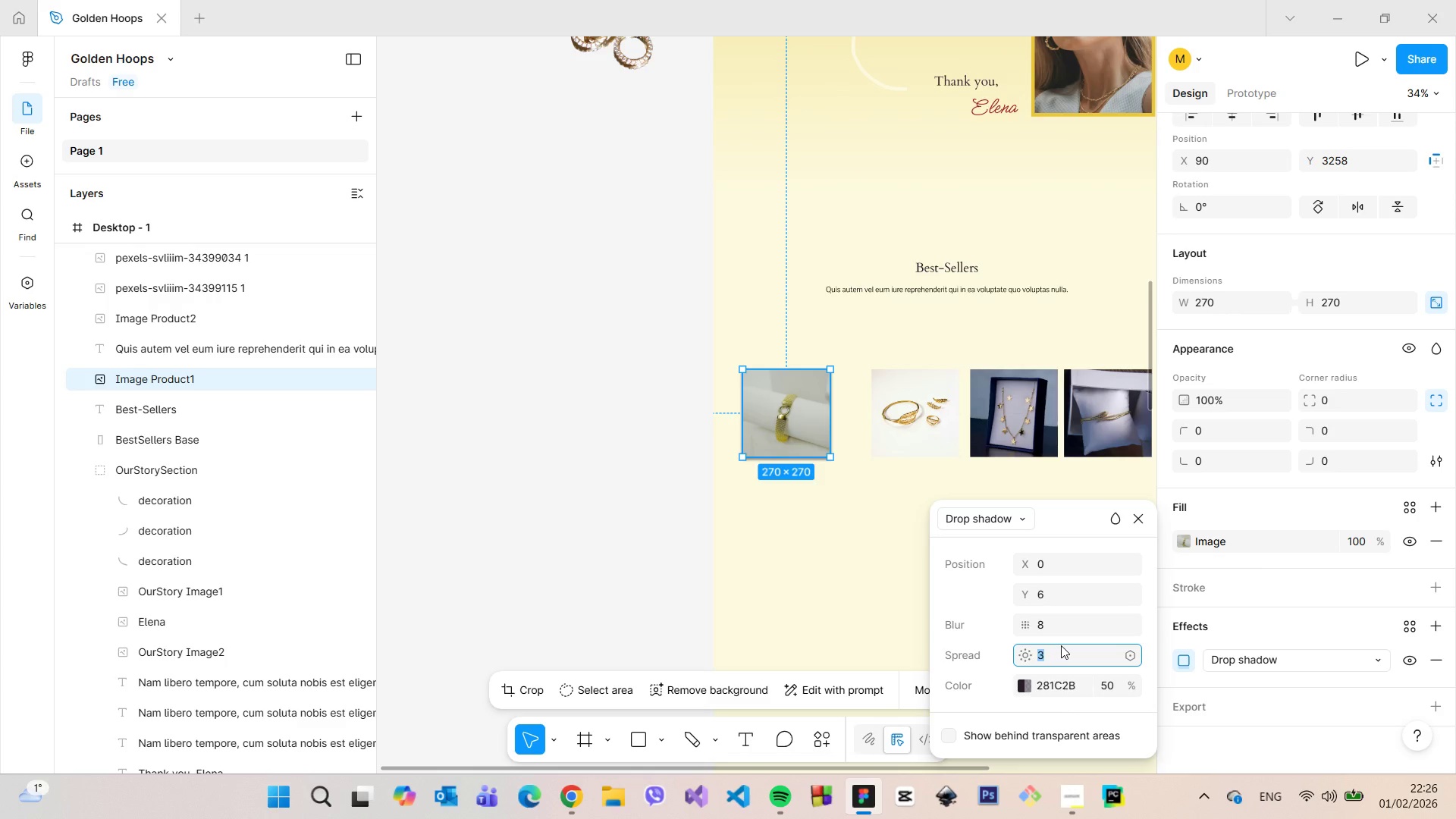 
key(ArrowDown)
 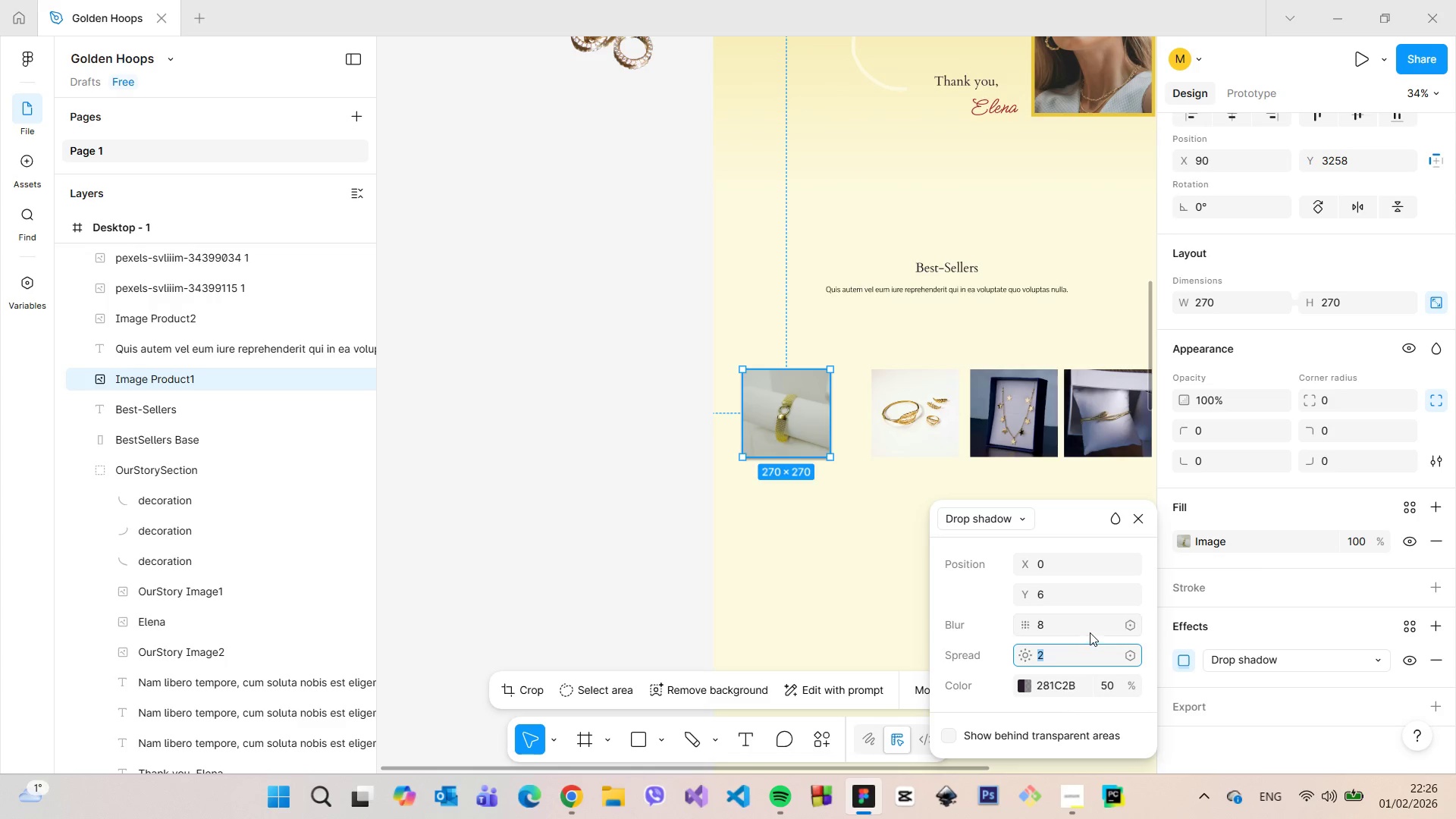 
left_click([1118, 692])
 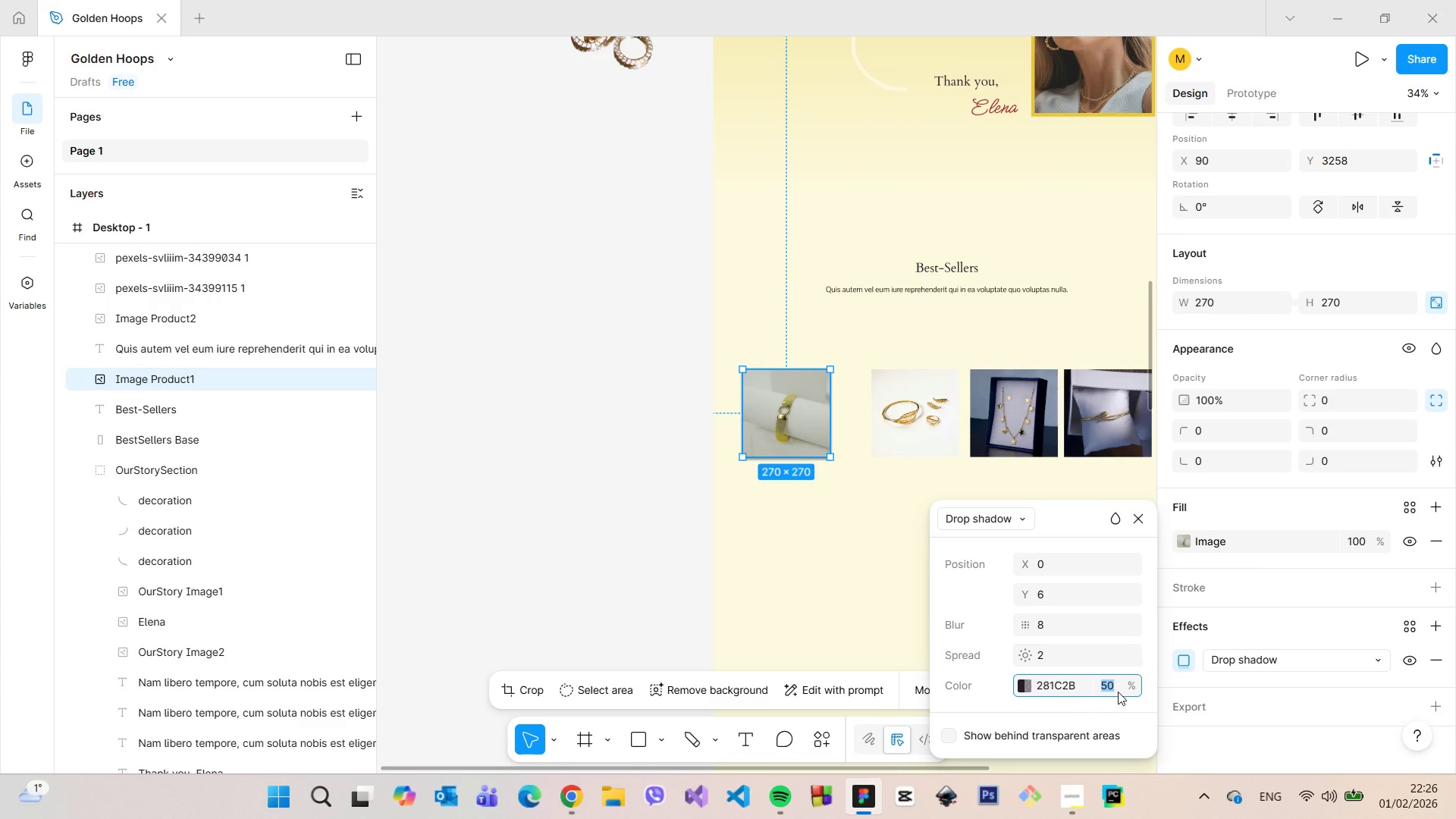 
type(30)
 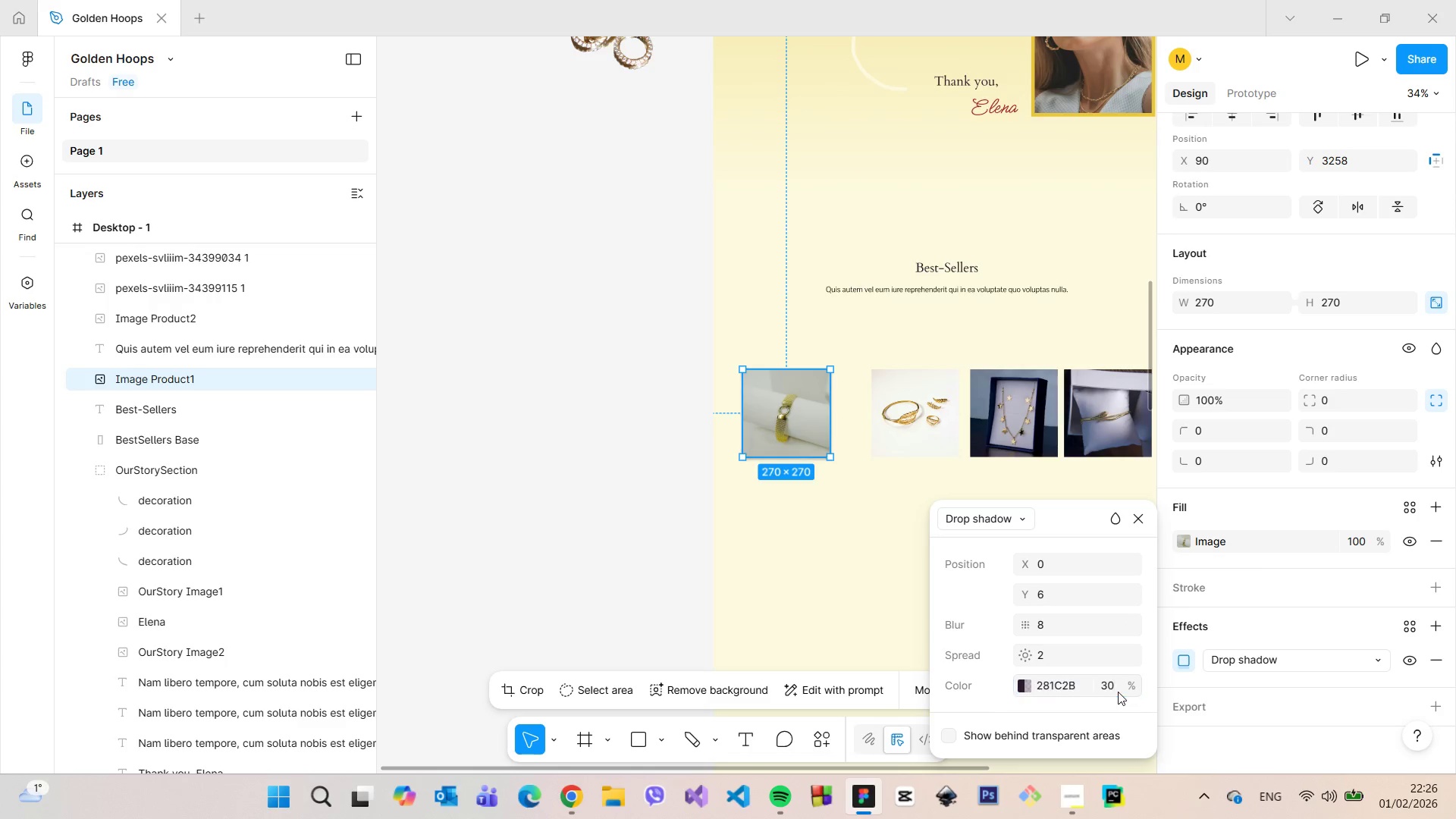 
key(Enter)
 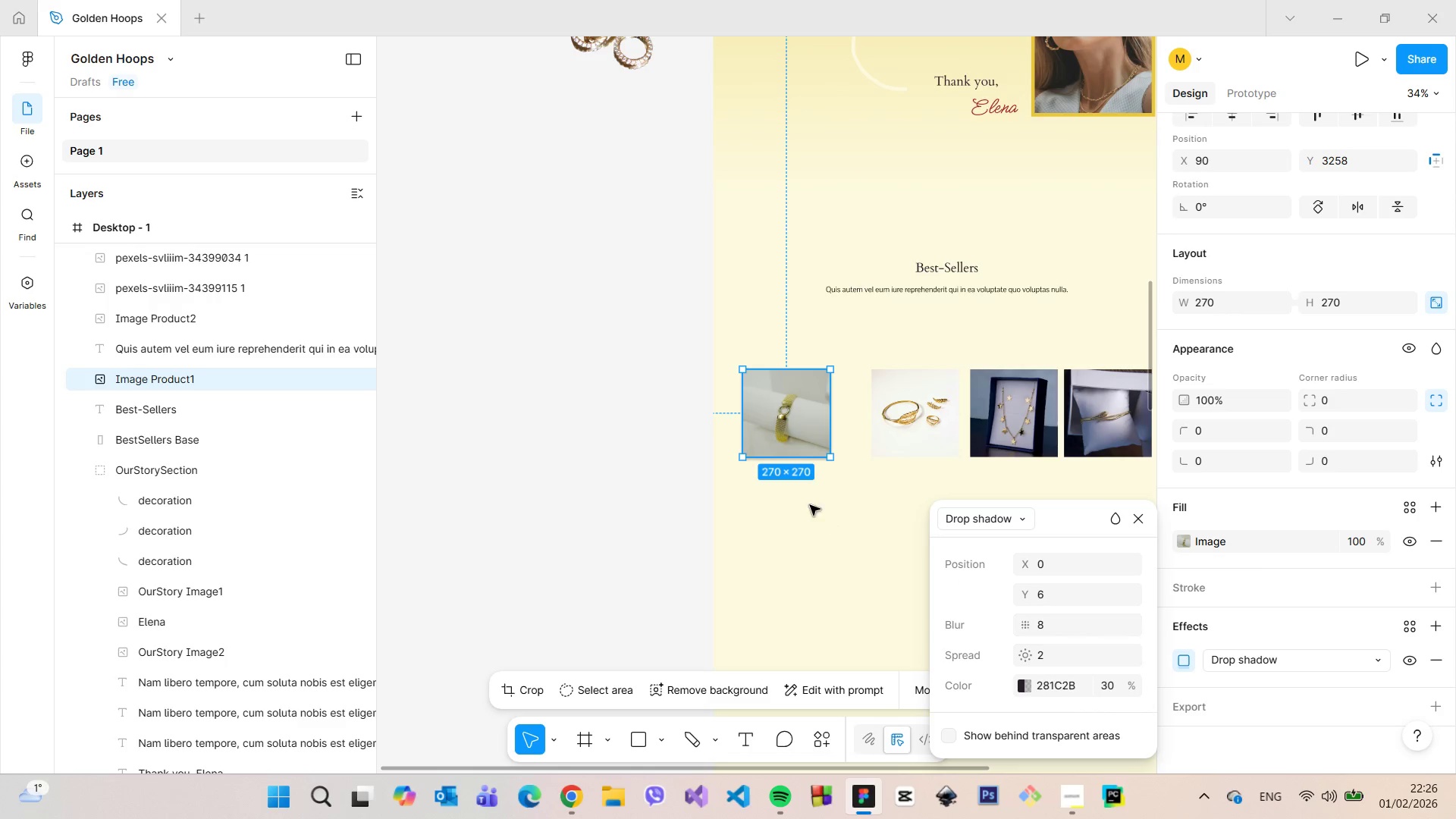 
left_click([805, 494])
 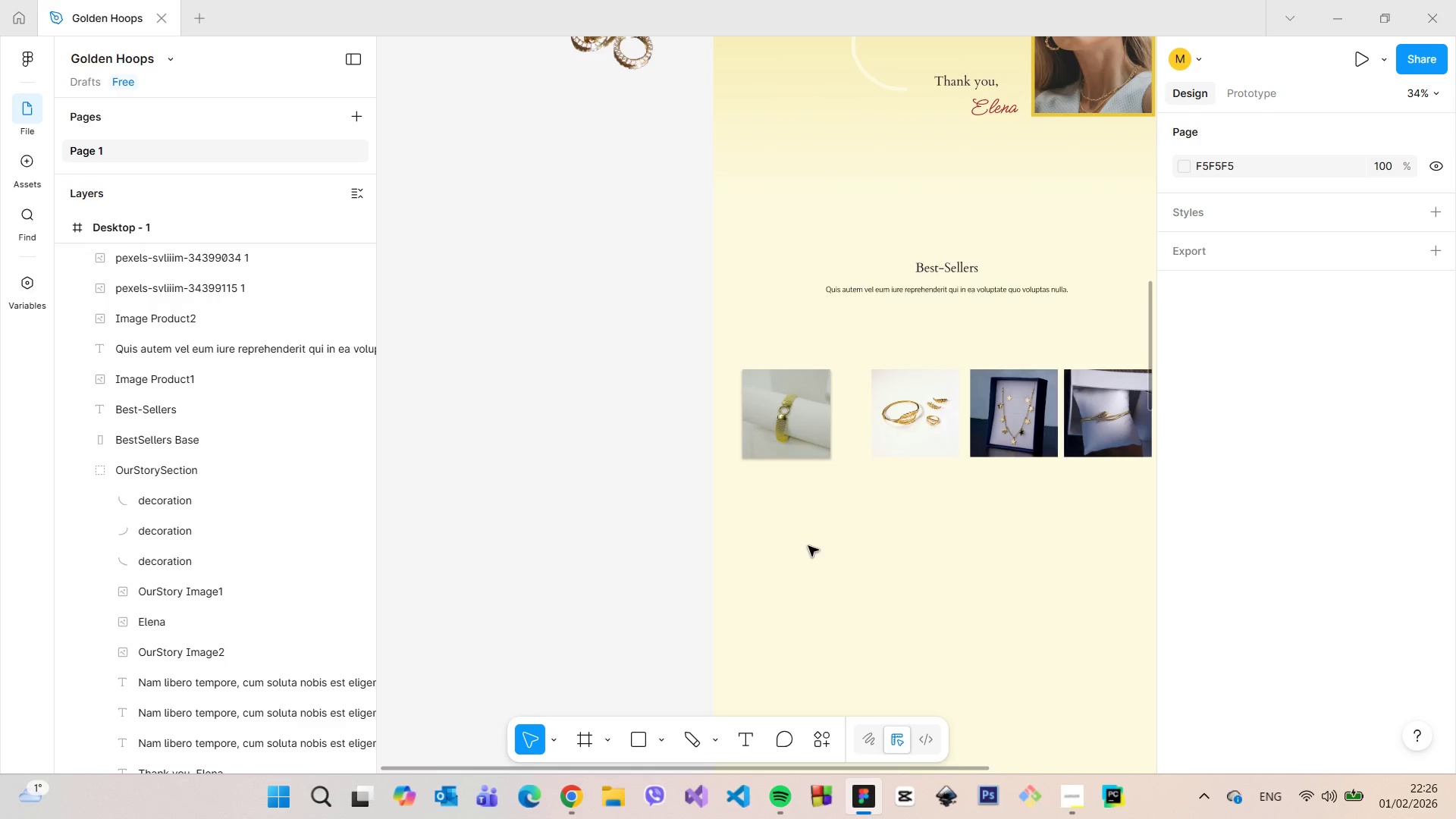 
scroll: coordinate [818, 272], scroll_direction: up, amount: 12.0
 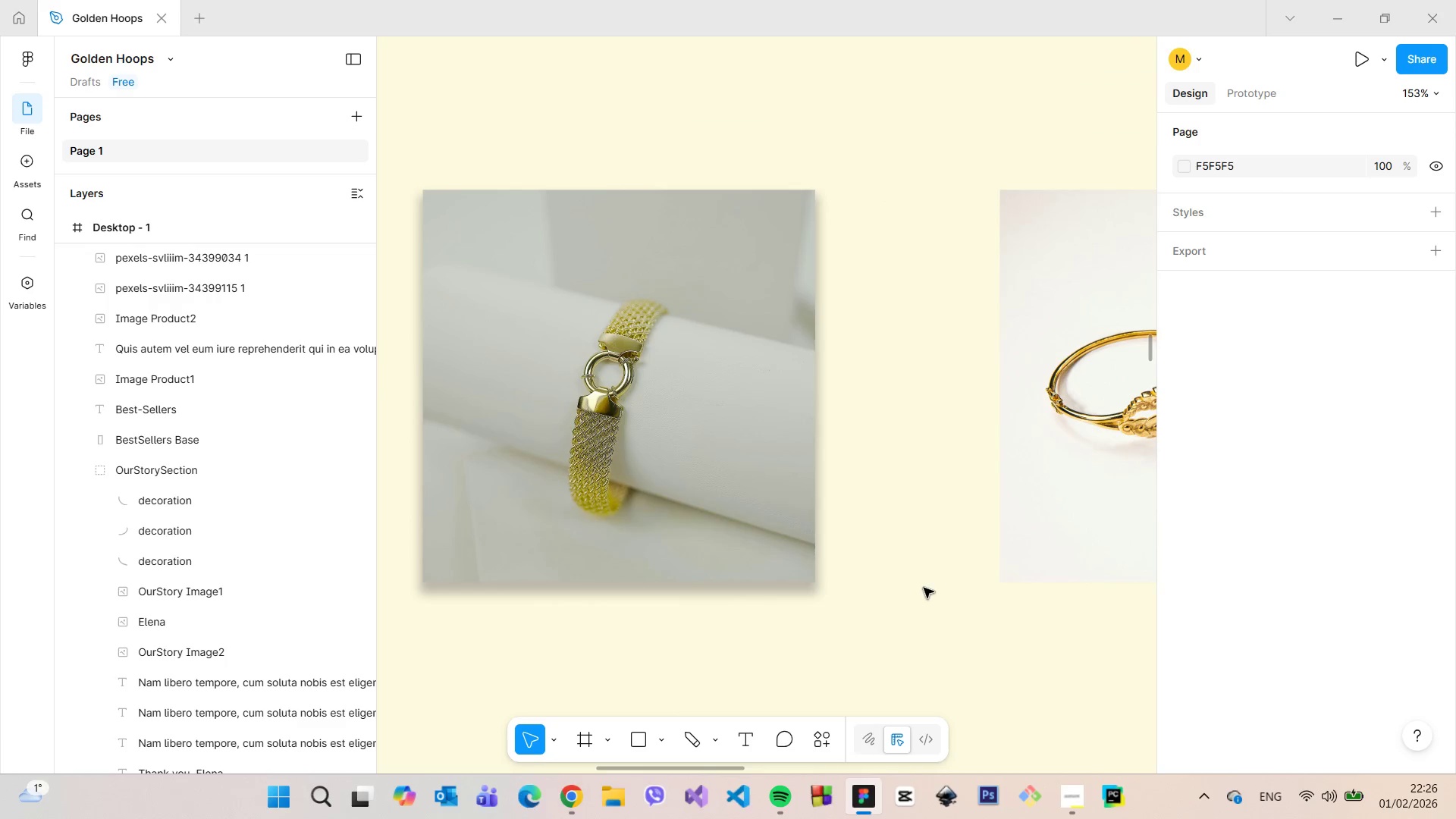 
scroll: coordinate [917, 579], scroll_direction: down, amount: 2.0
 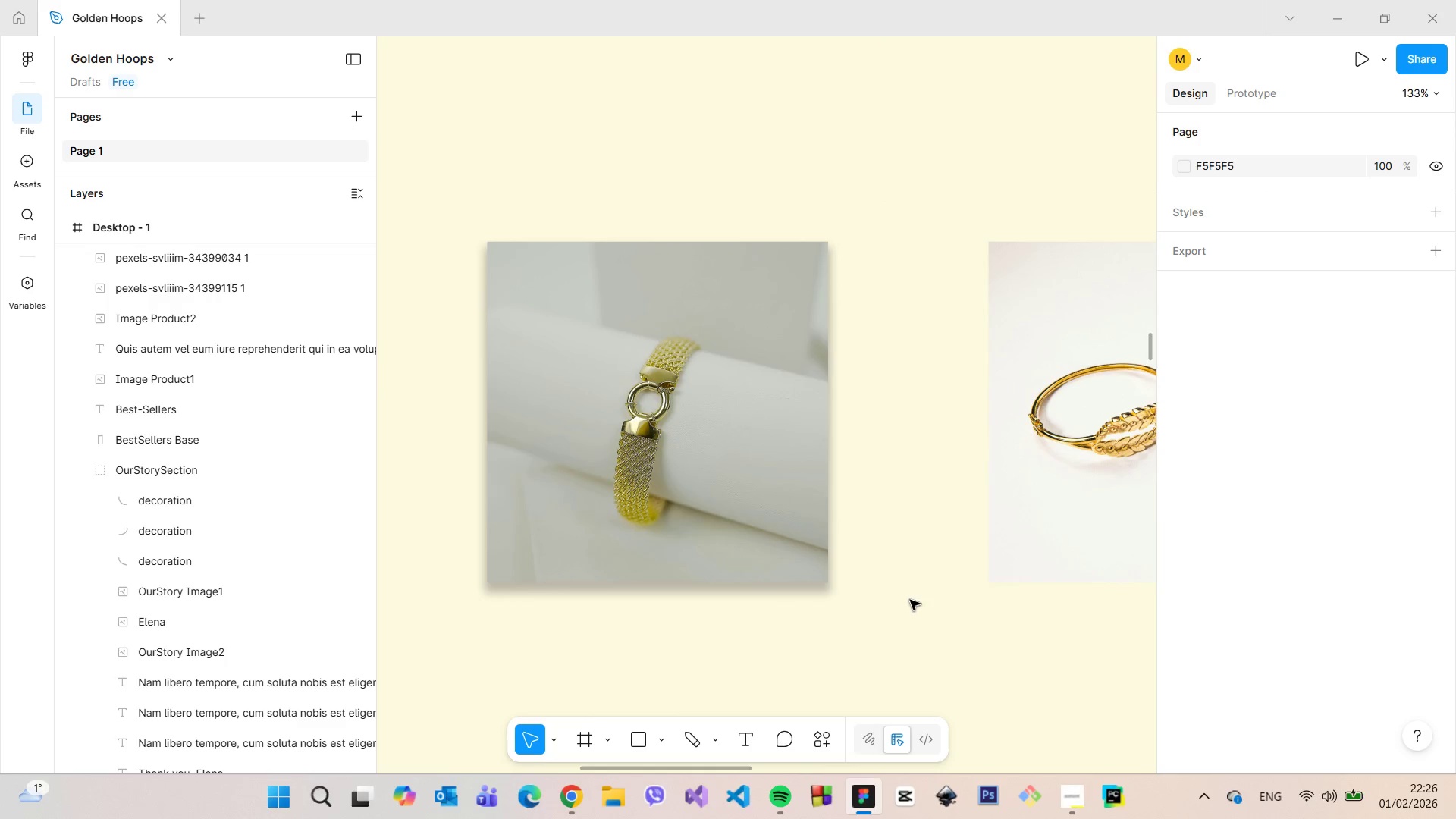 
left_click([670, 390])
 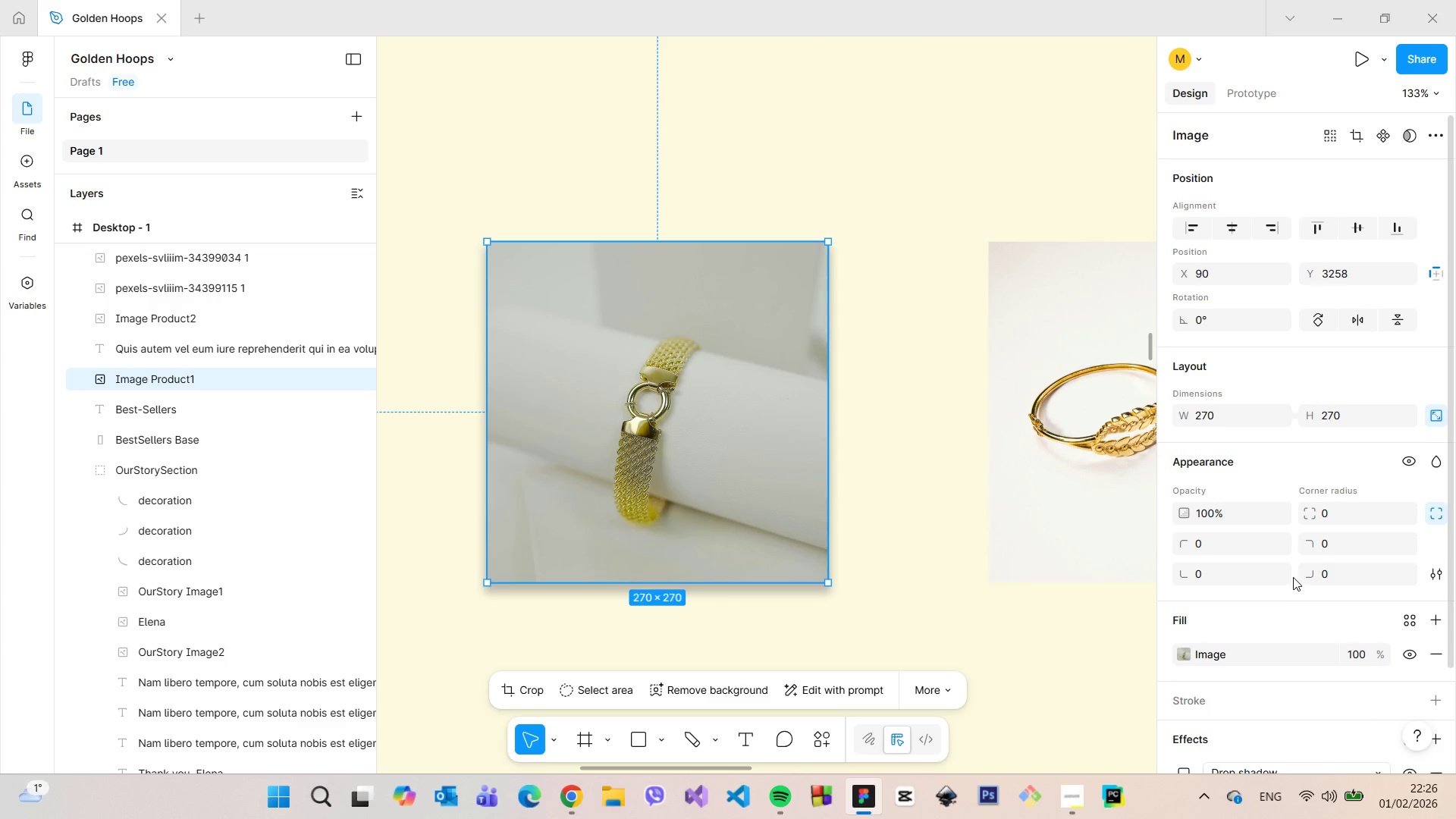 
scroll: coordinate [1293, 577], scroll_direction: down, amount: 2.0
 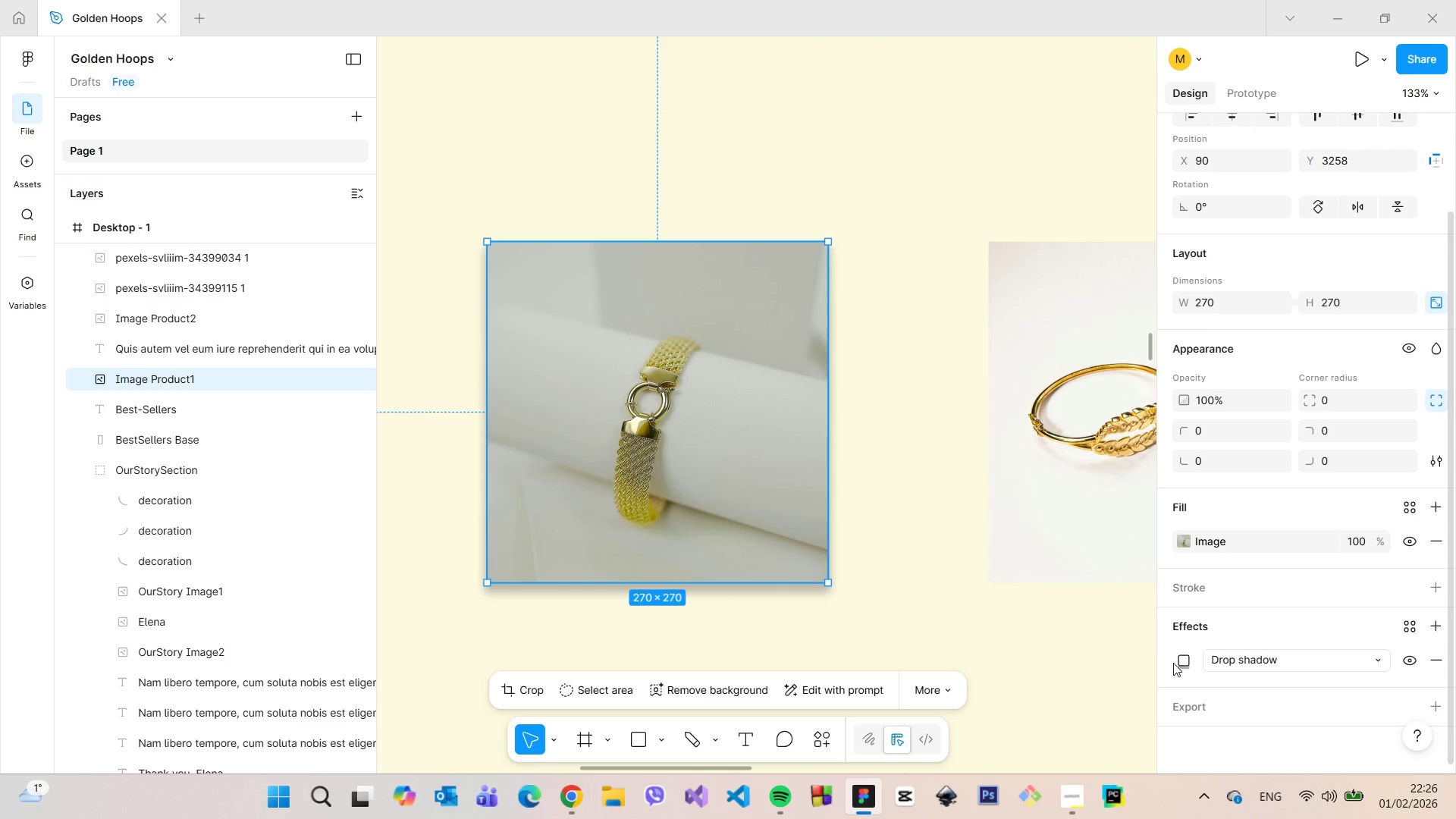 
left_click([1183, 659])
 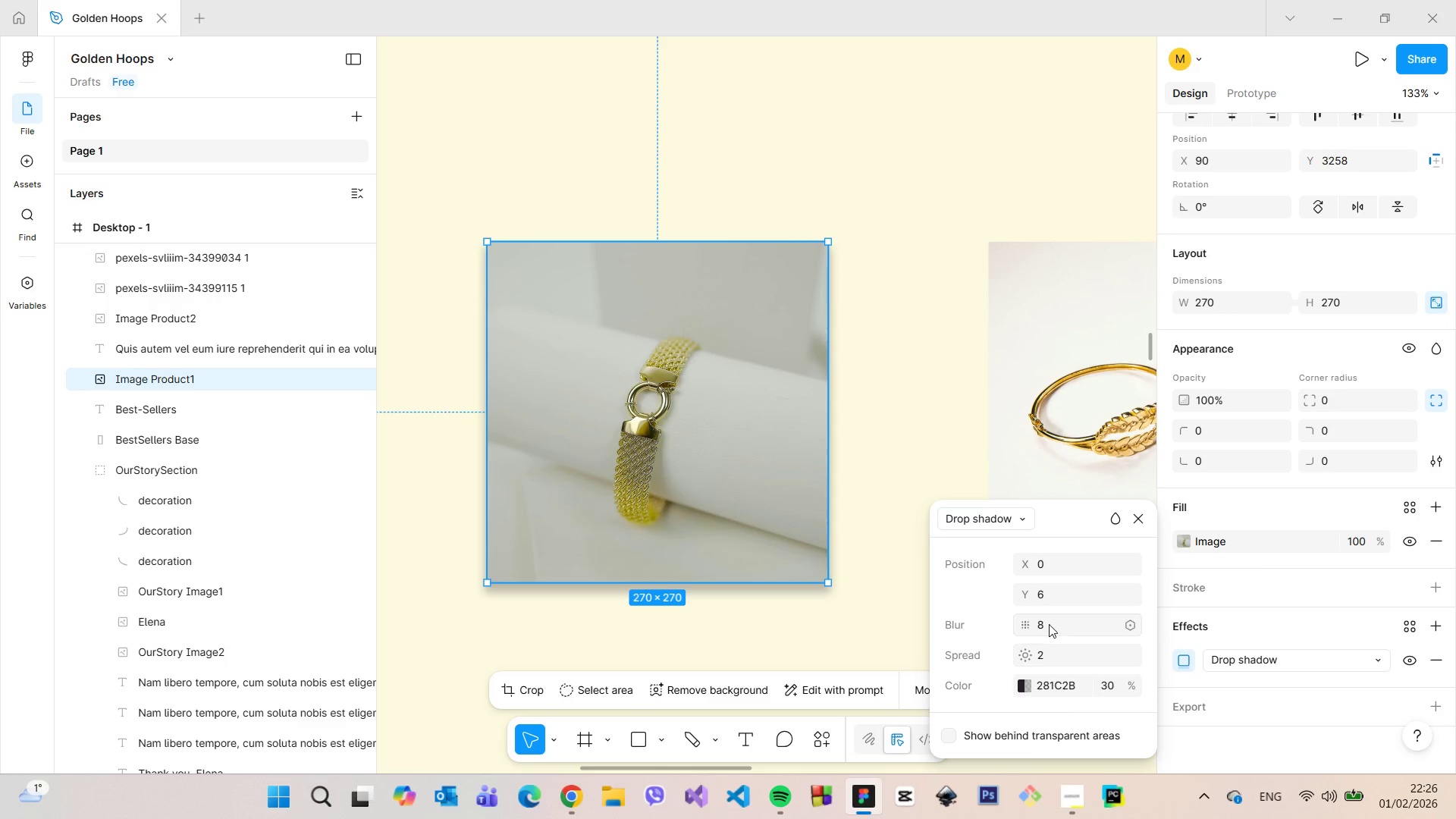 
left_click([1049, 624])
 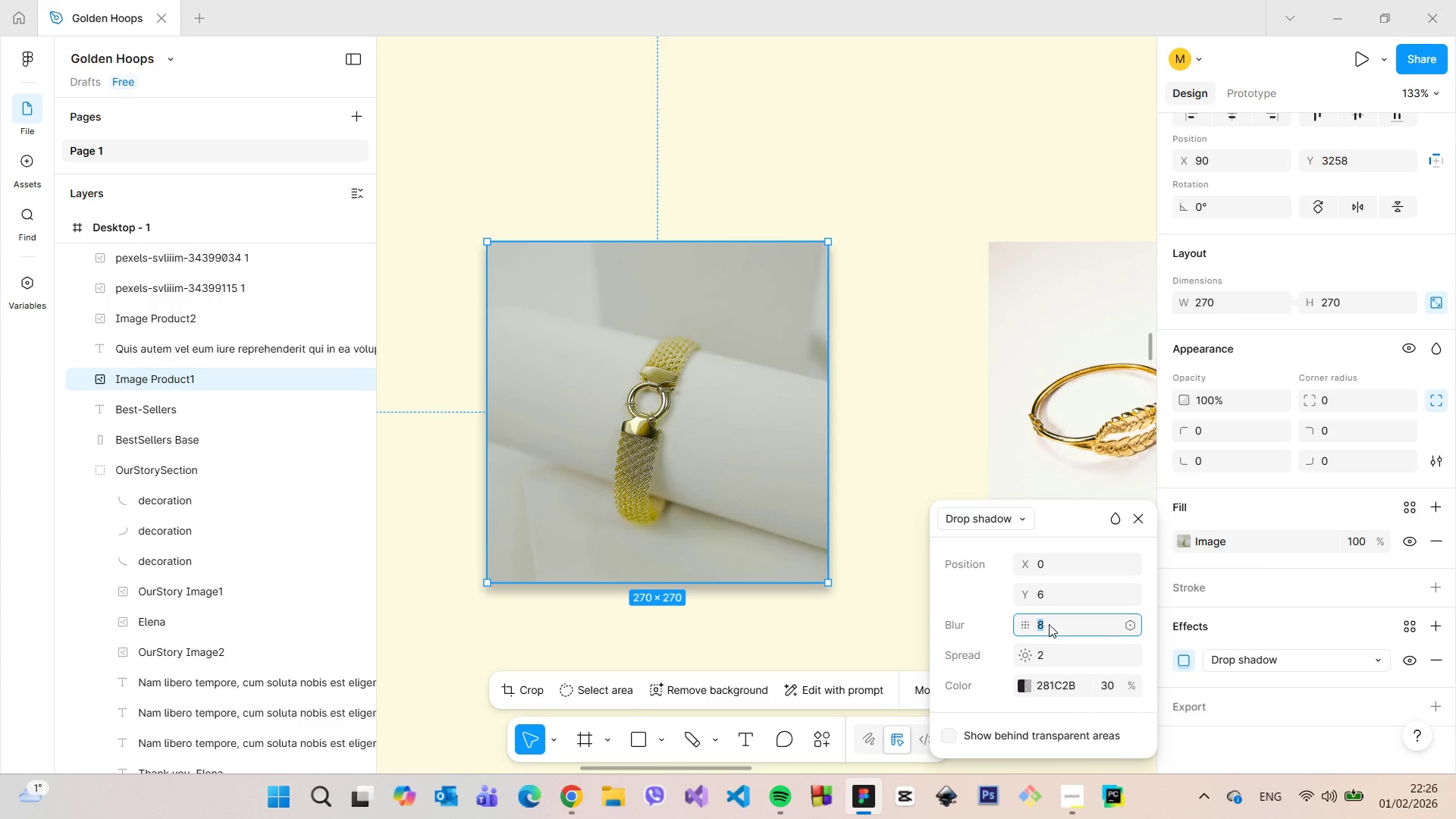 
key(ArrowDown)
 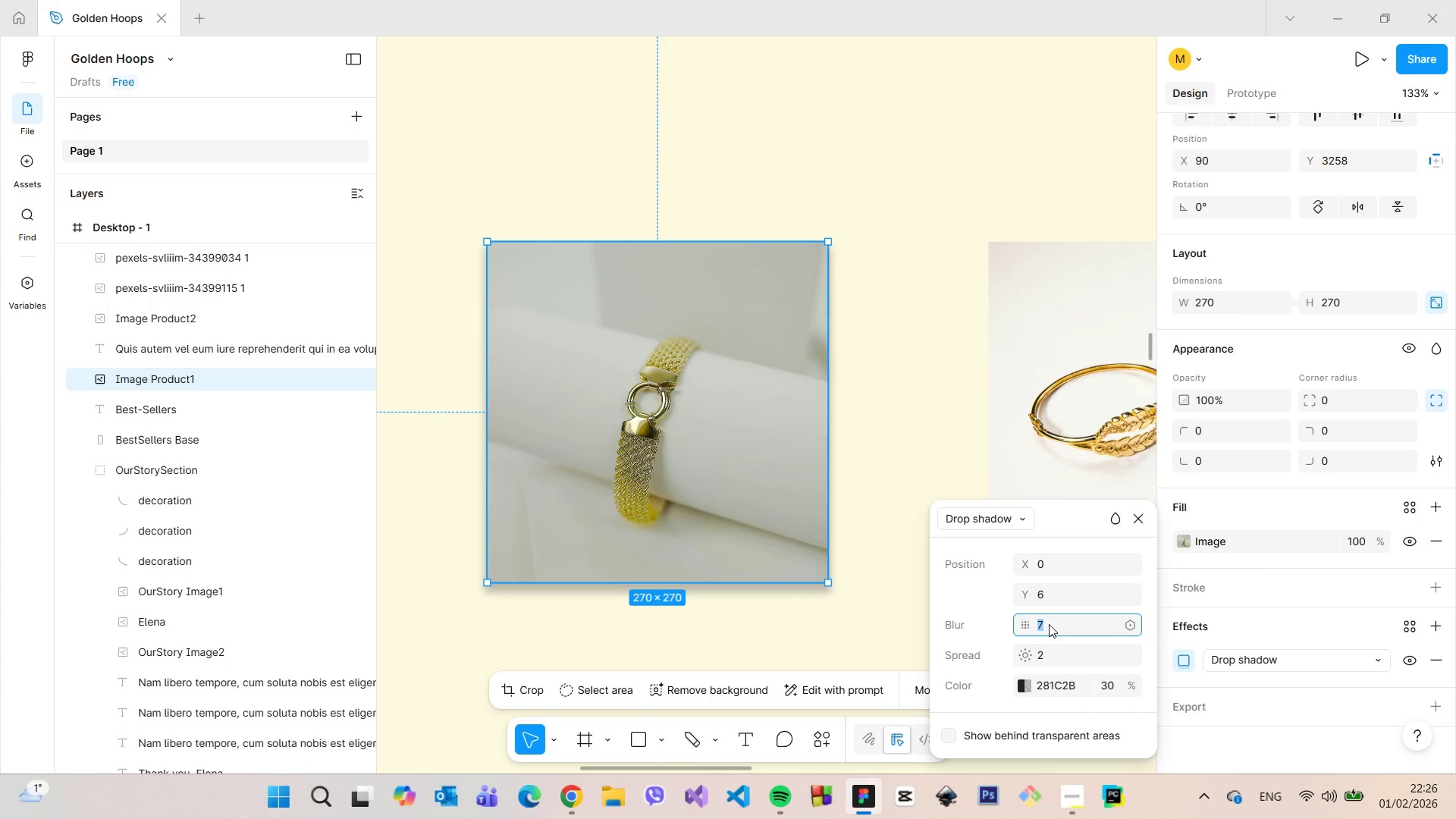 
key(ArrowDown)
 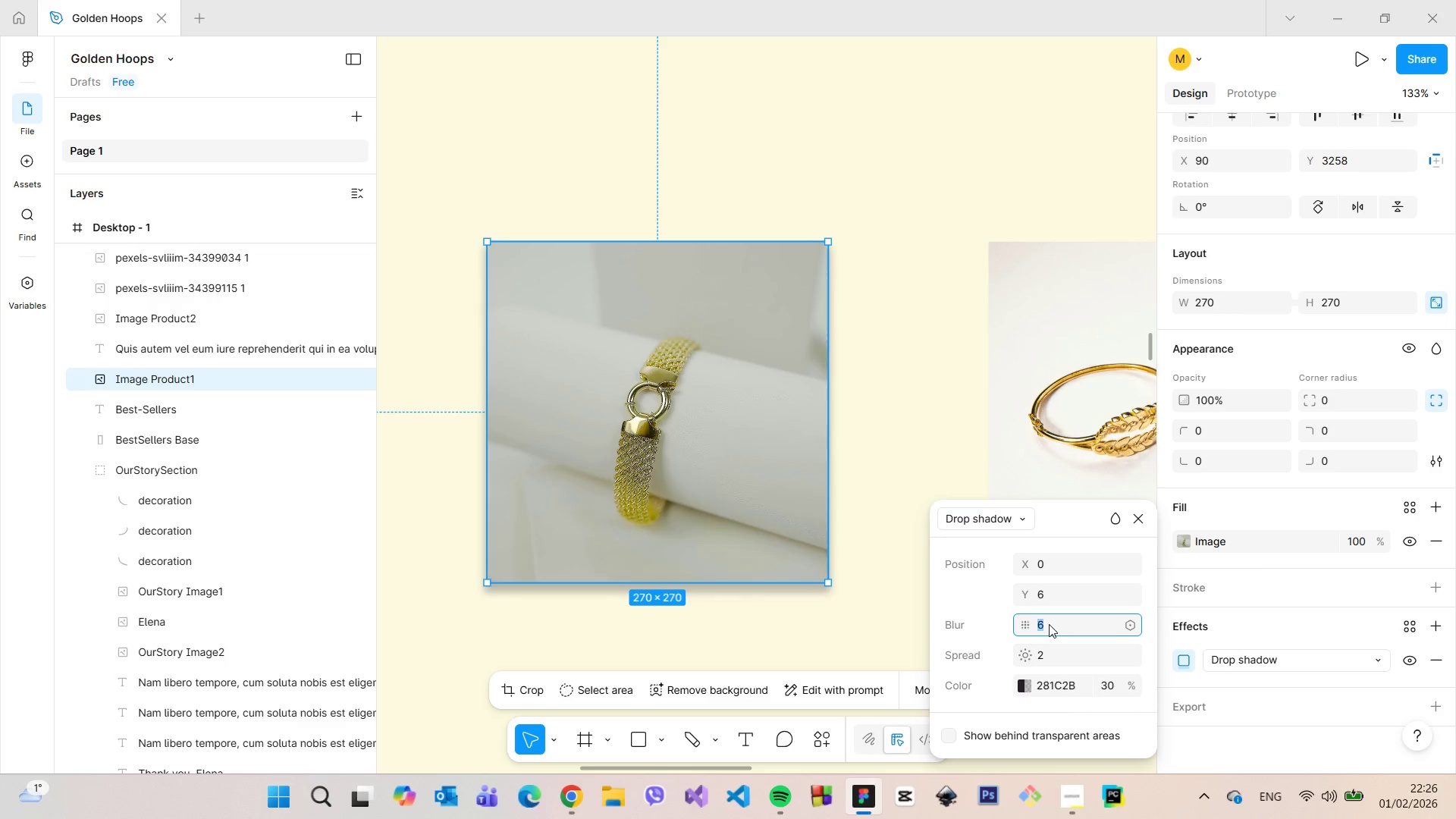 
key(ArrowDown)
 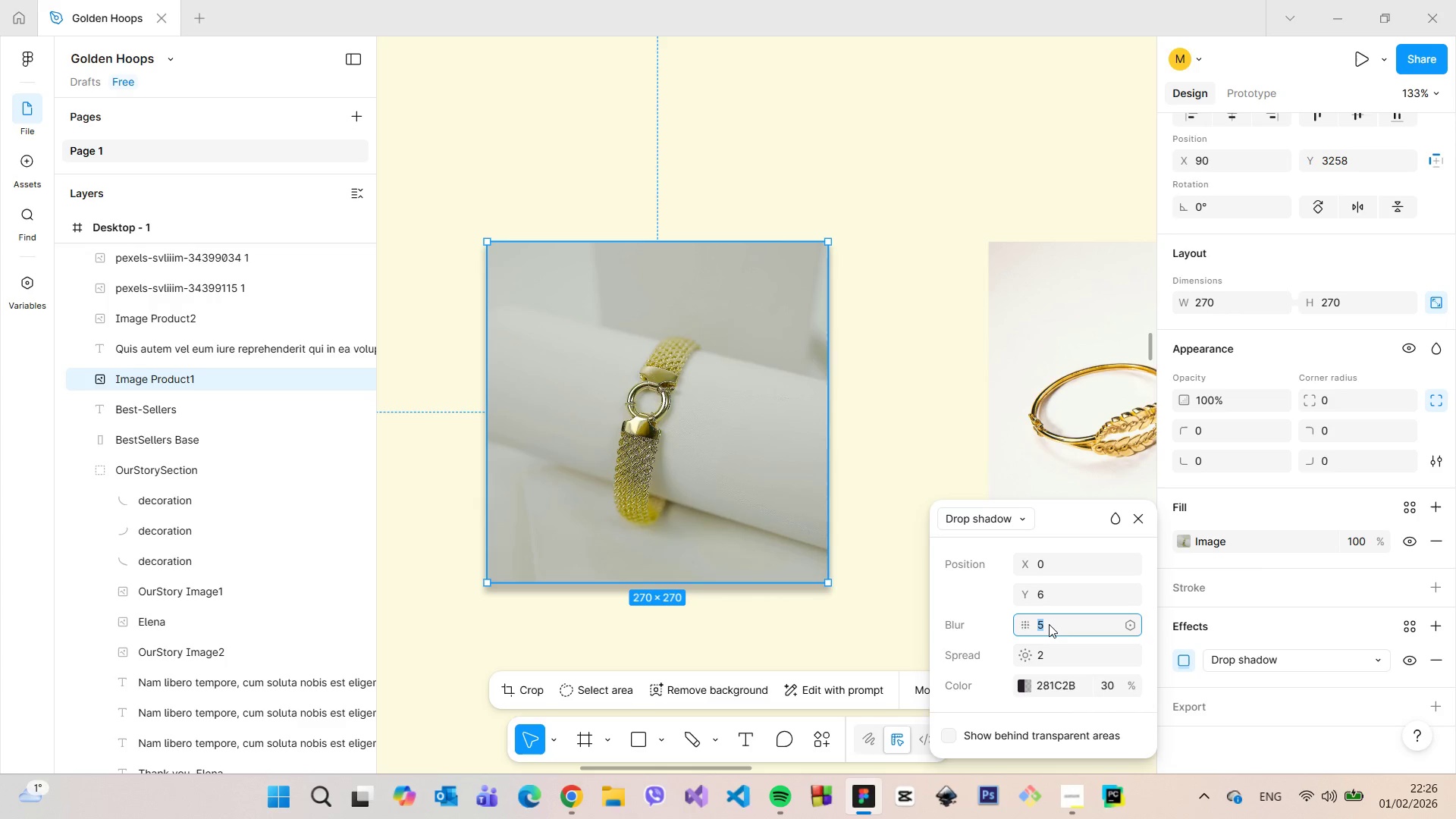 
key(ArrowDown)
 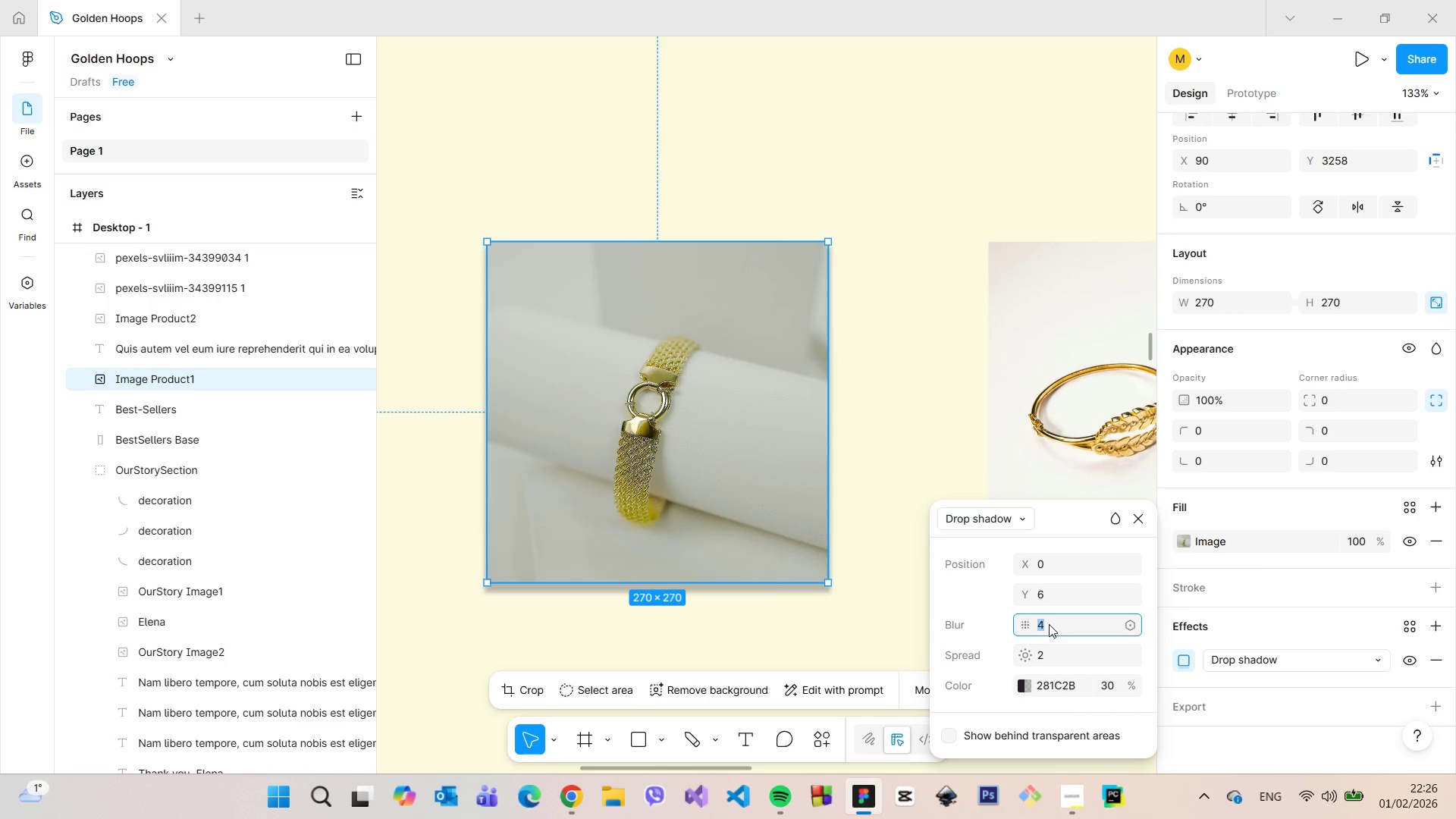 
key(ArrowDown)
 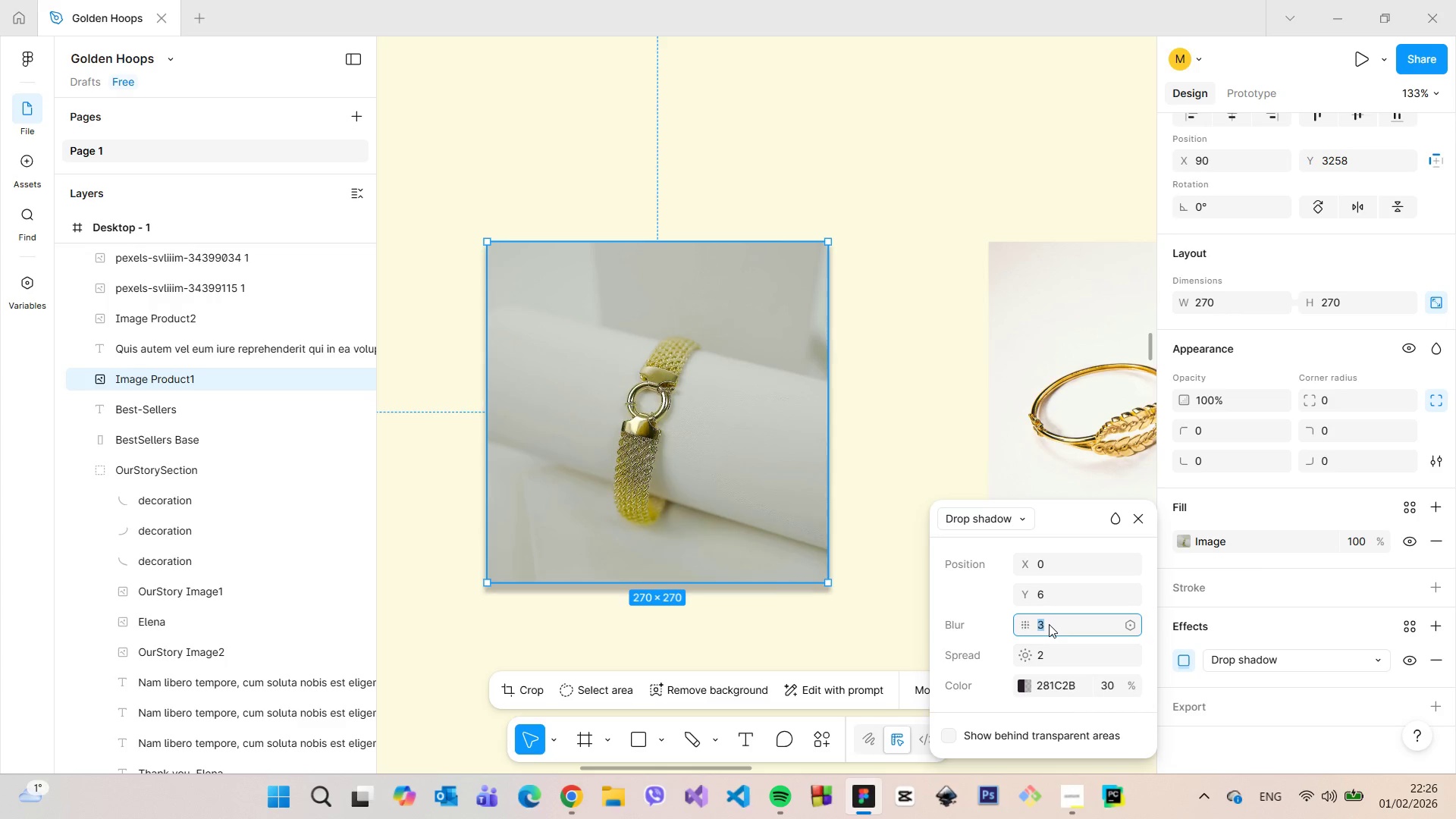 
key(ArrowDown)
 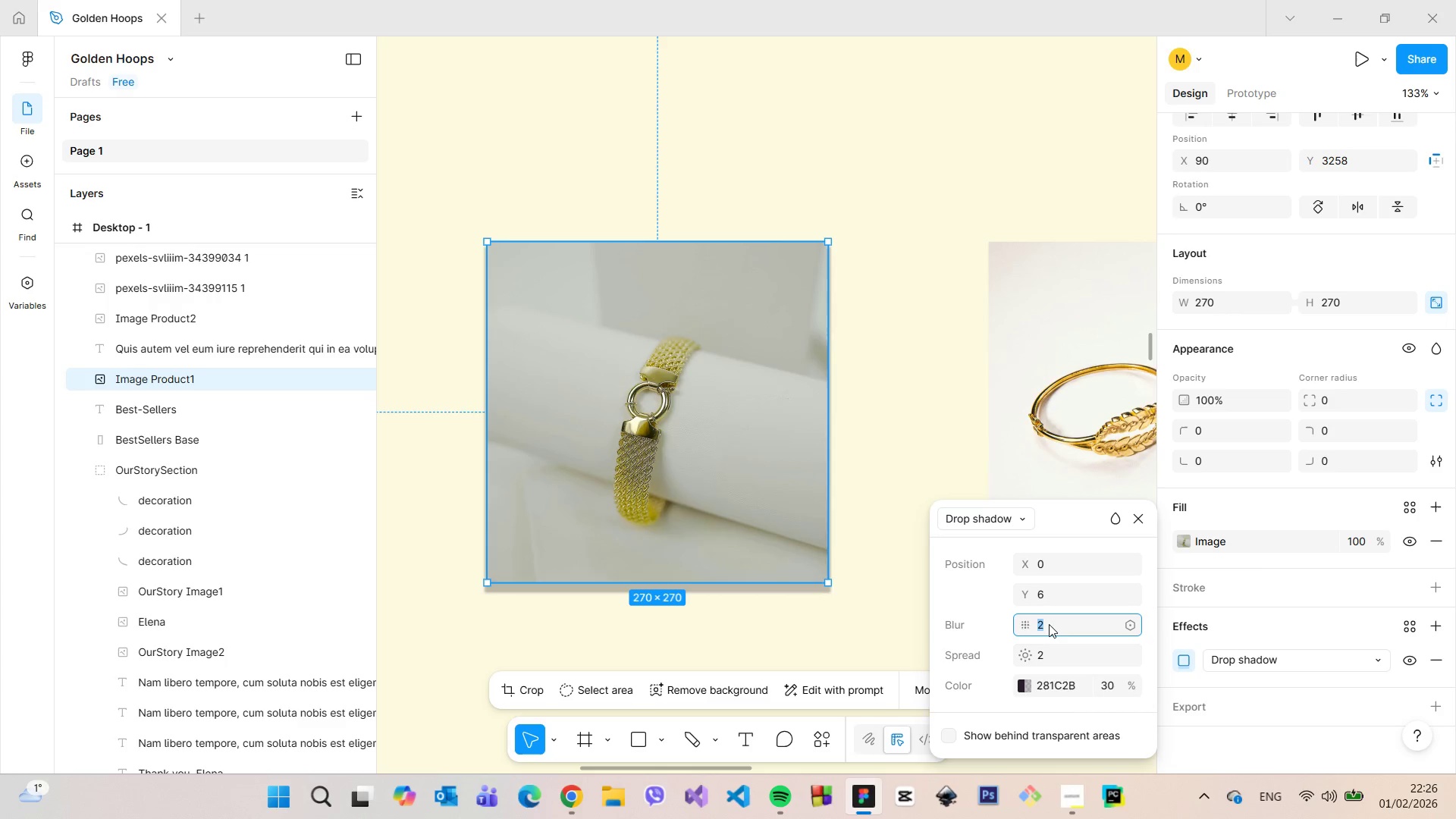 
key(ArrowUp)
 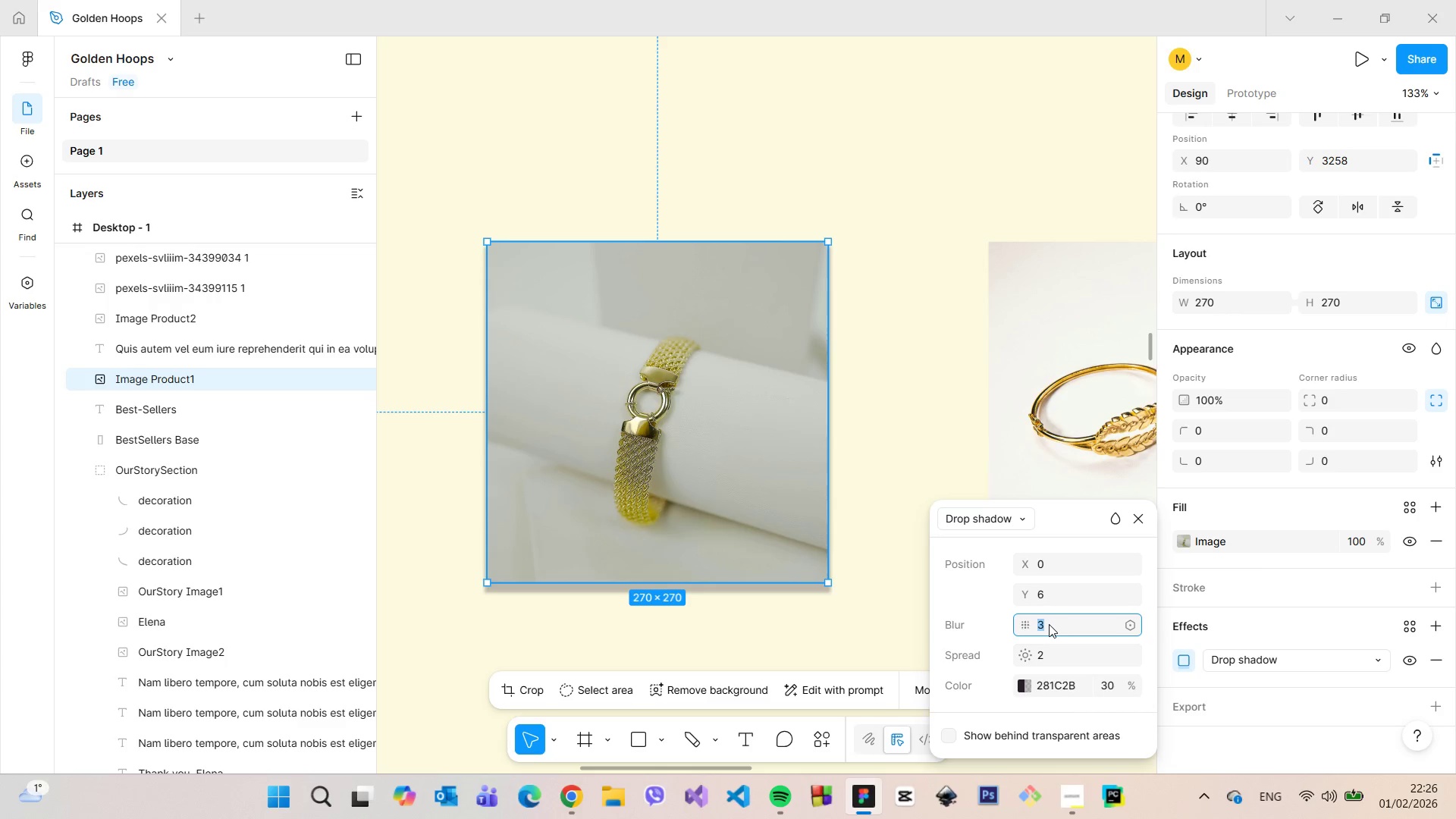 
key(ArrowUp)
 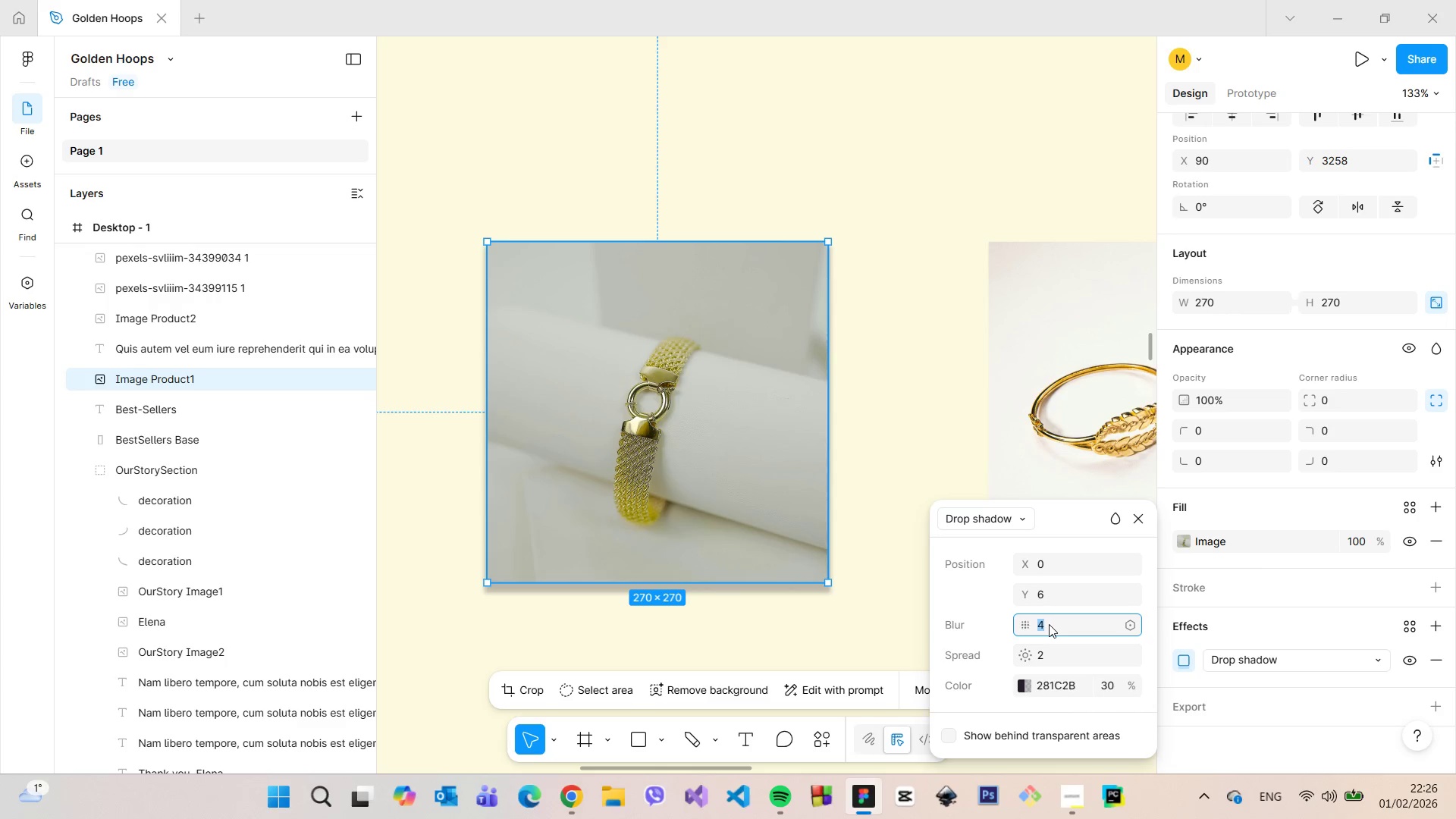 
key(ArrowUp)
 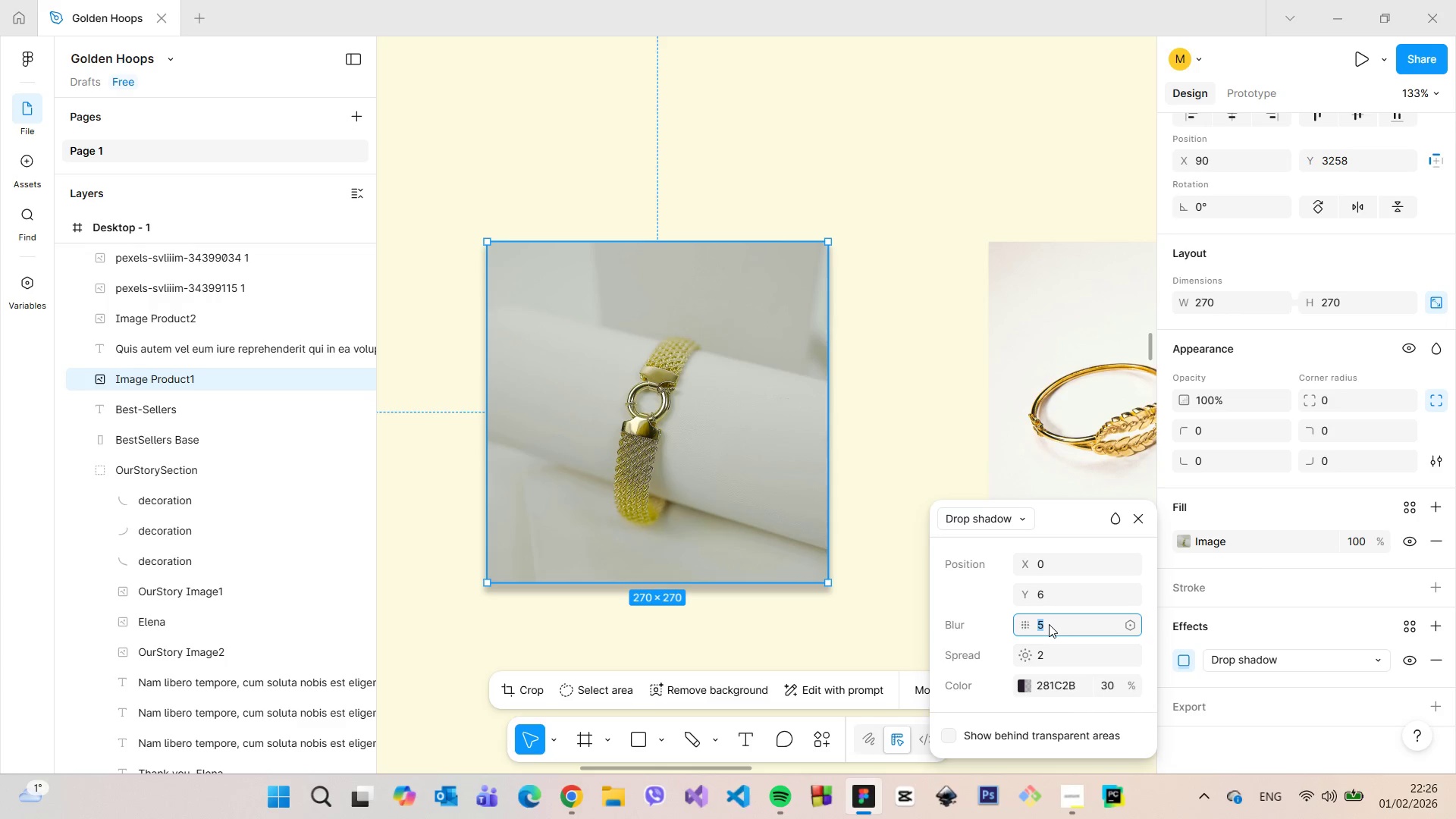 
key(ArrowUp)
 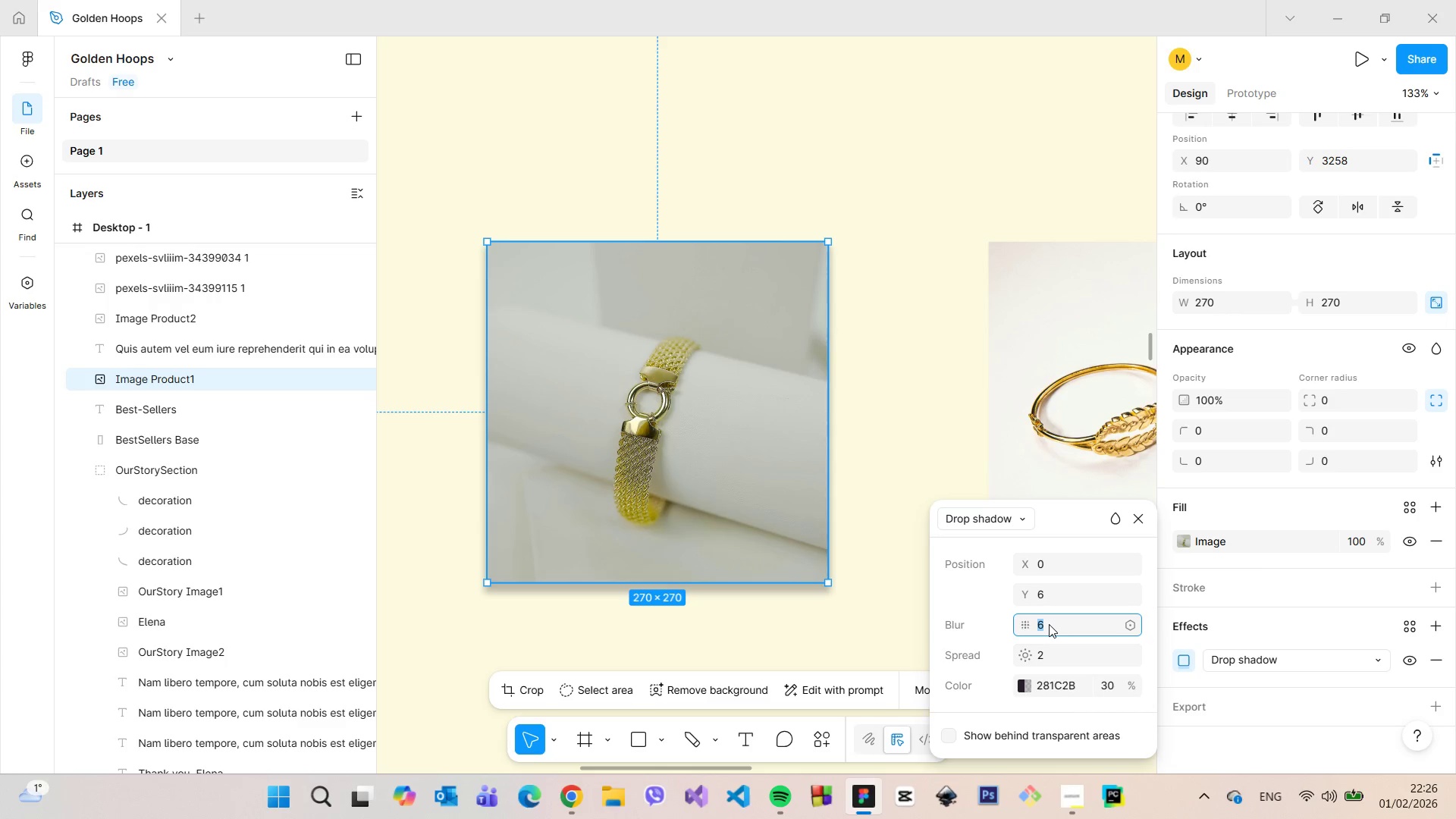 
key(ArrowUp)
 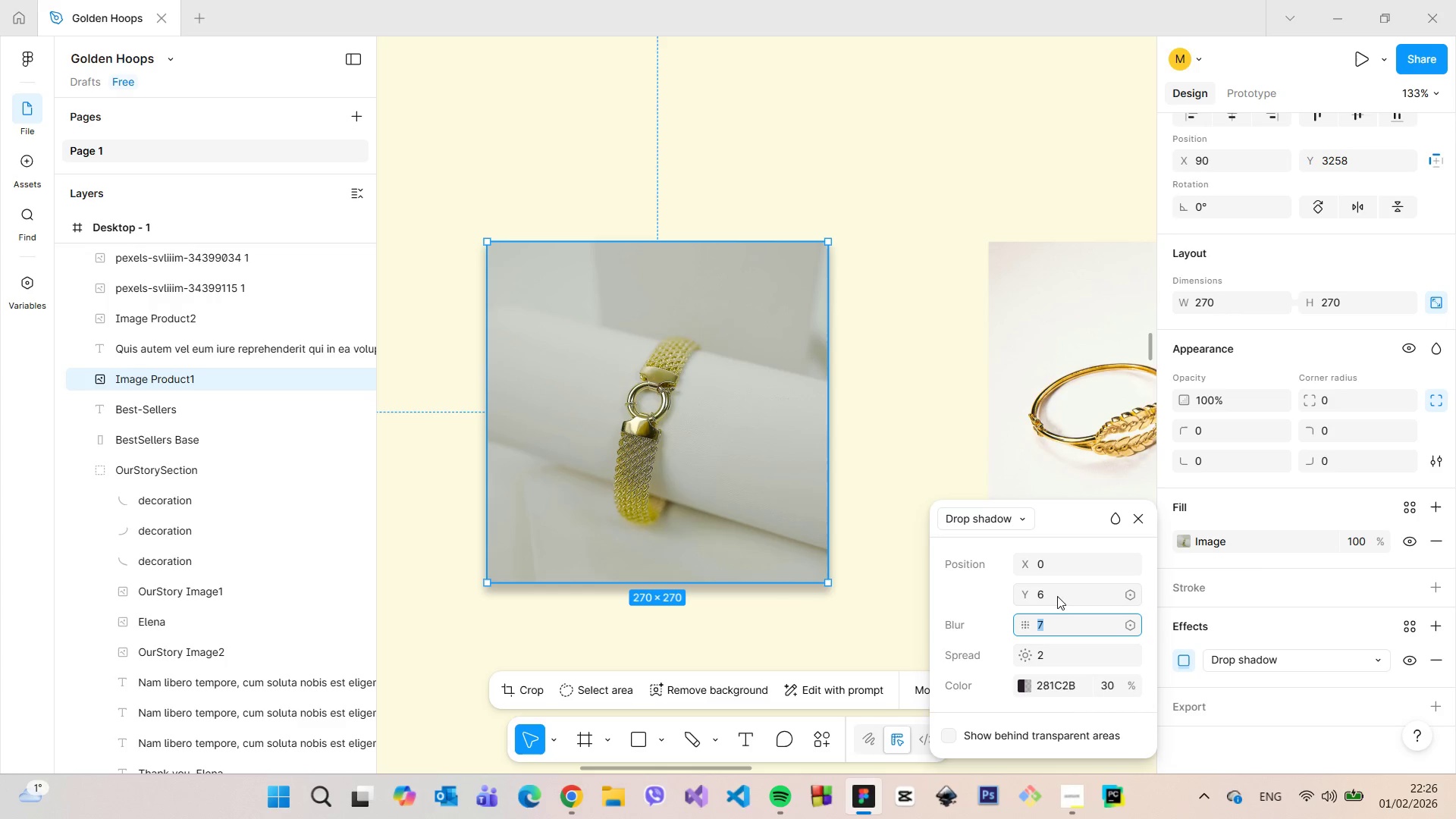 
left_click([1057, 595])
 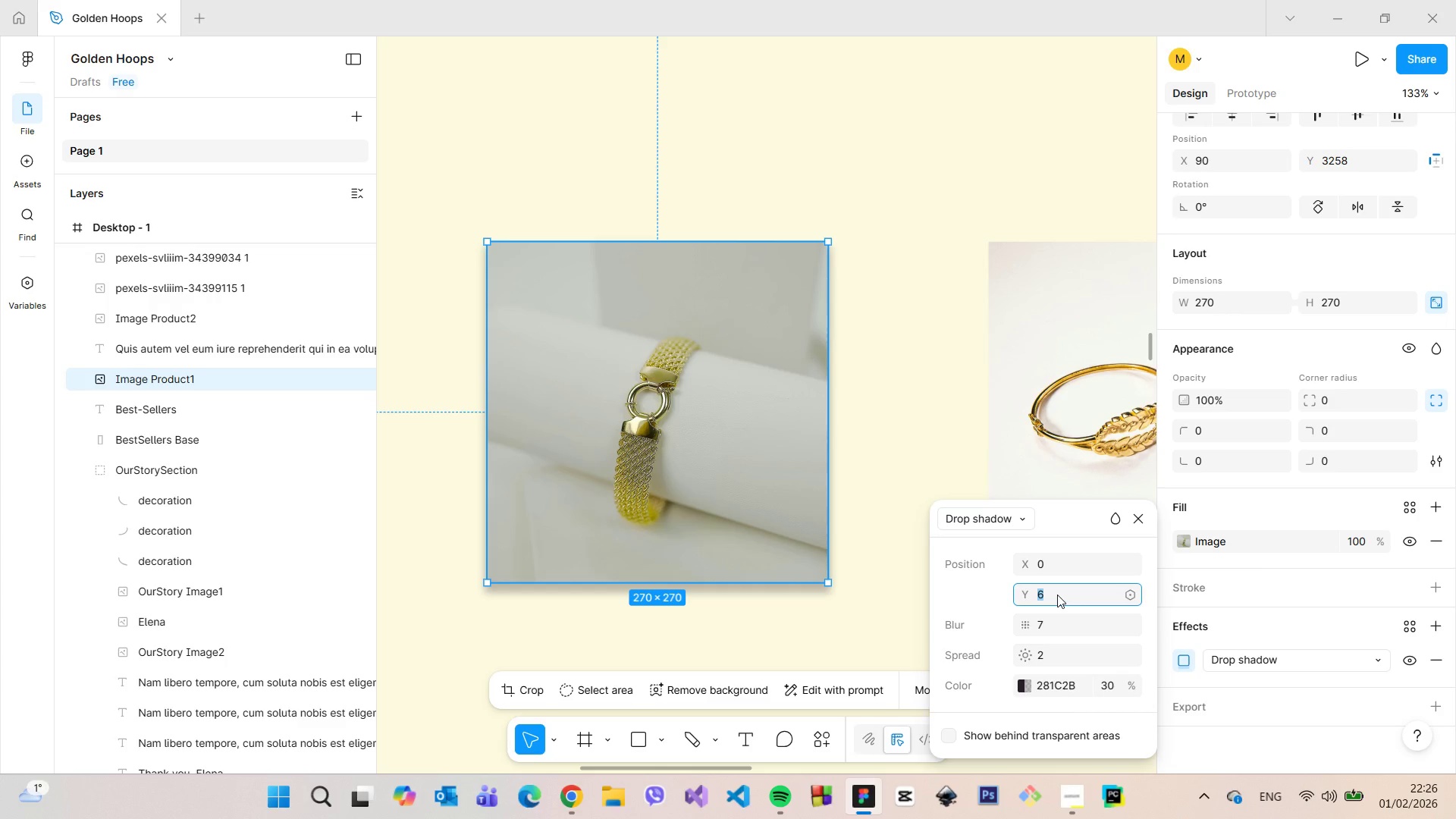 
key(ArrowDown)
 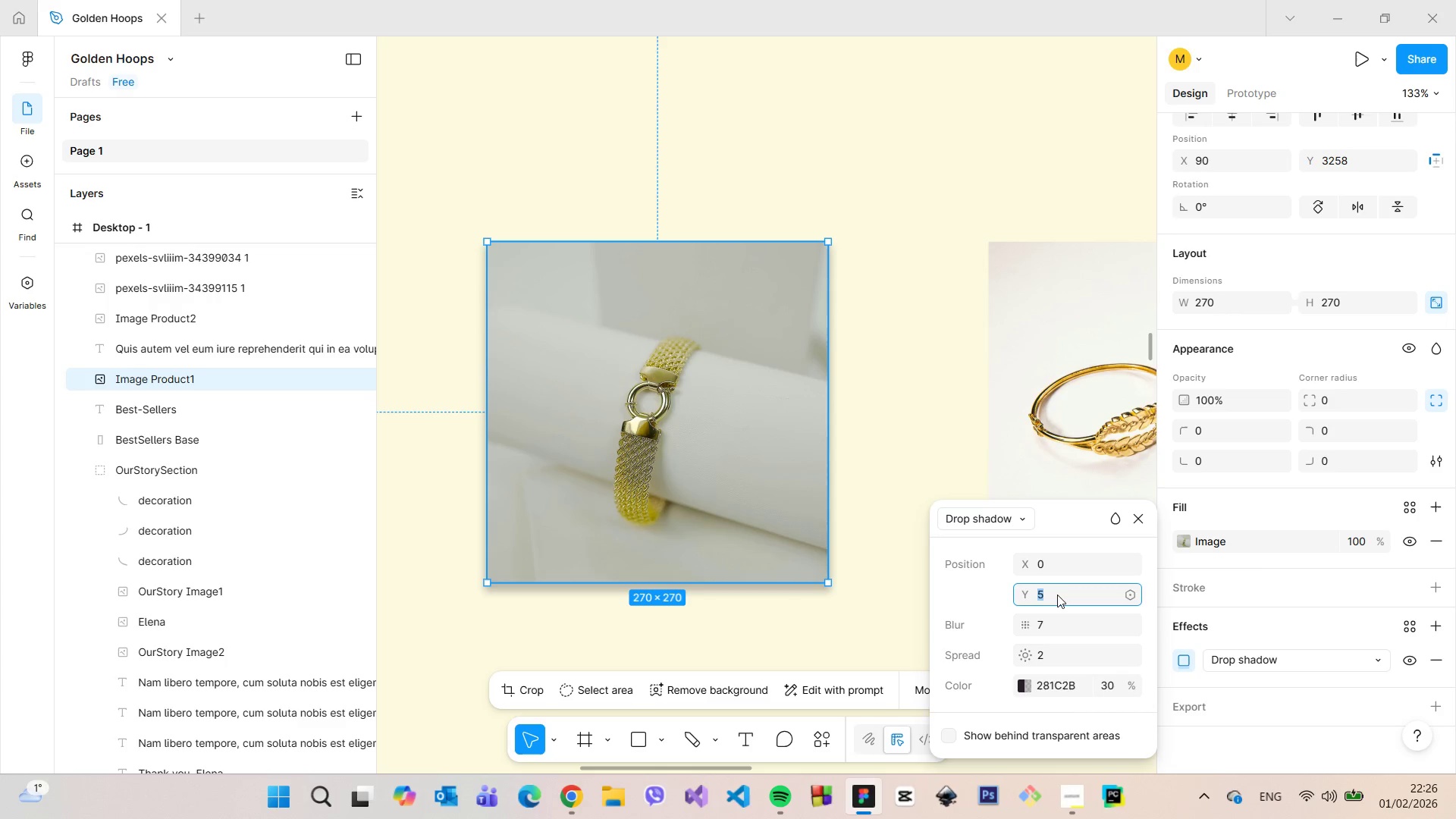 
key(ArrowDown)
 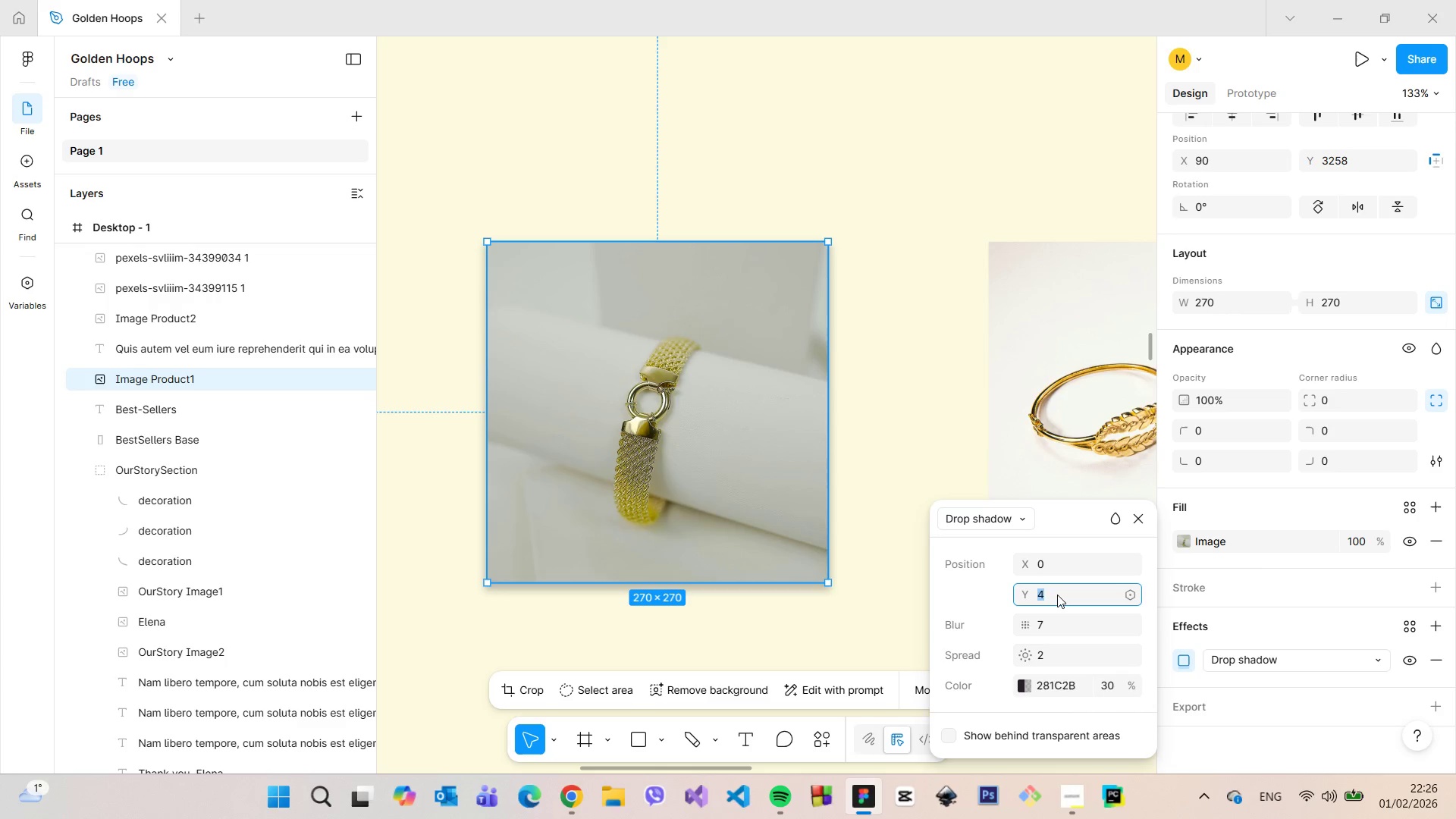 
key(ArrowDown)
 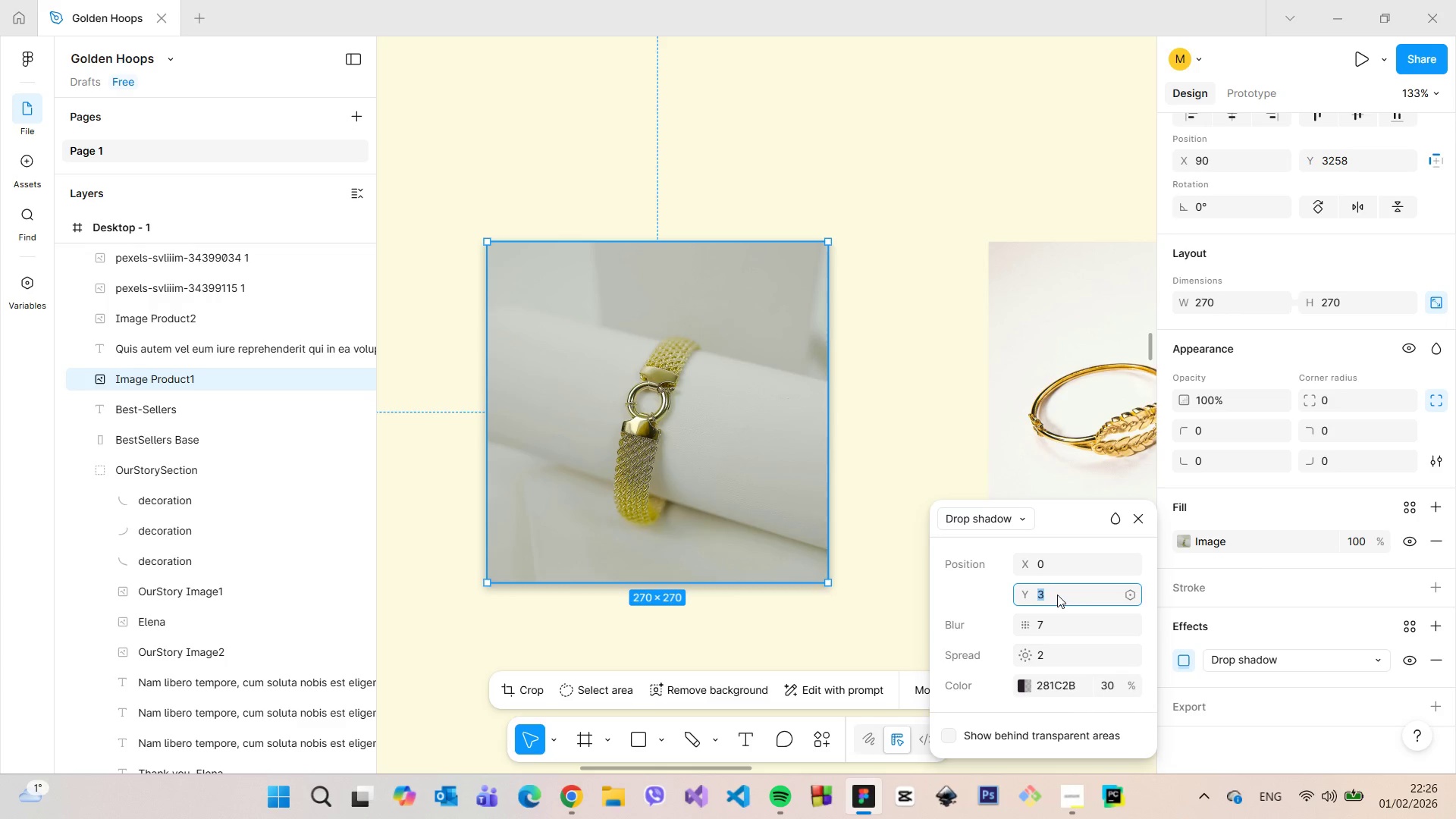 
key(ArrowUp)
 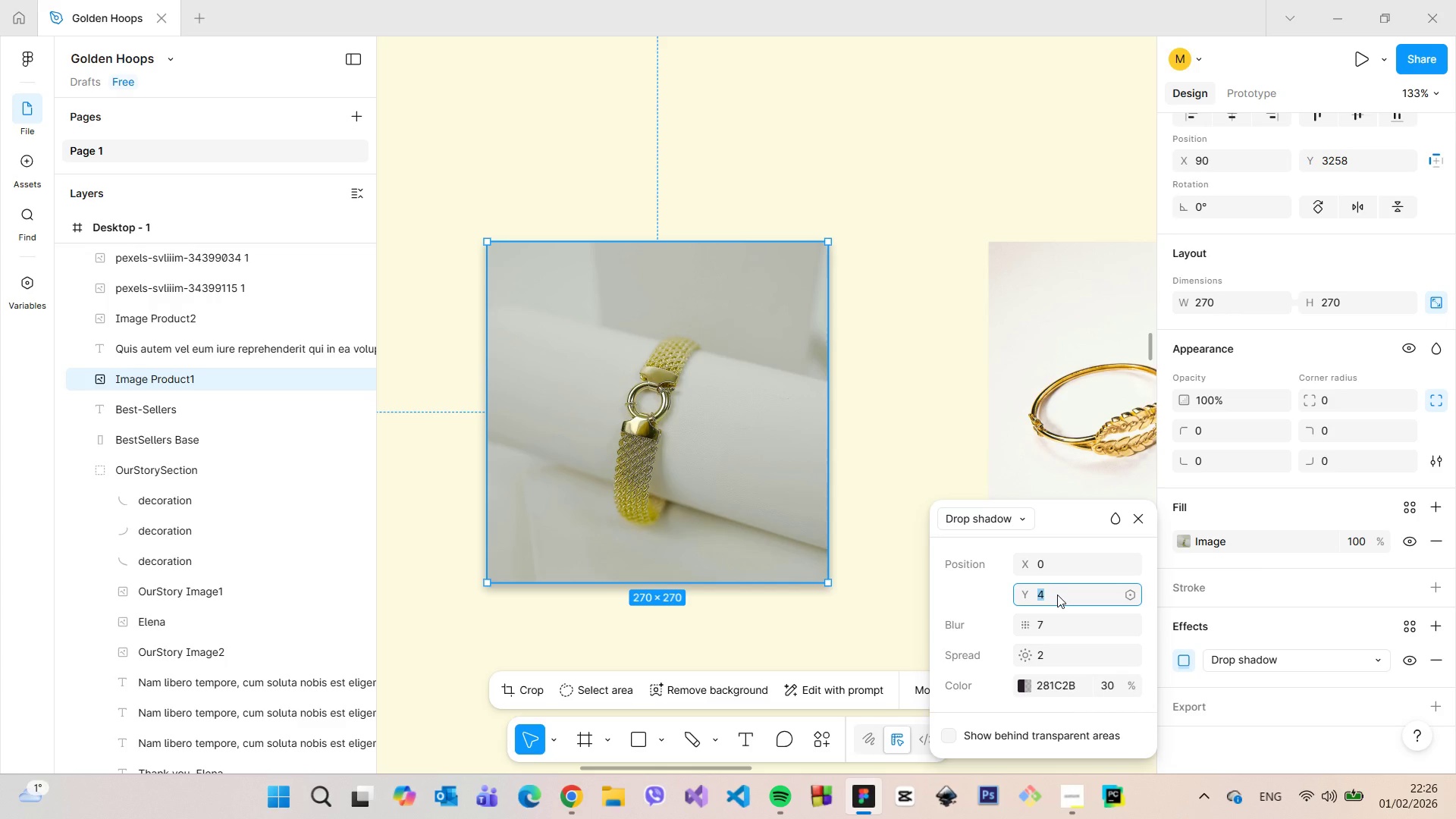 
key(ArrowDown)
 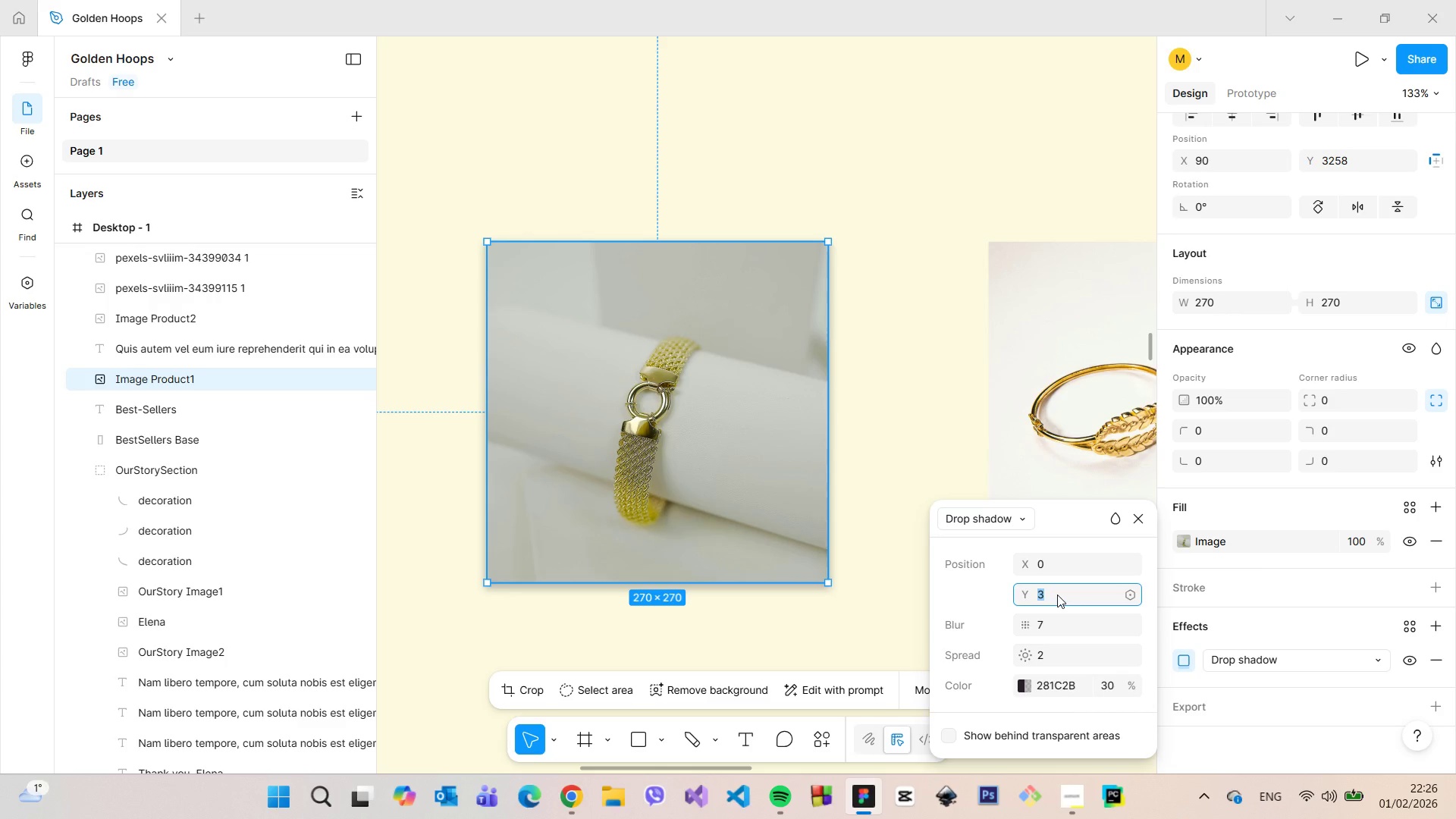 
key(ArrowDown)
 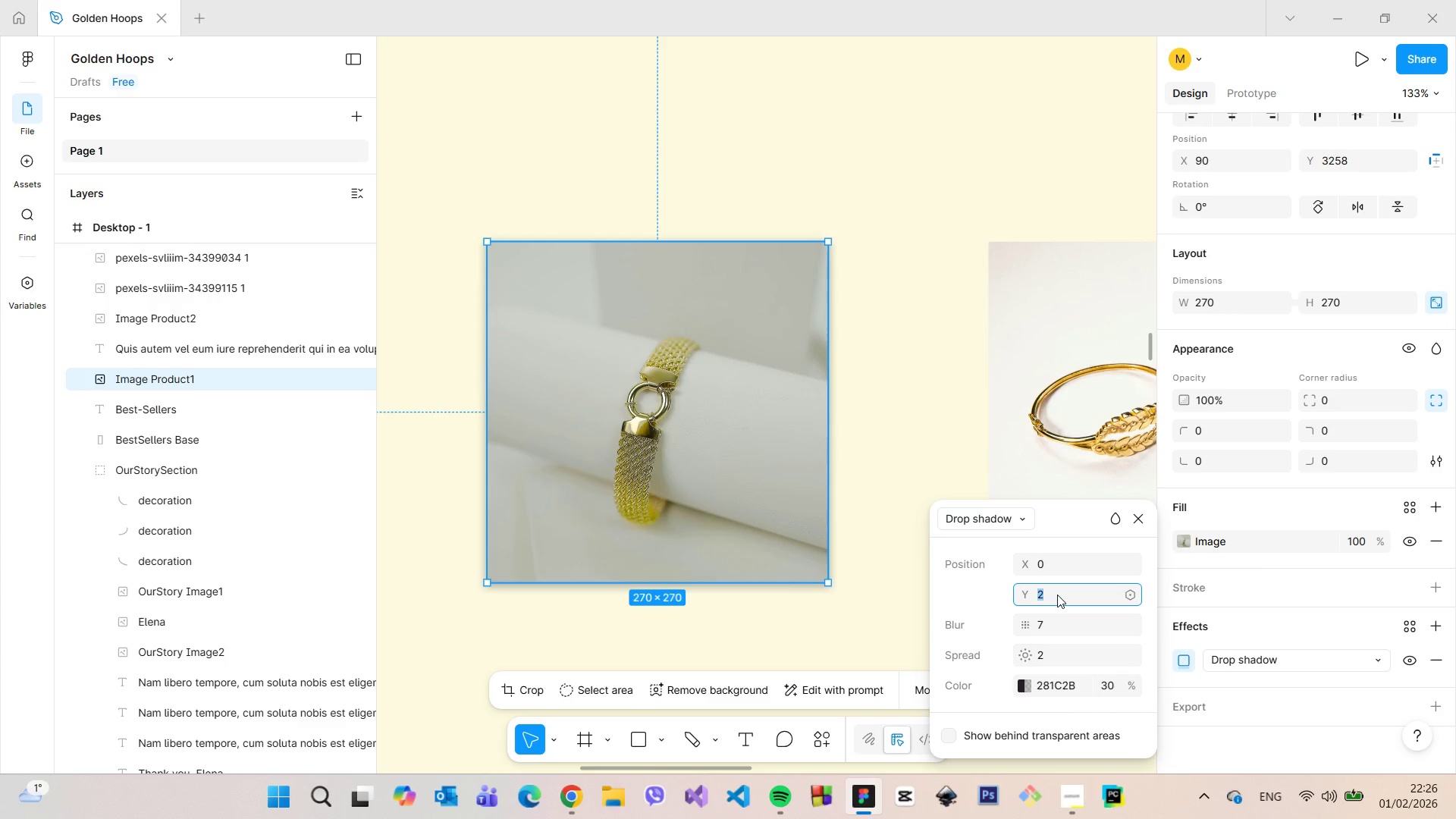 
key(ArrowDown)
 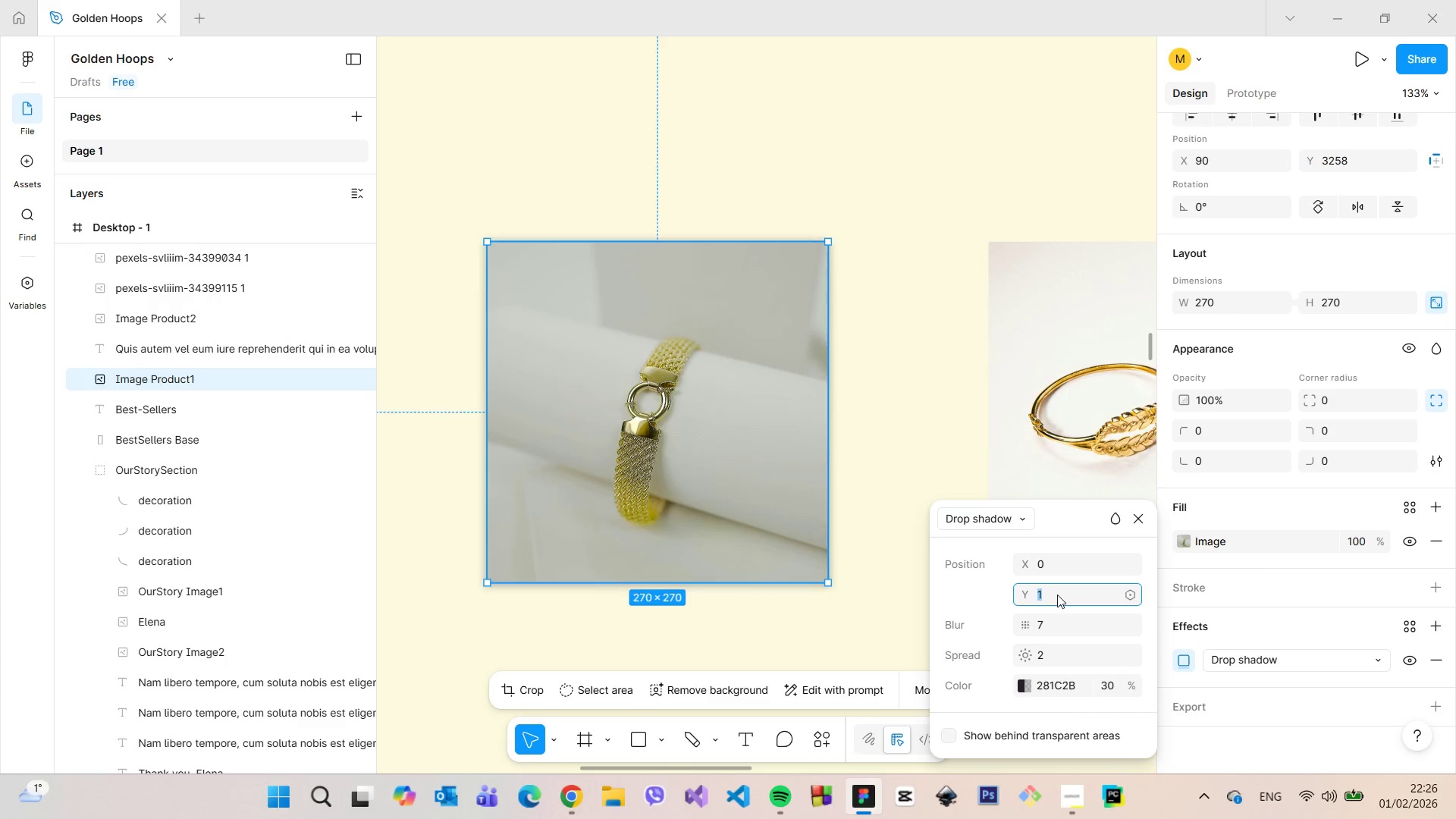 
key(ArrowDown)
 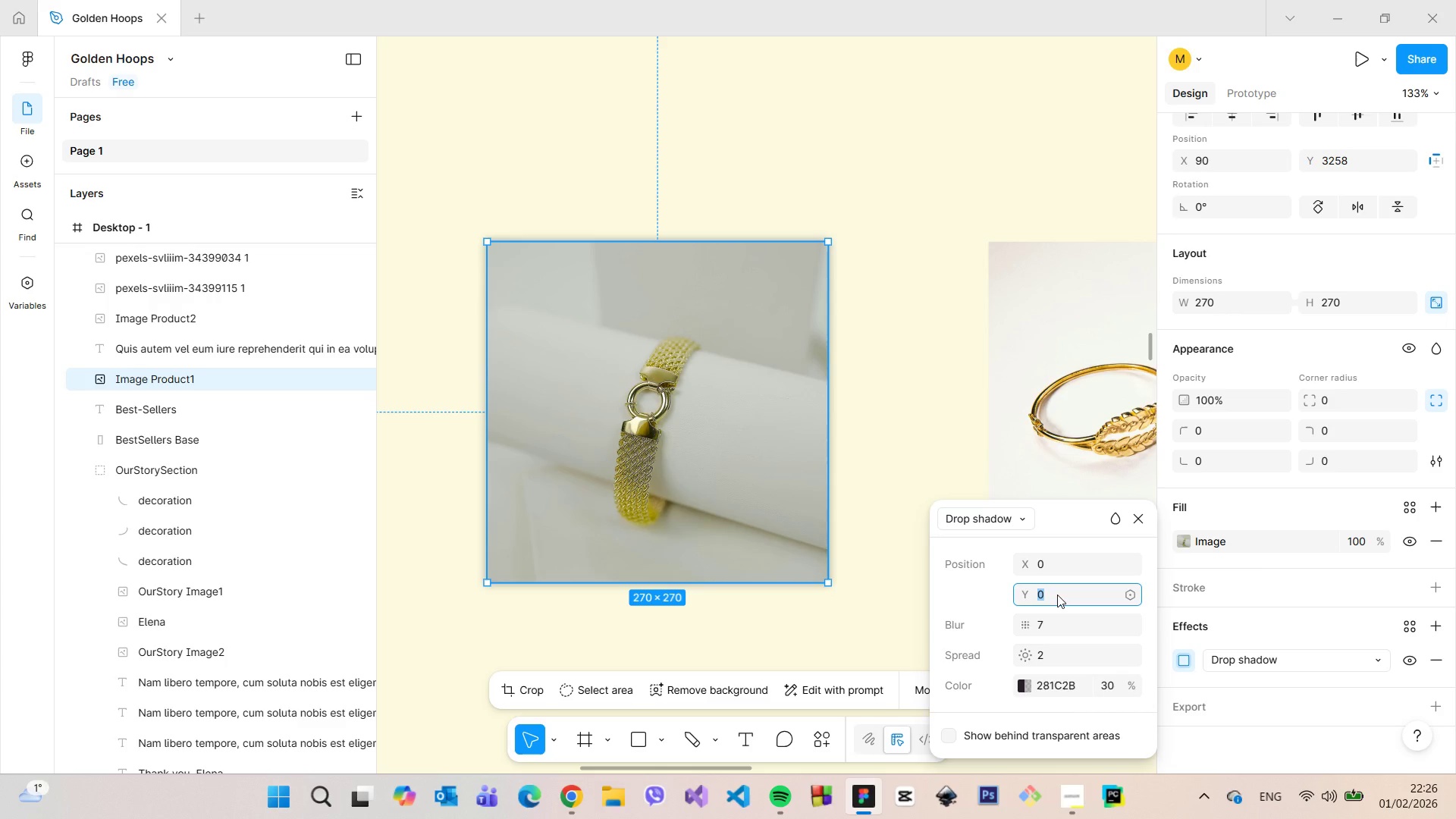 
key(ArrowDown)
 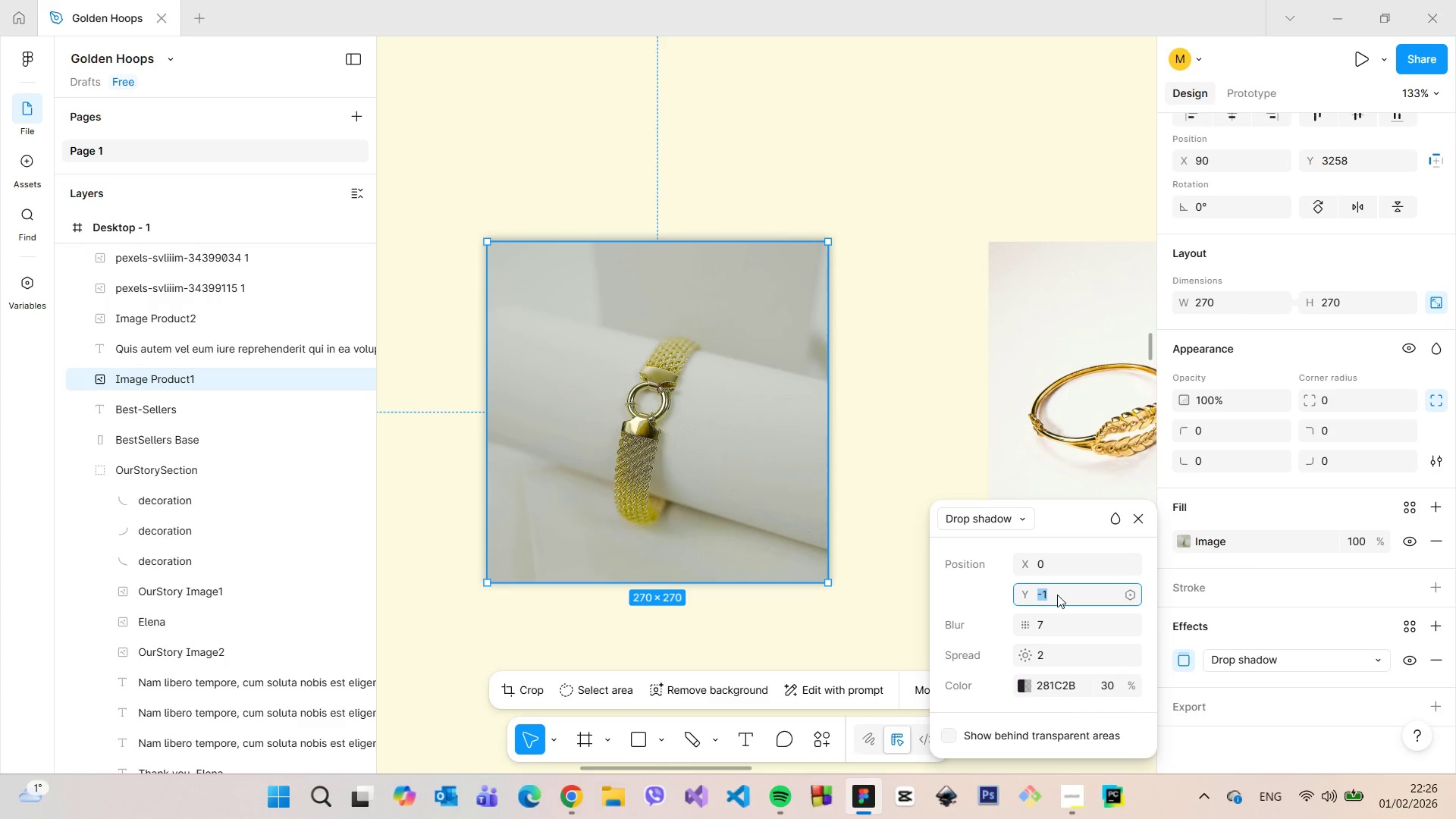 
key(ArrowUp)
 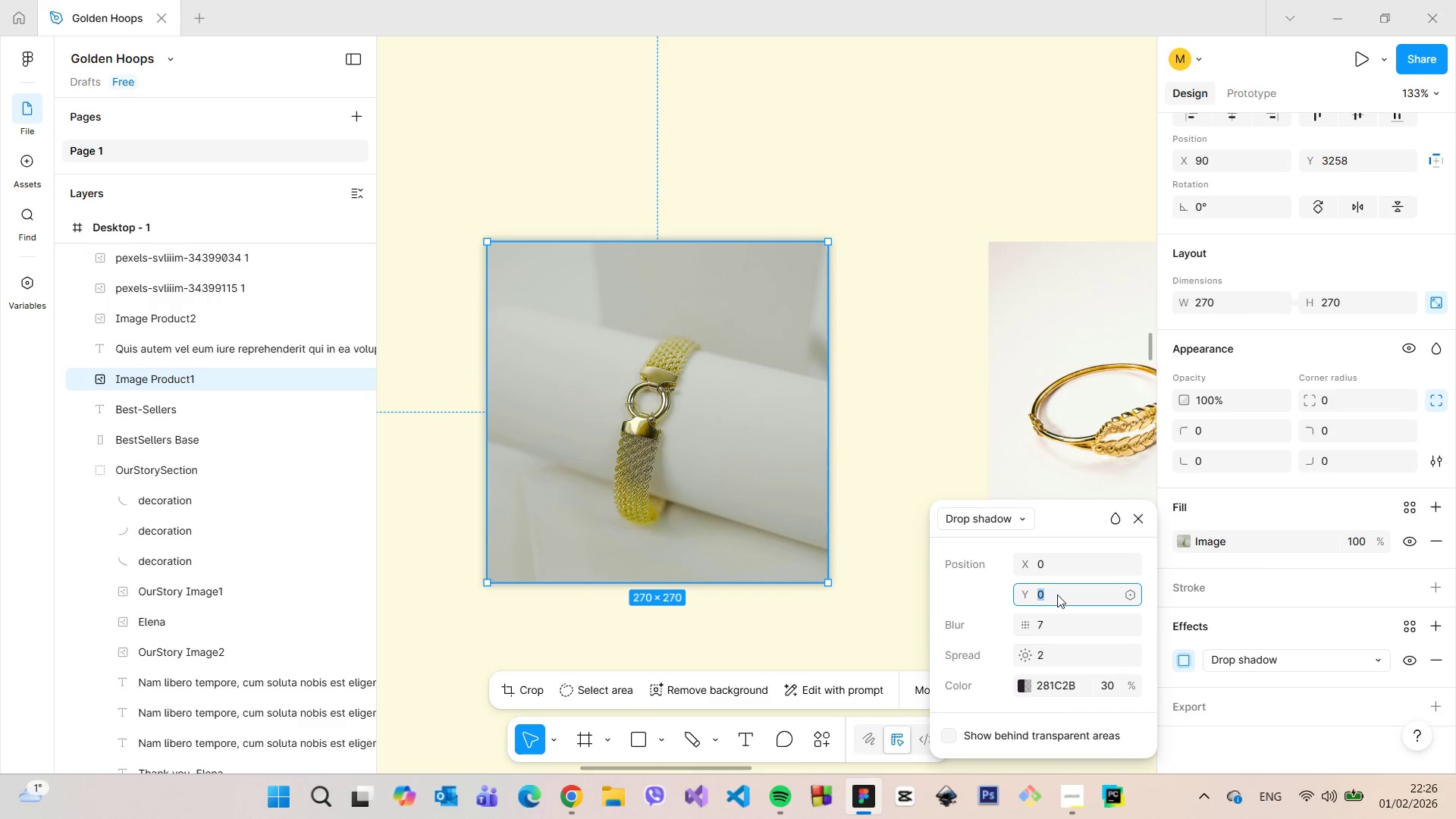 
key(ArrowUp)
 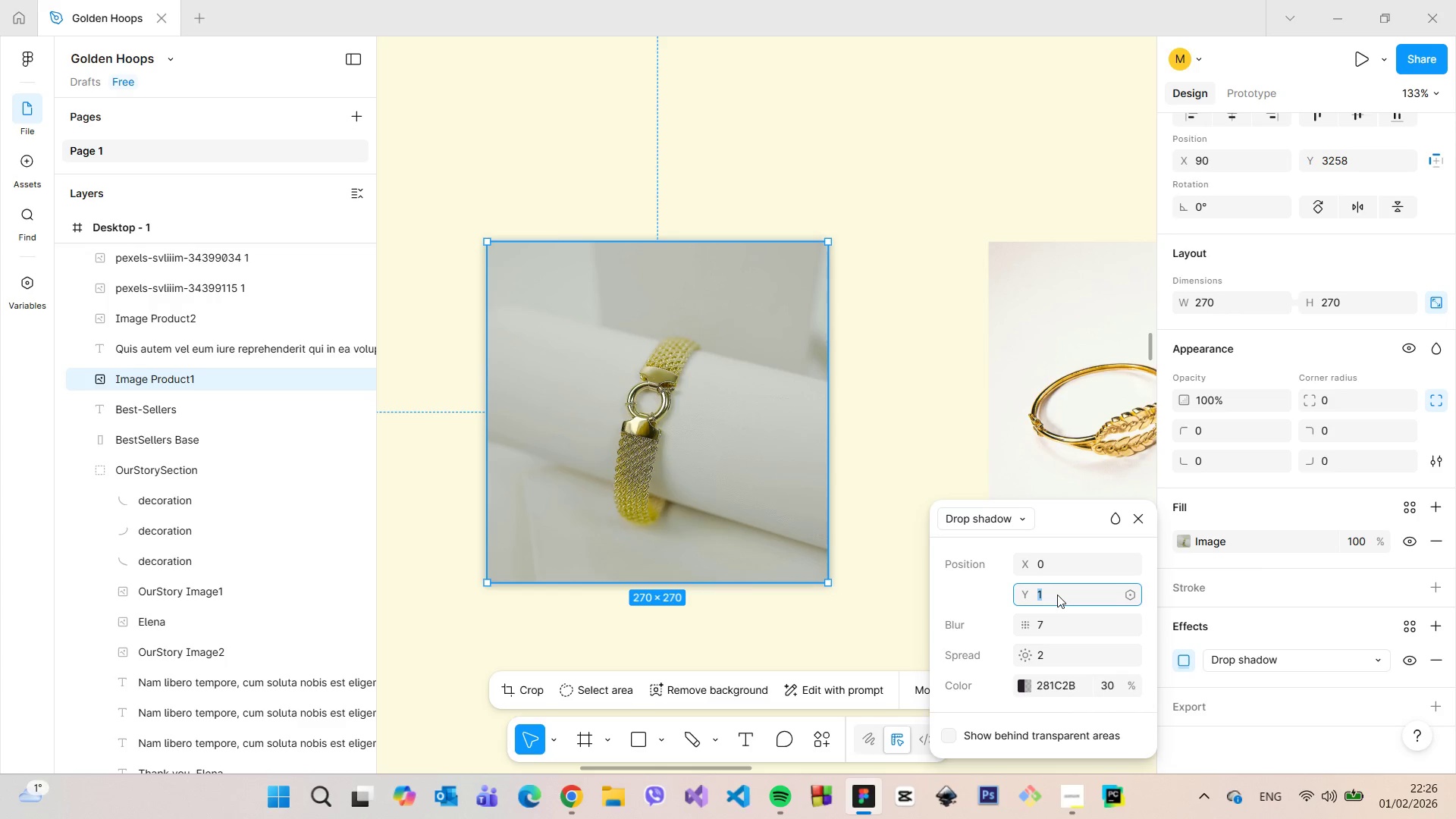 
key(ArrowUp)
 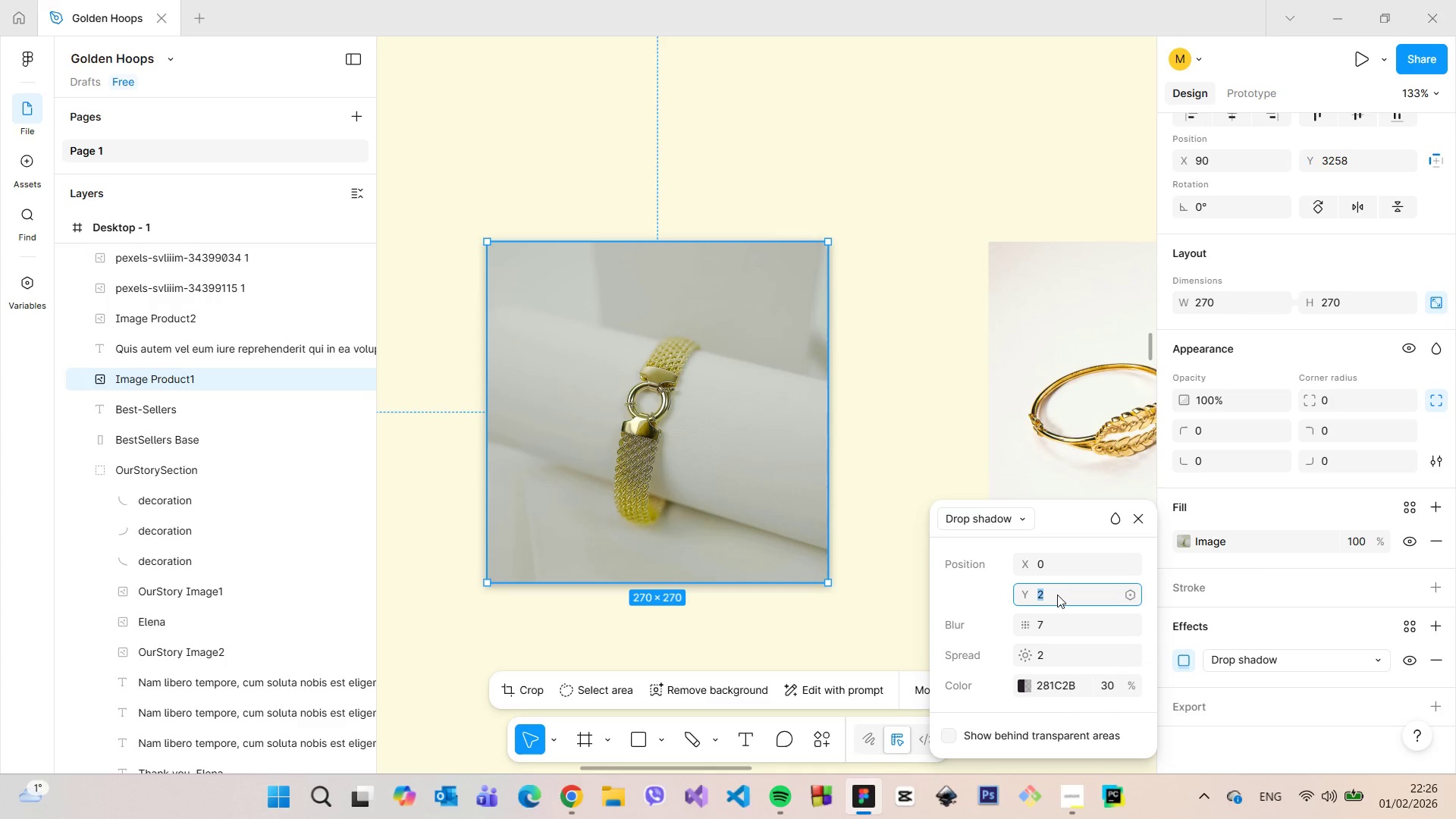 
key(ArrowUp)
 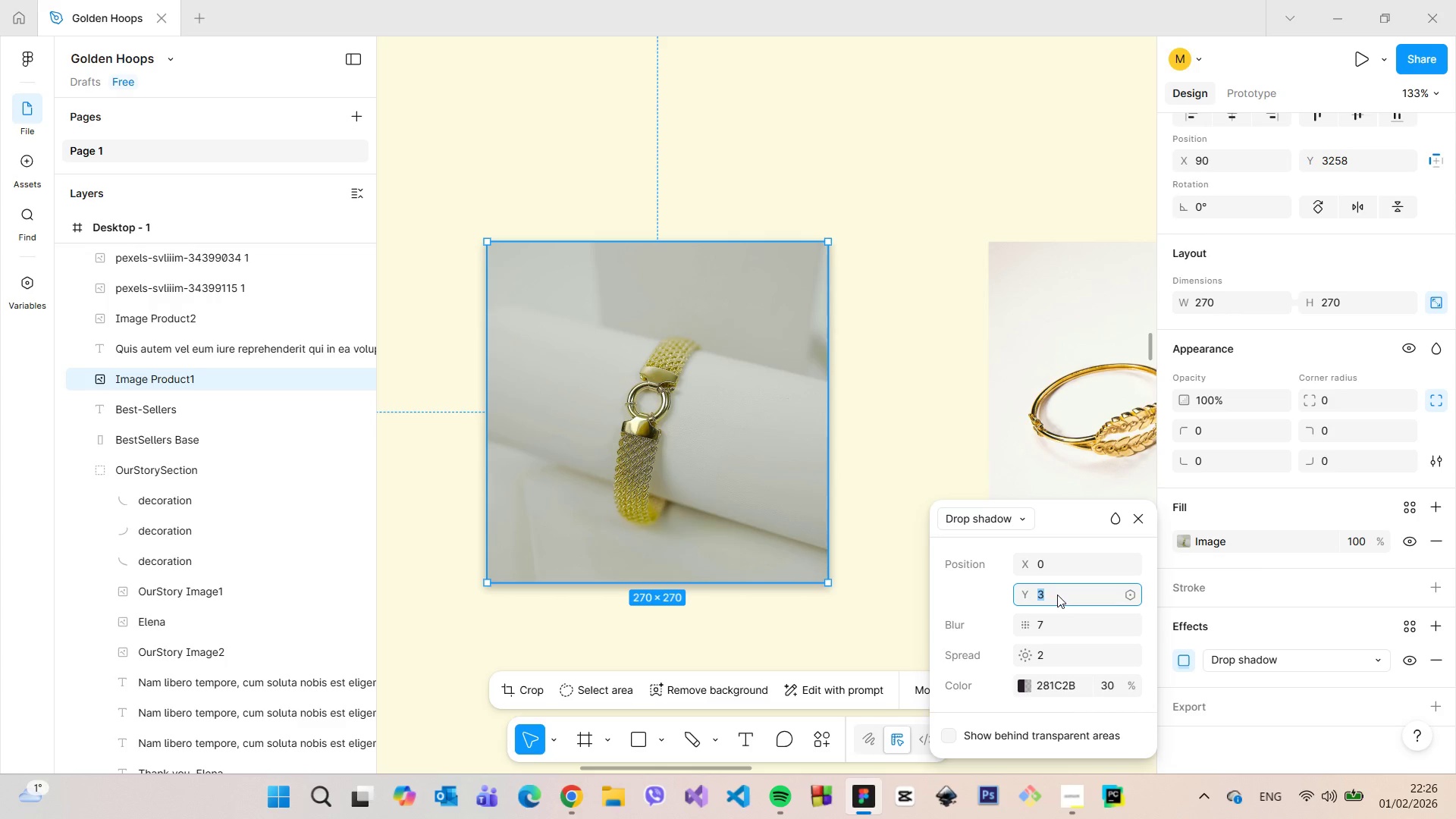 
key(ArrowUp)
 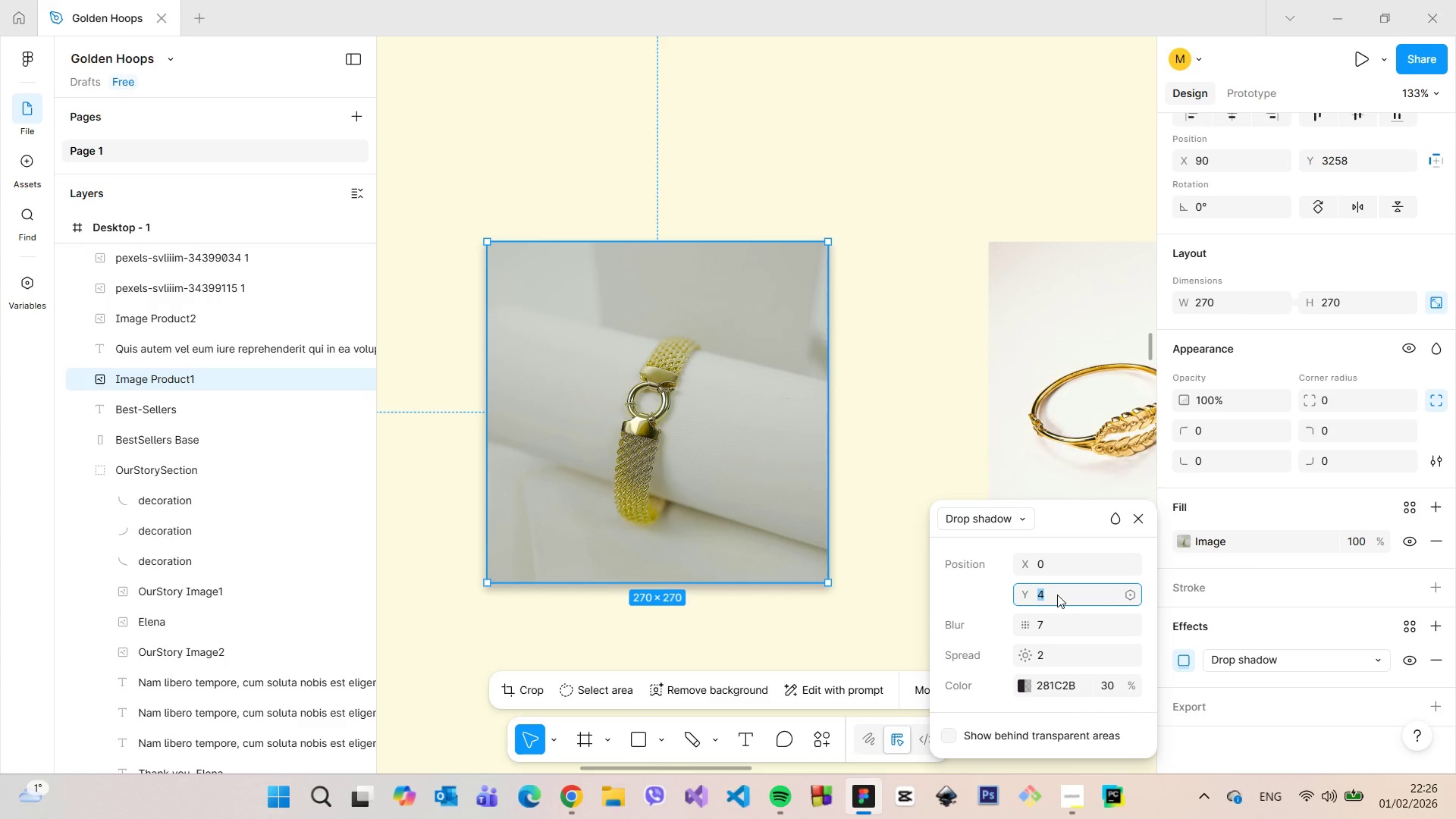 
key(ArrowDown)
 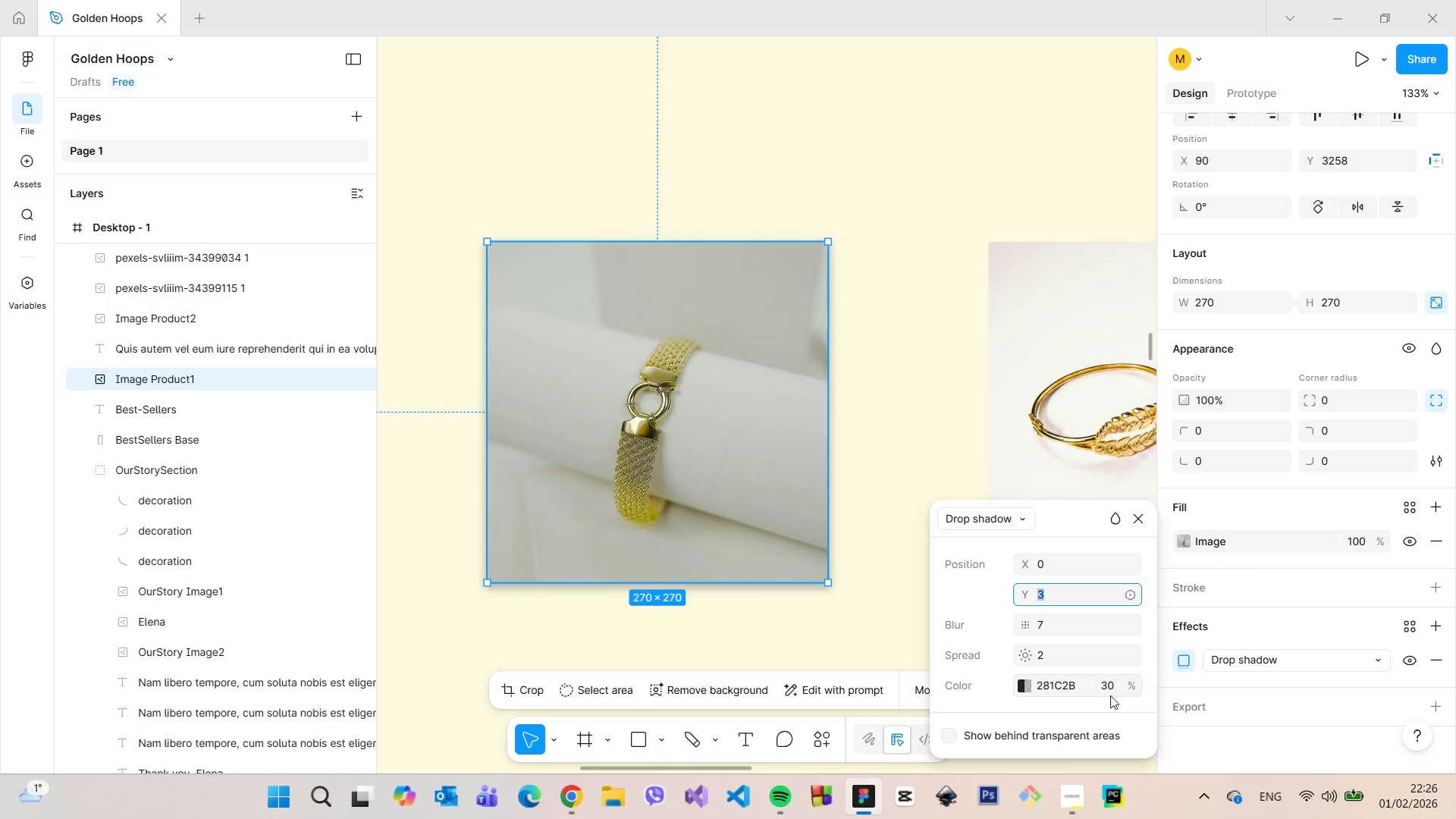 
left_click([1101, 674])
 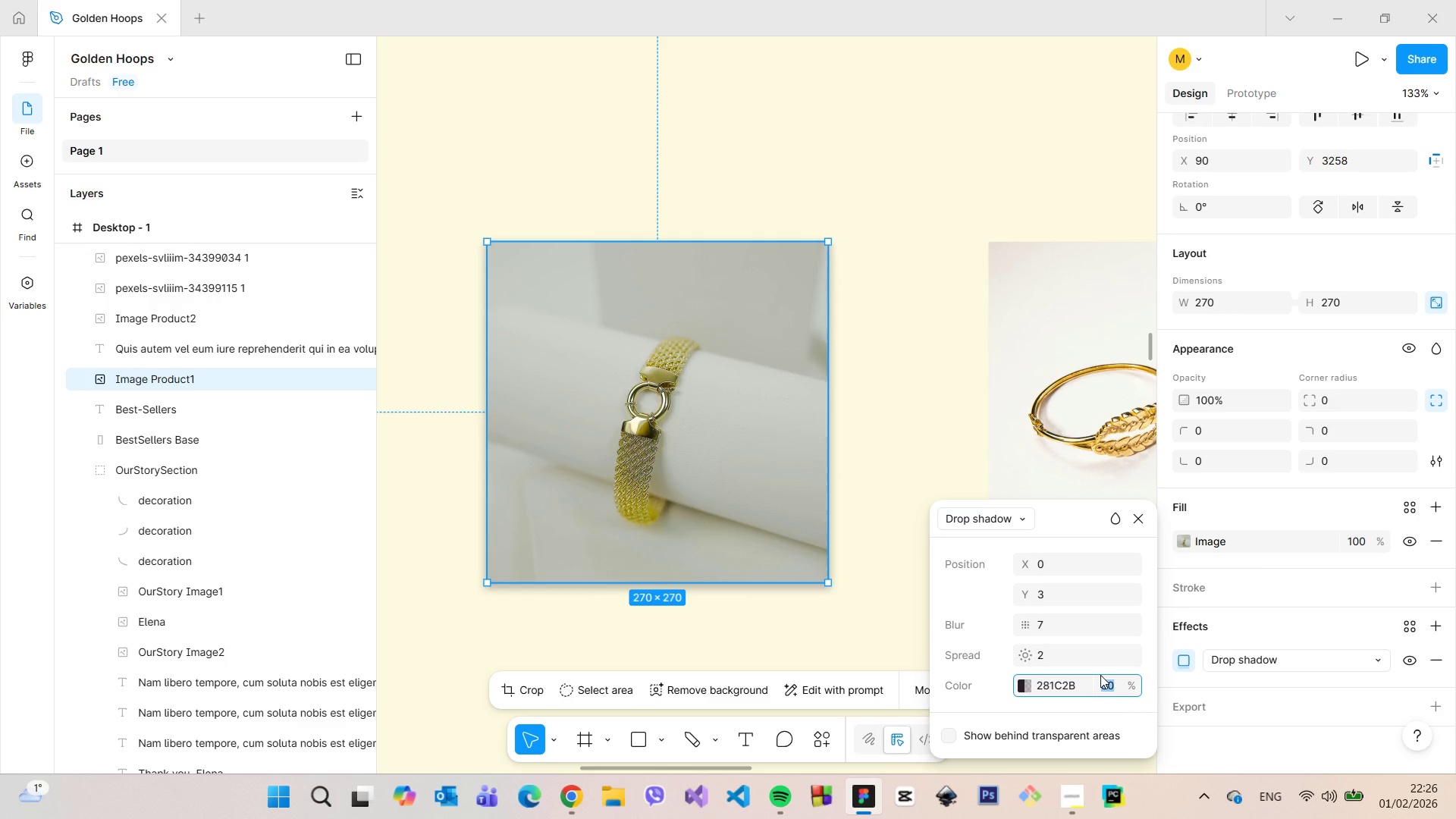 
type(20)
 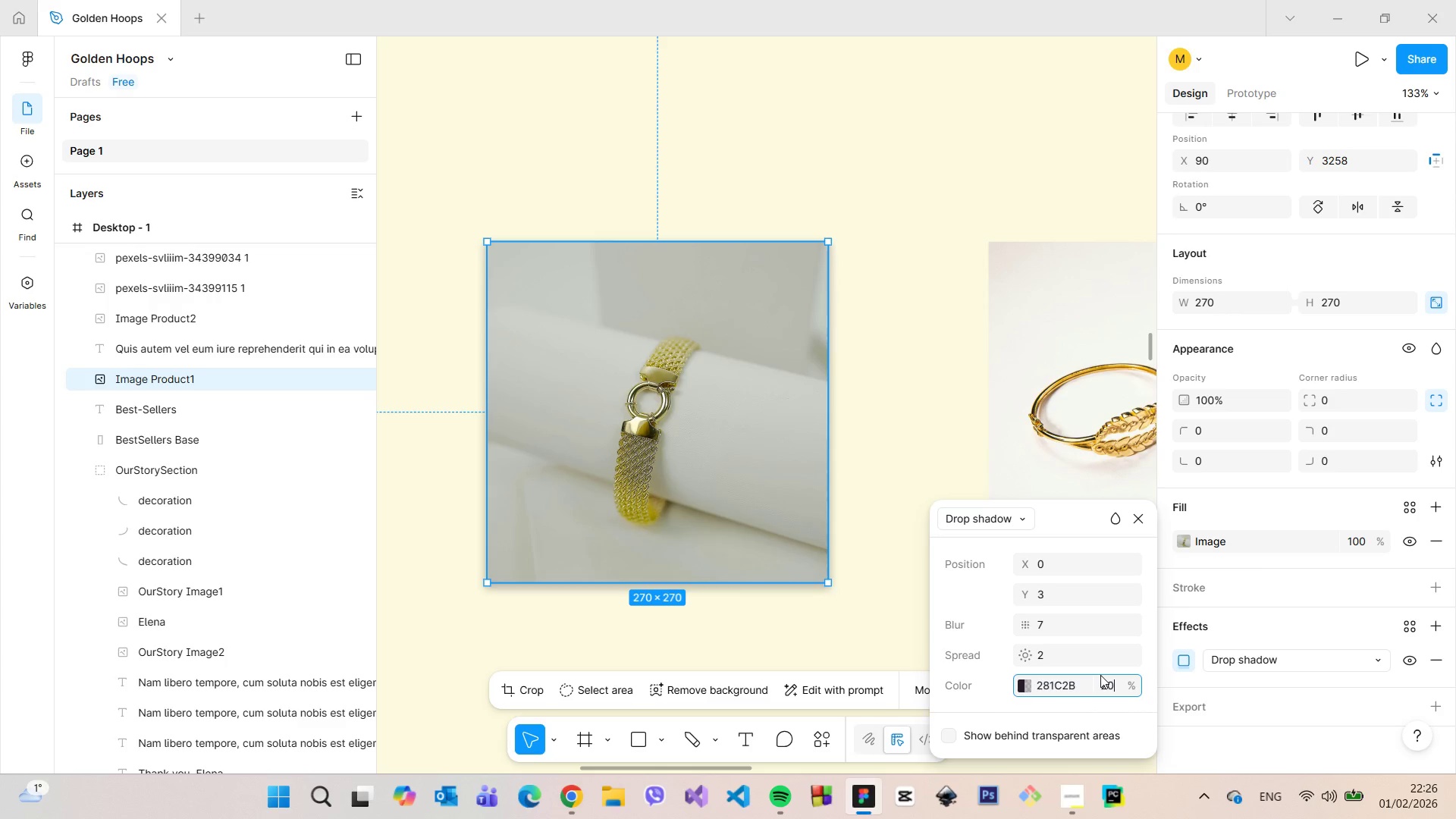 
key(Enter)
 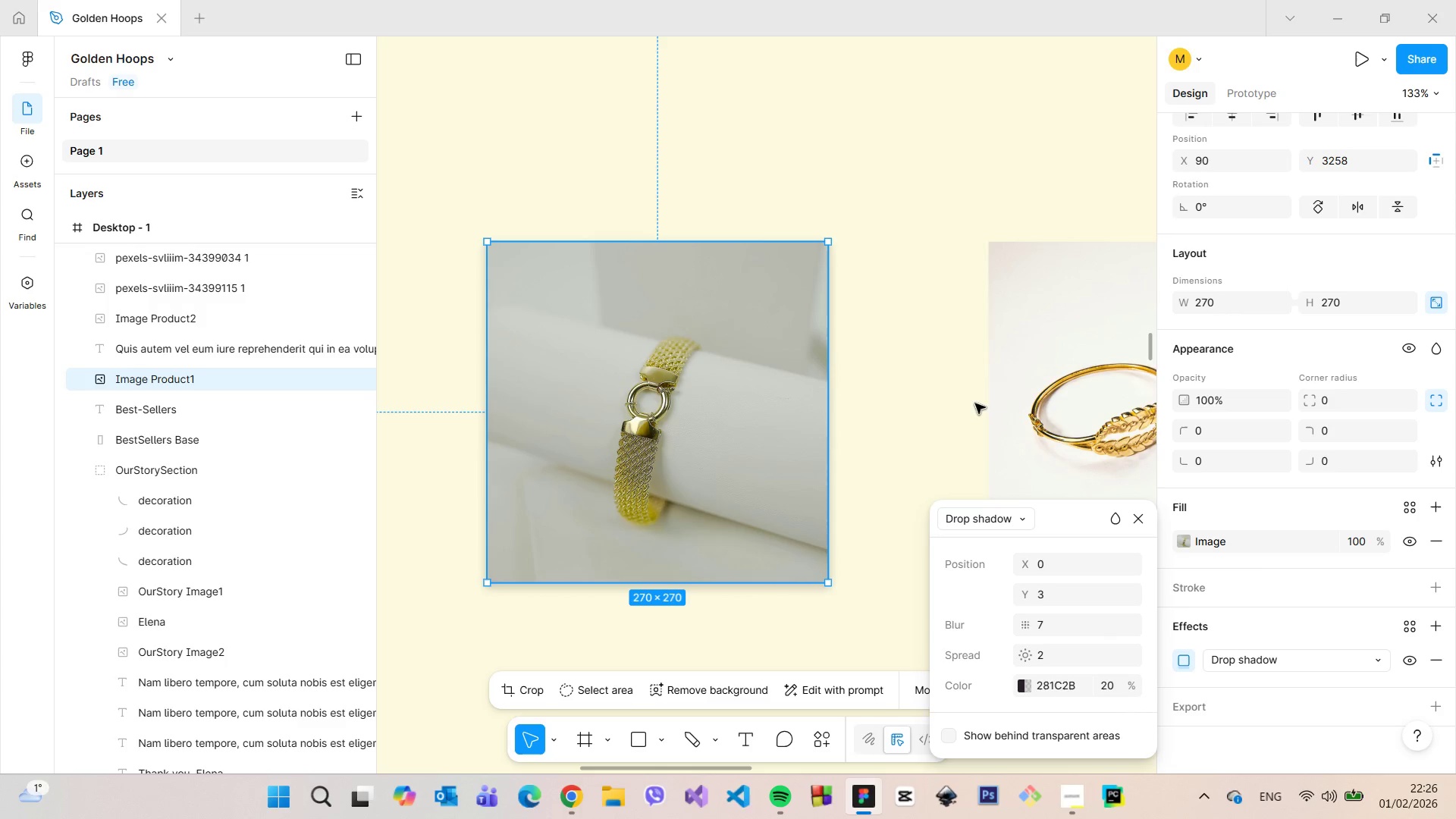 
left_click([941, 401])
 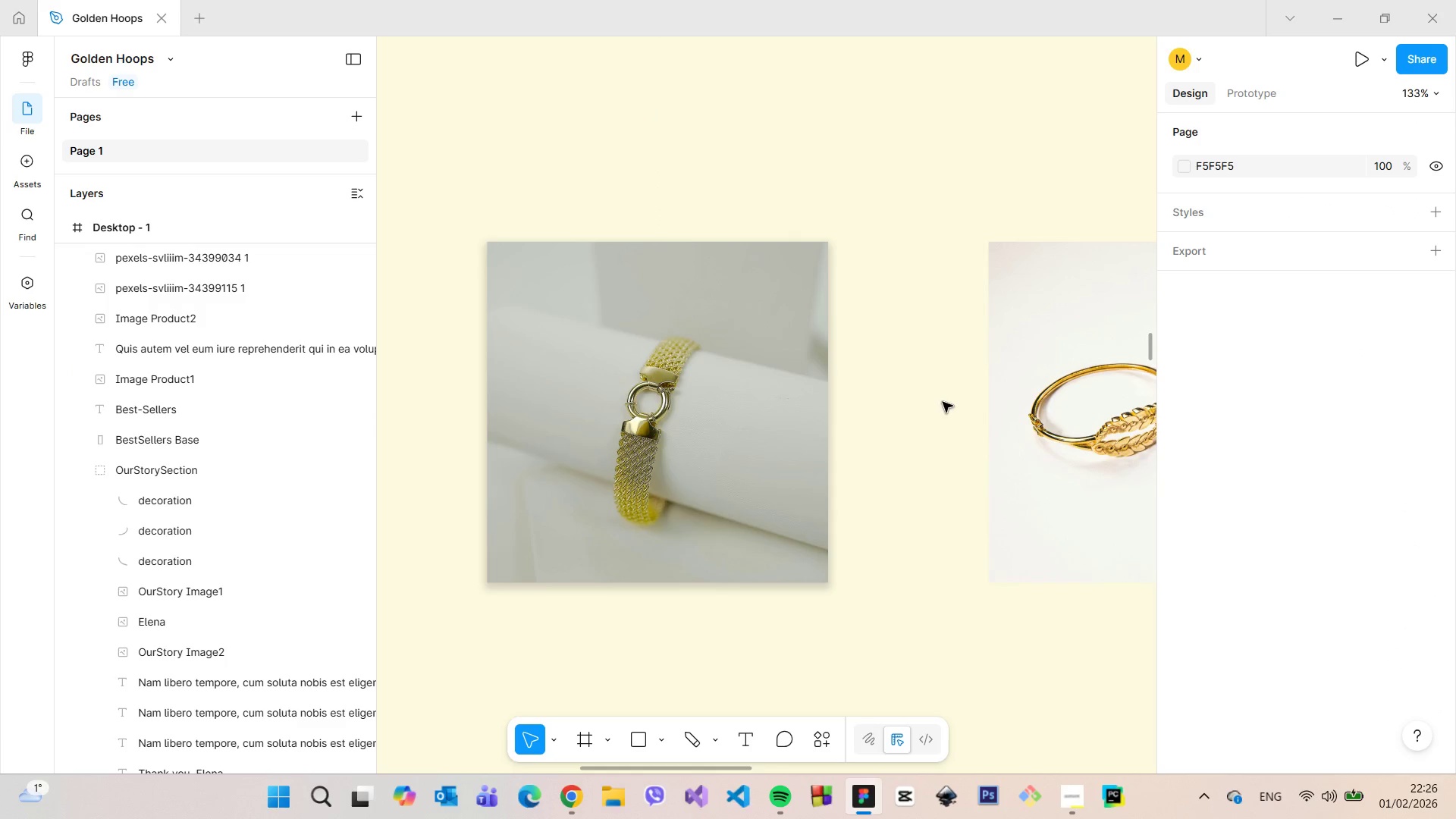 
scroll: coordinate [1015, 649], scroll_direction: down, amount: 12.0
 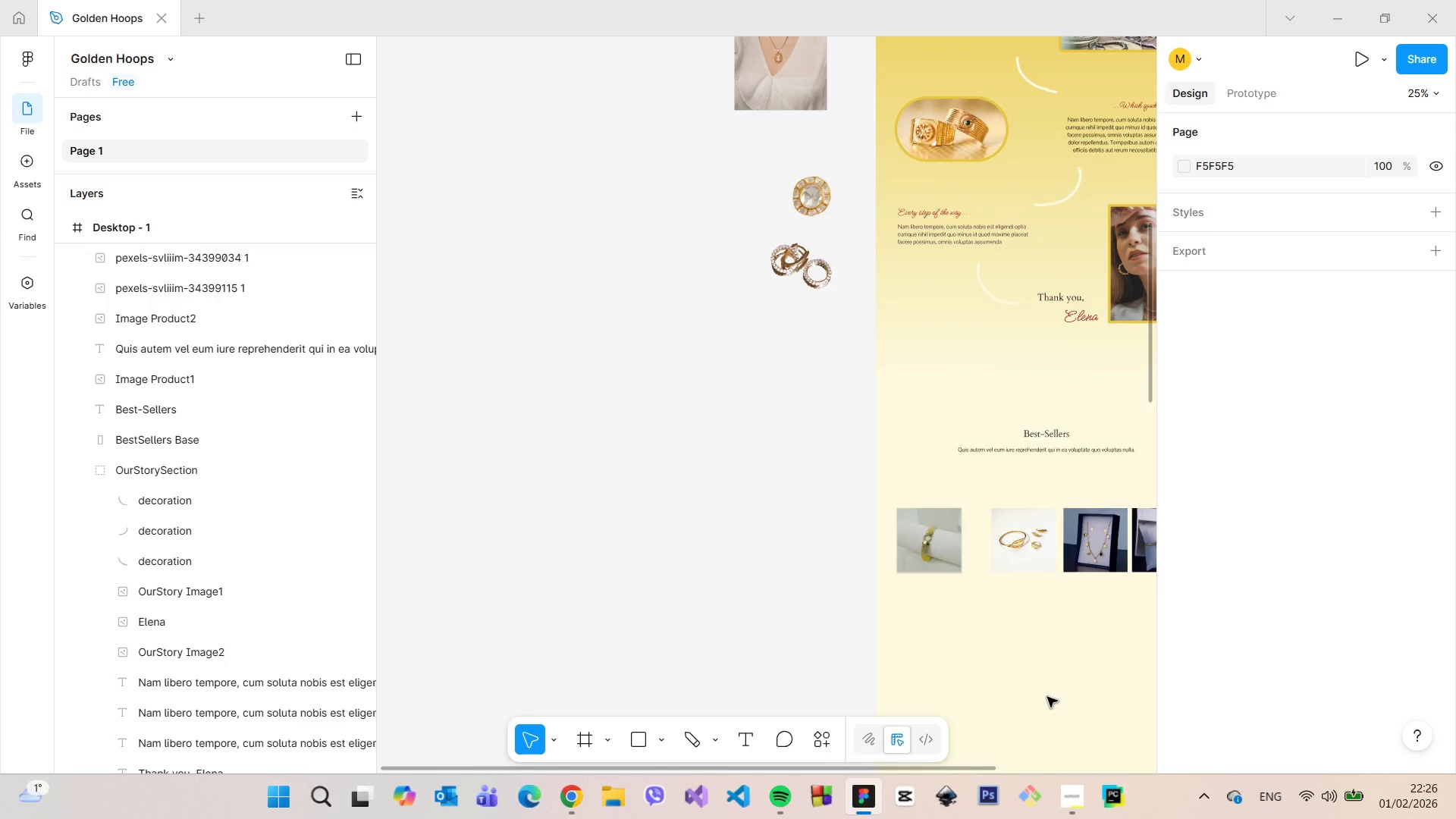 
scroll: coordinate [1064, 676], scroll_direction: up, amount: 9.0
 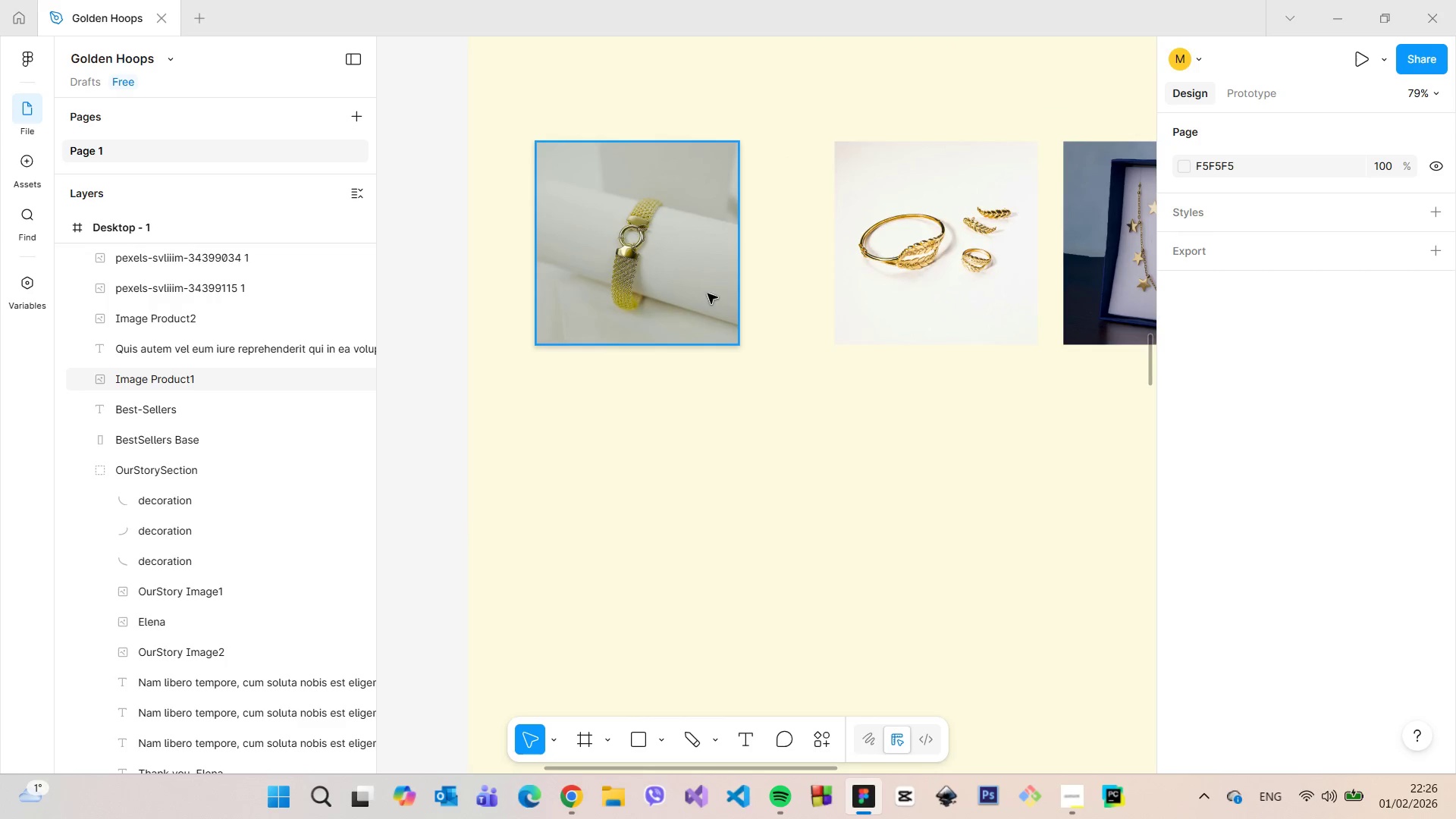 
left_click([698, 289])
 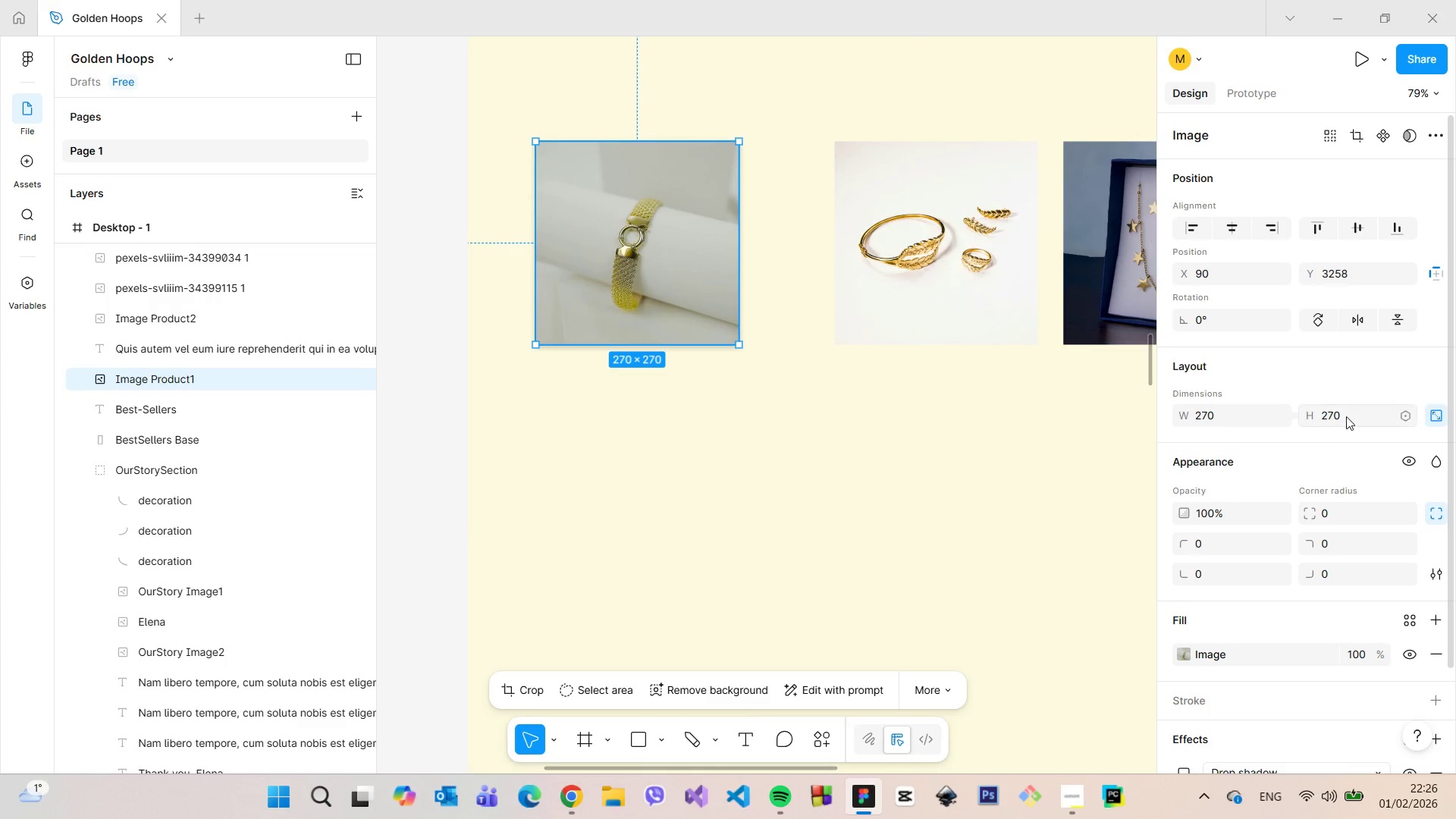 
left_click([1325, 509])
 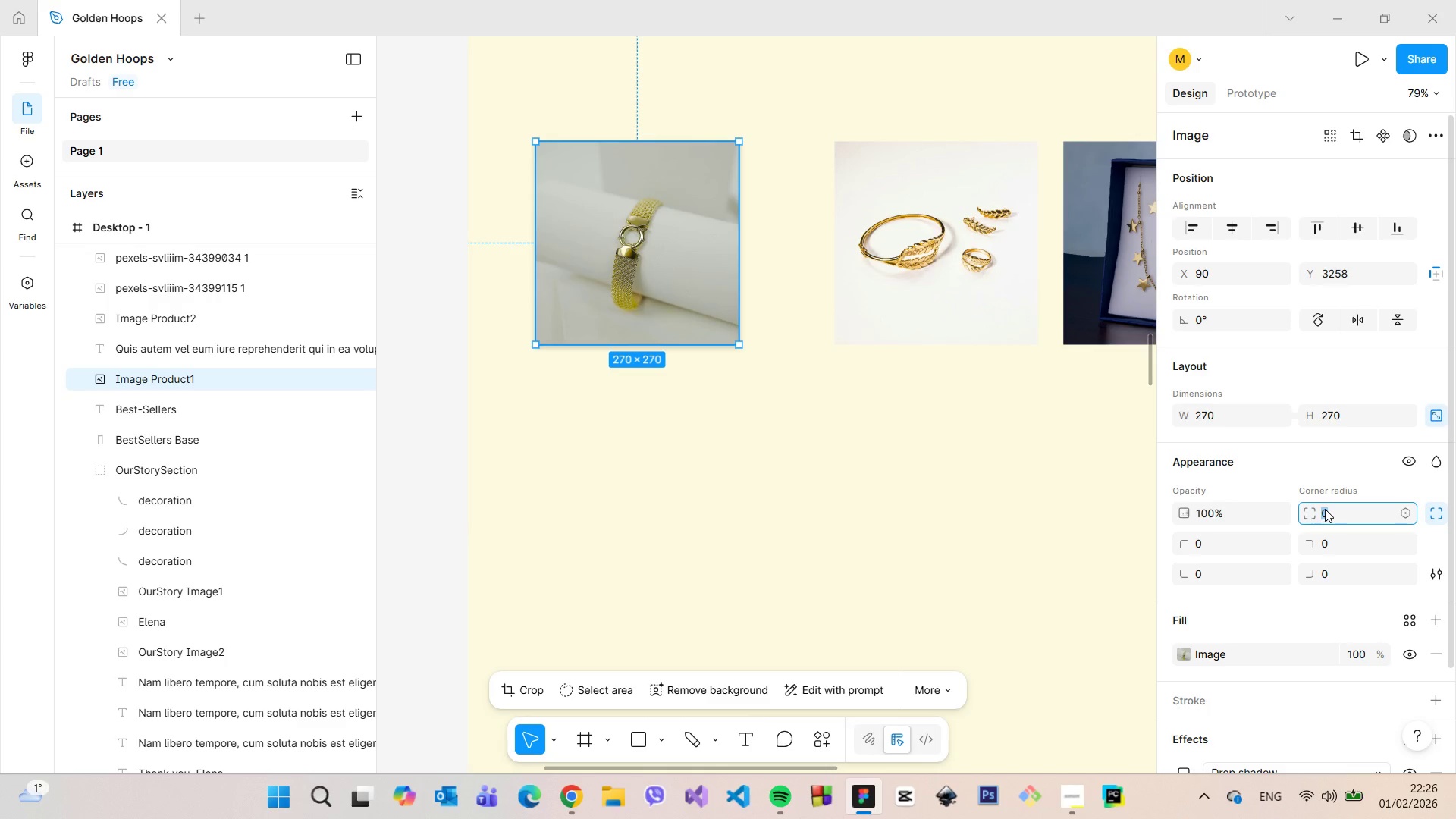 
type(20)
 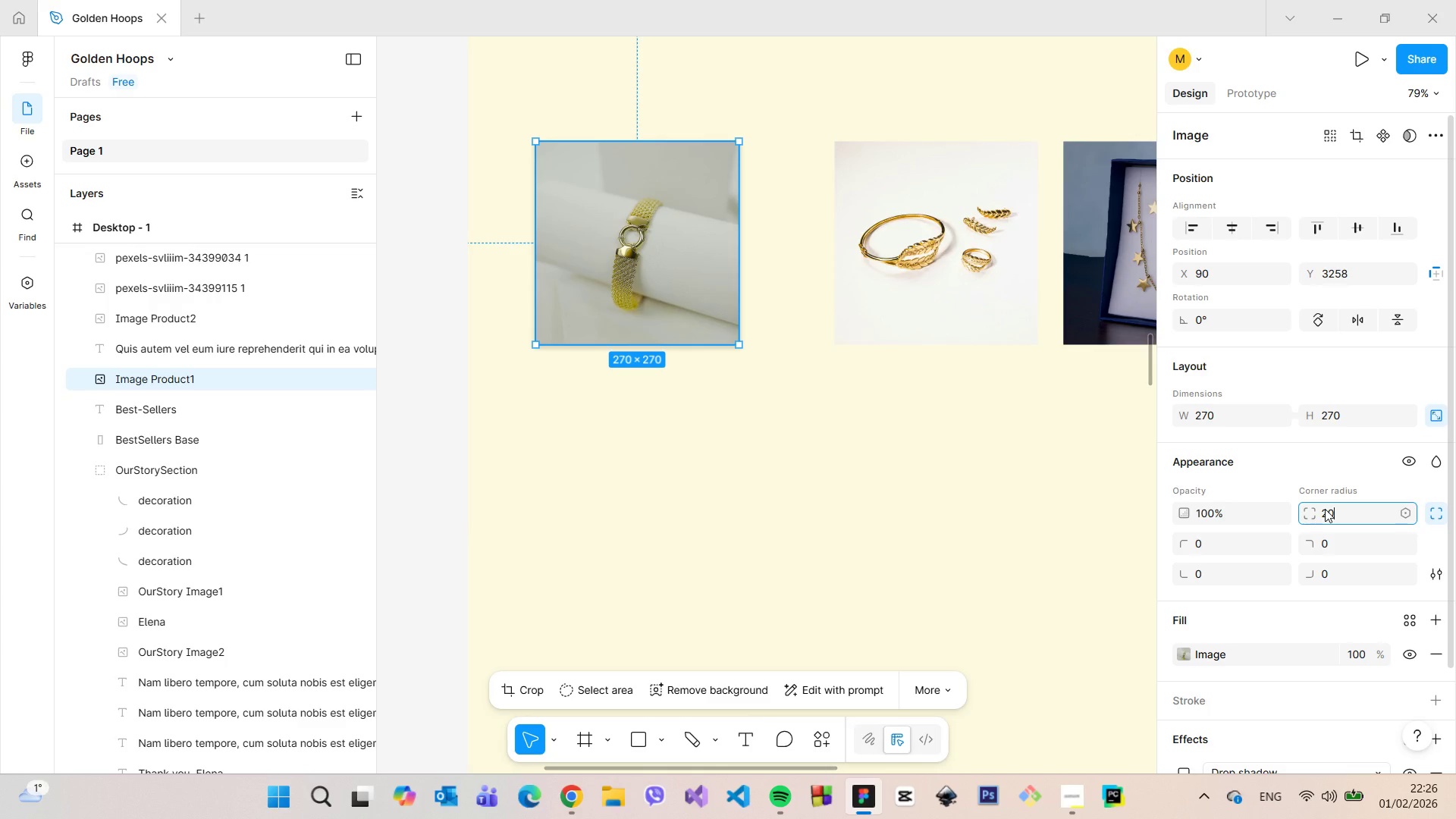 
key(Enter)
 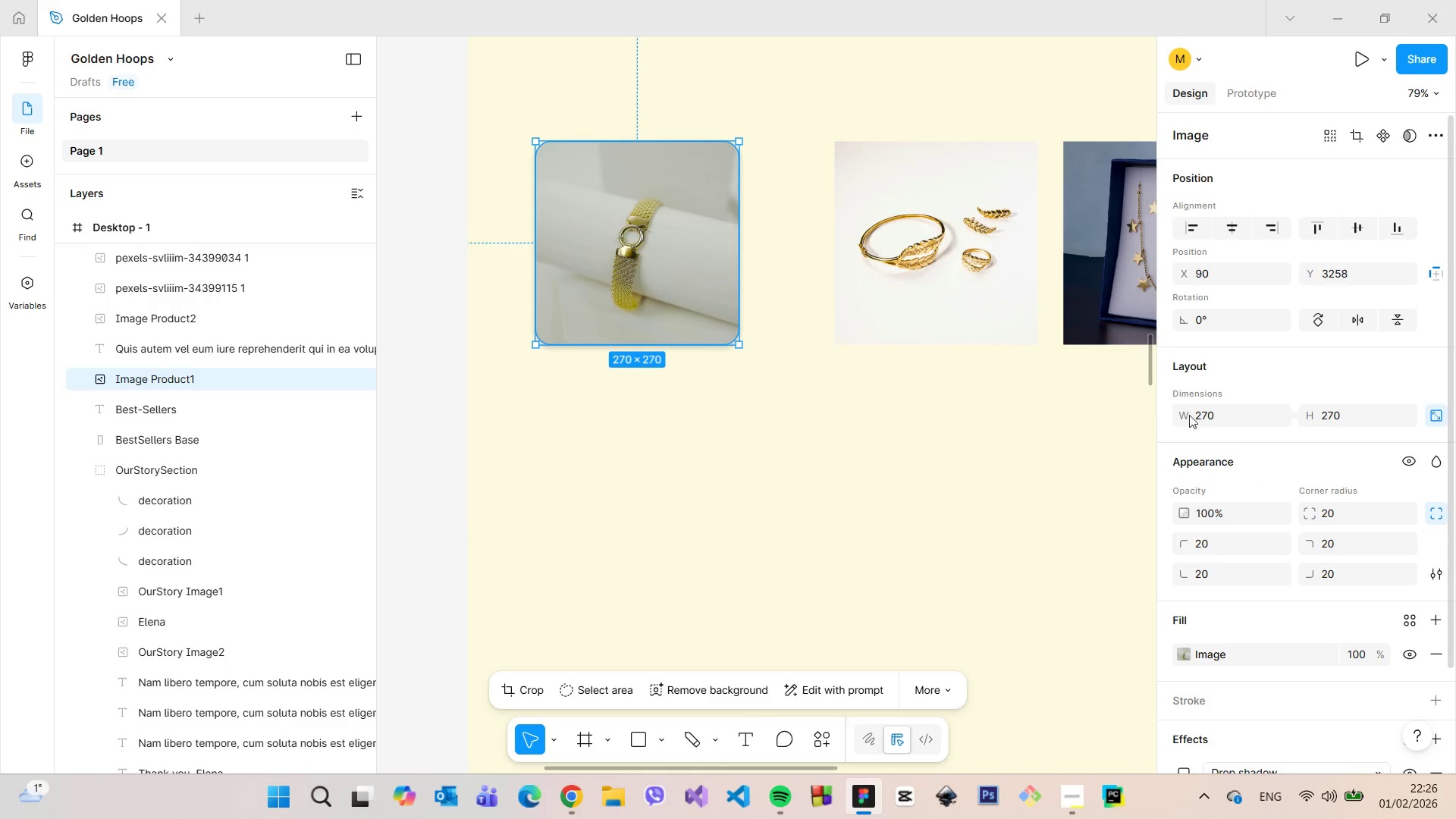 
left_click([1030, 431])
 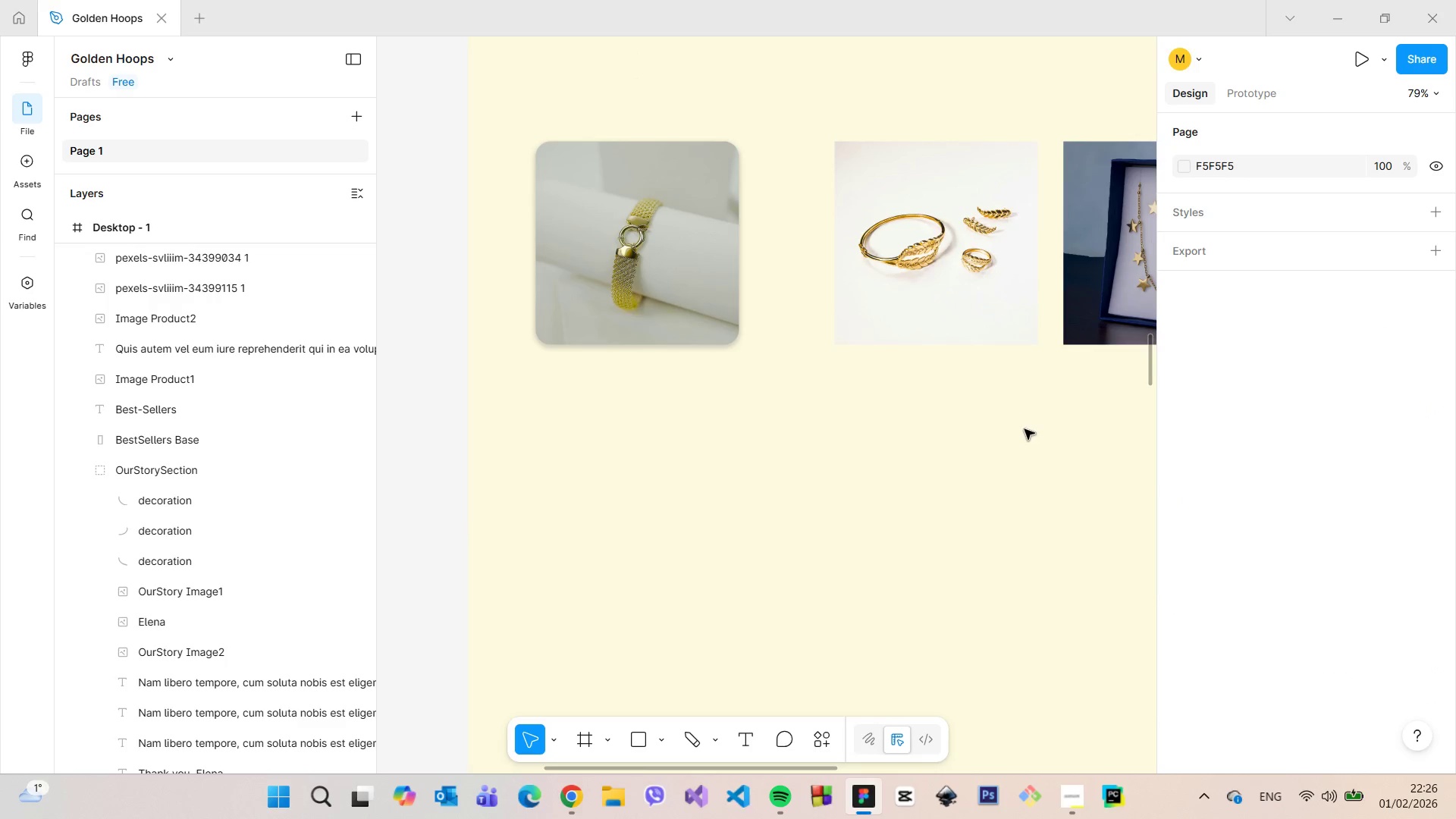 
scroll: coordinate [1043, 449], scroll_direction: down, amount: 13.0
 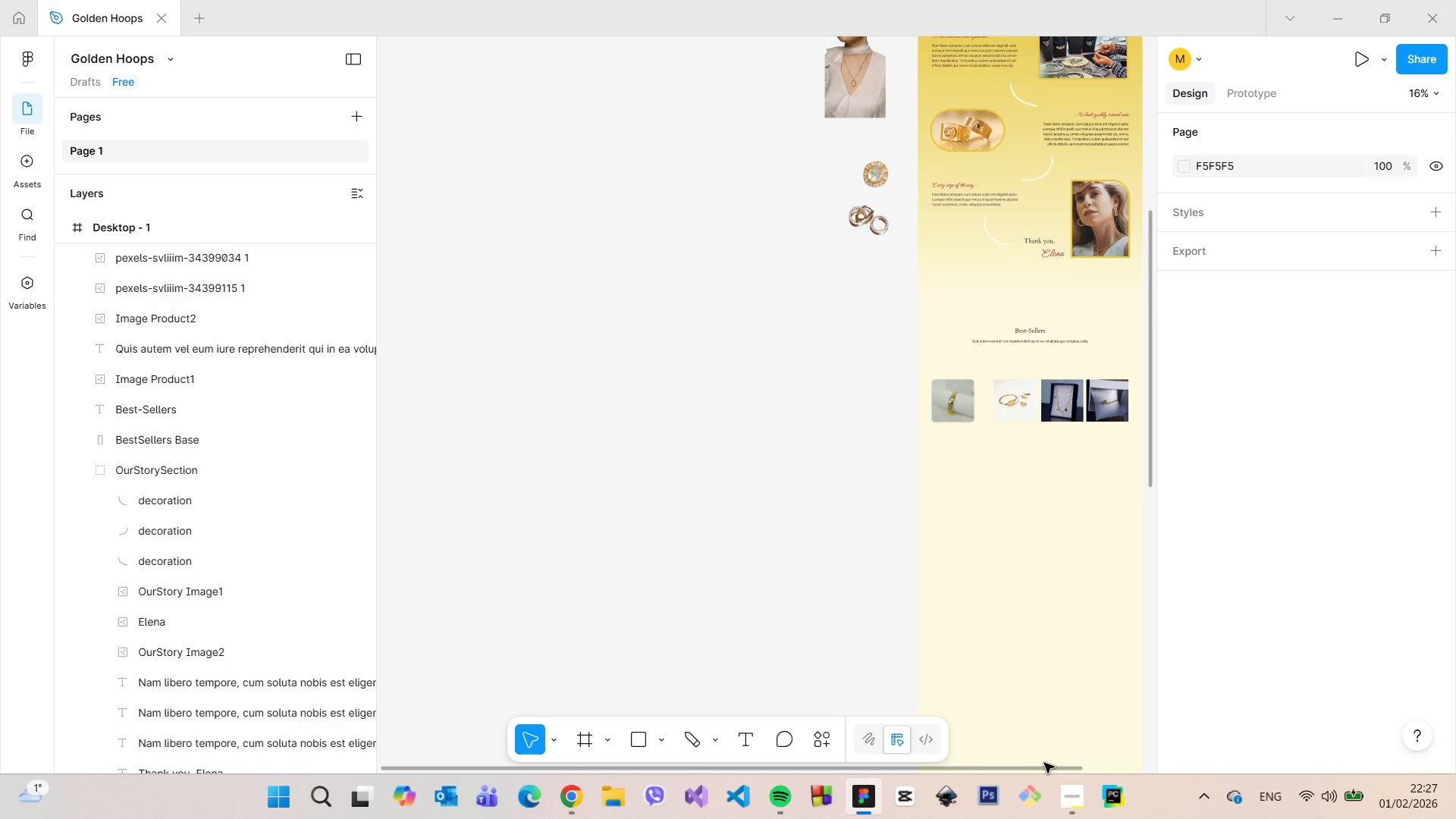 
left_click_drag(start_coordinate=[1049, 764], to_coordinate=[1109, 764])
 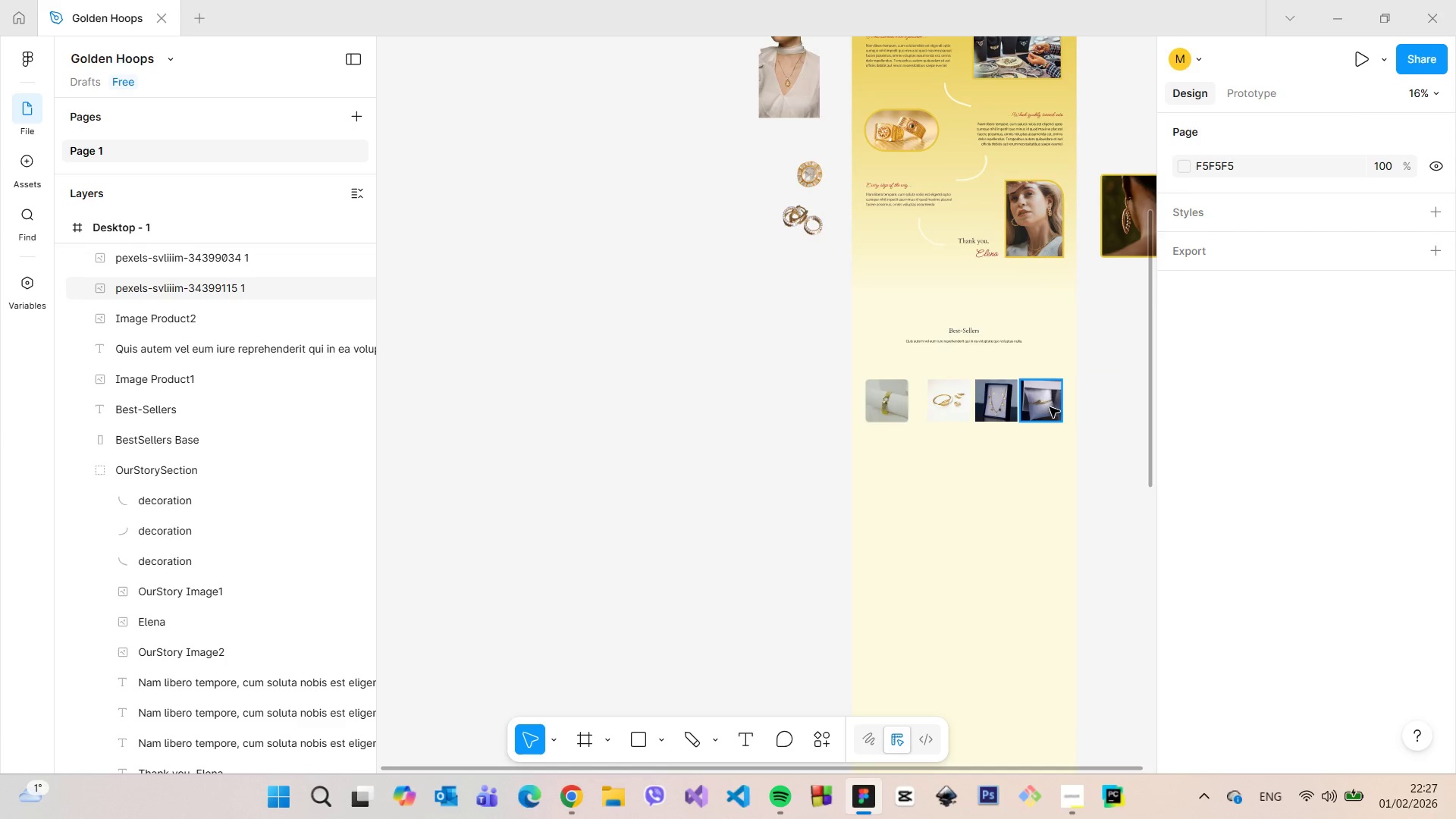 
left_click([1050, 407])
 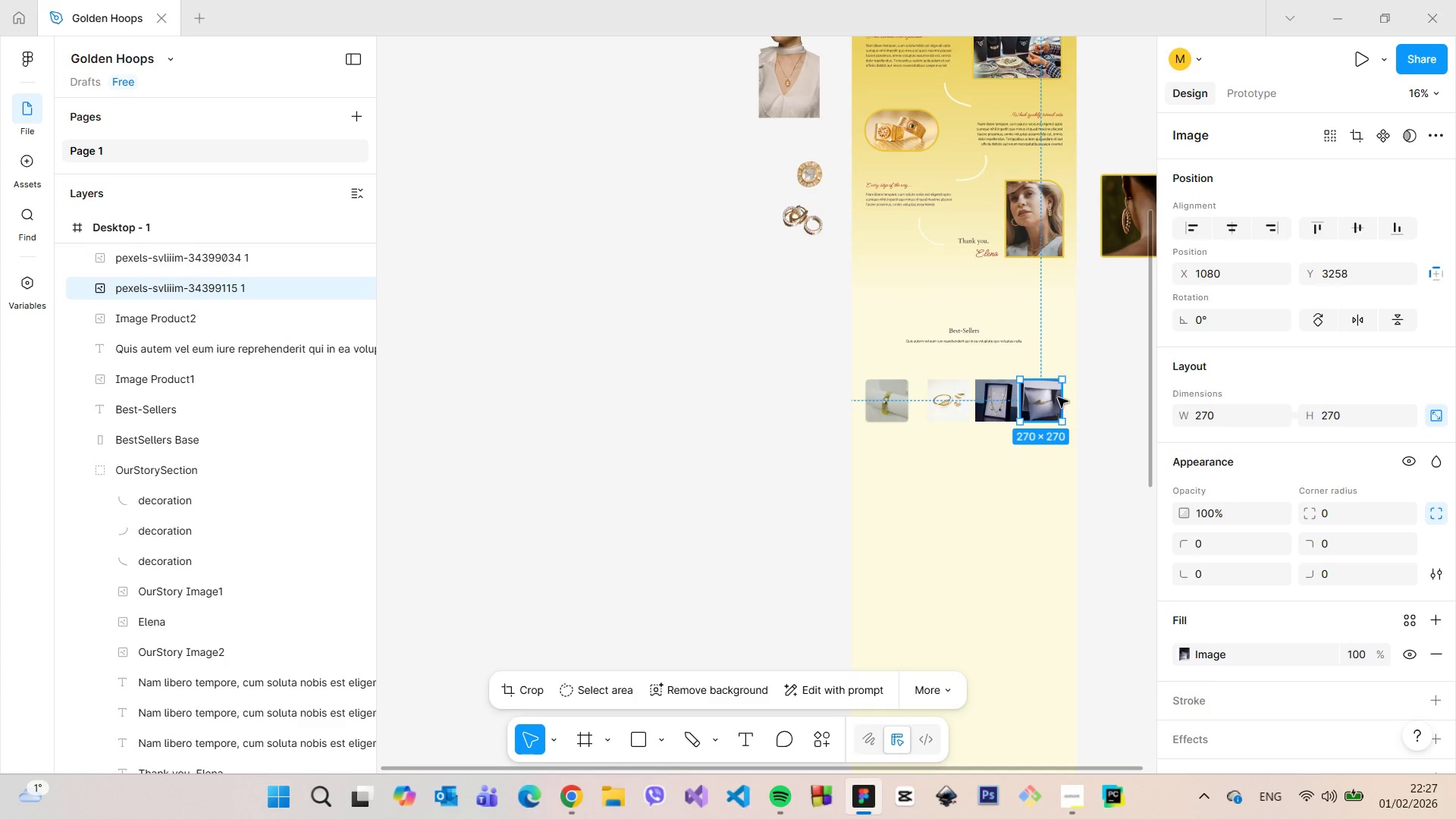 
hold_key(key=AltLeft, duration=0.8)
 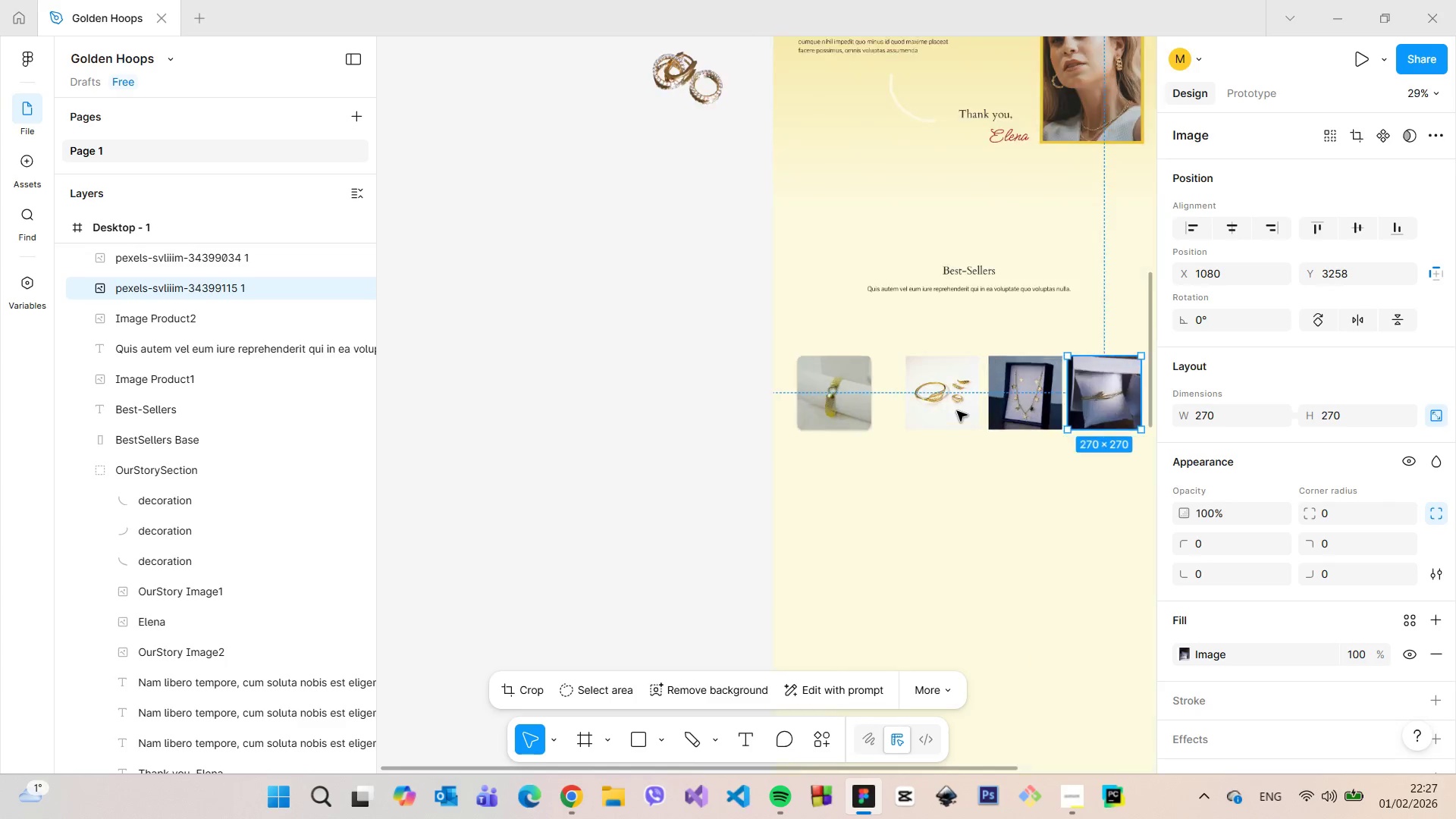 
scroll: coordinate [957, 411], scroll_direction: up, amount: 8.0
 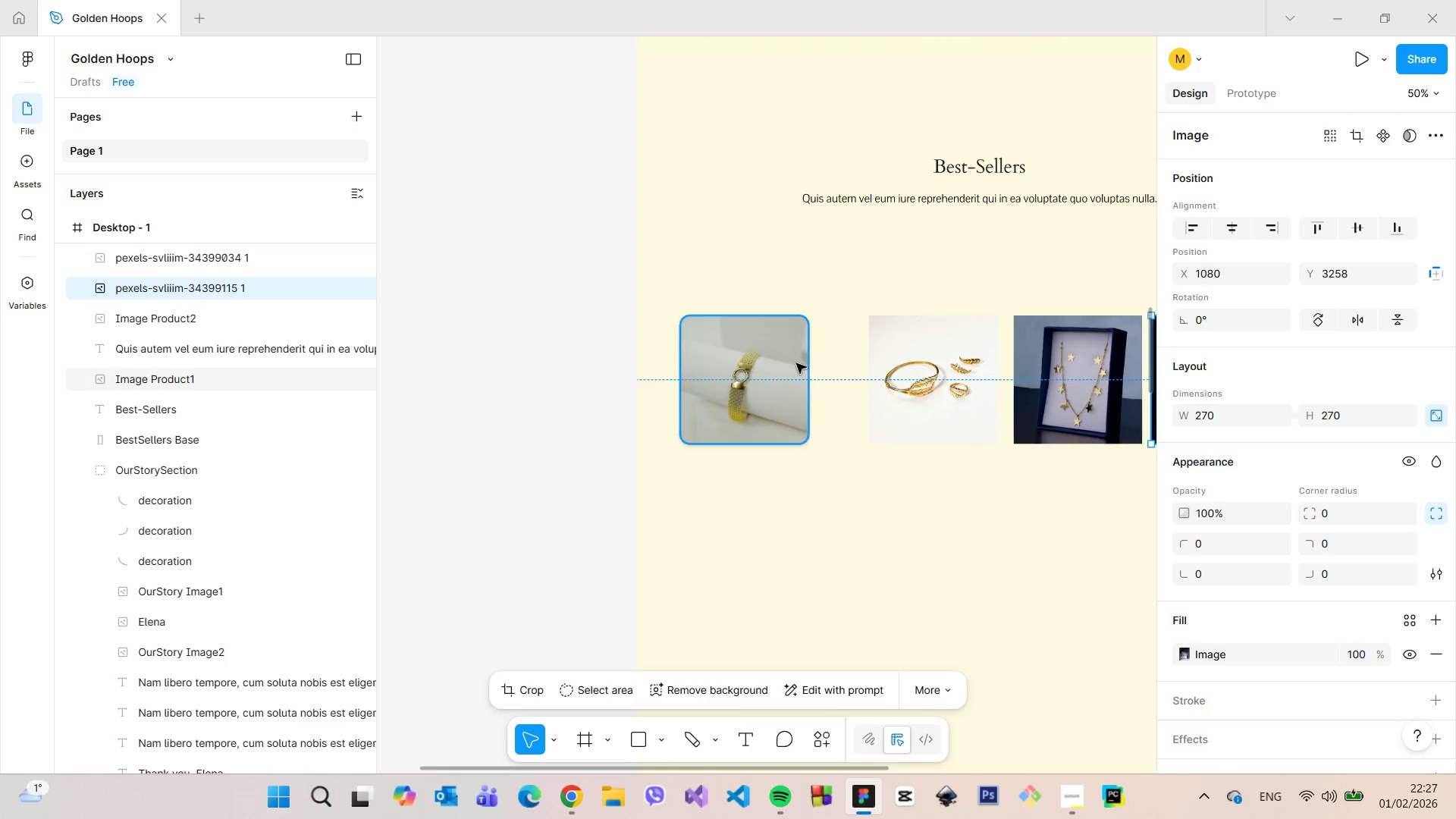 
left_click([786, 363])
 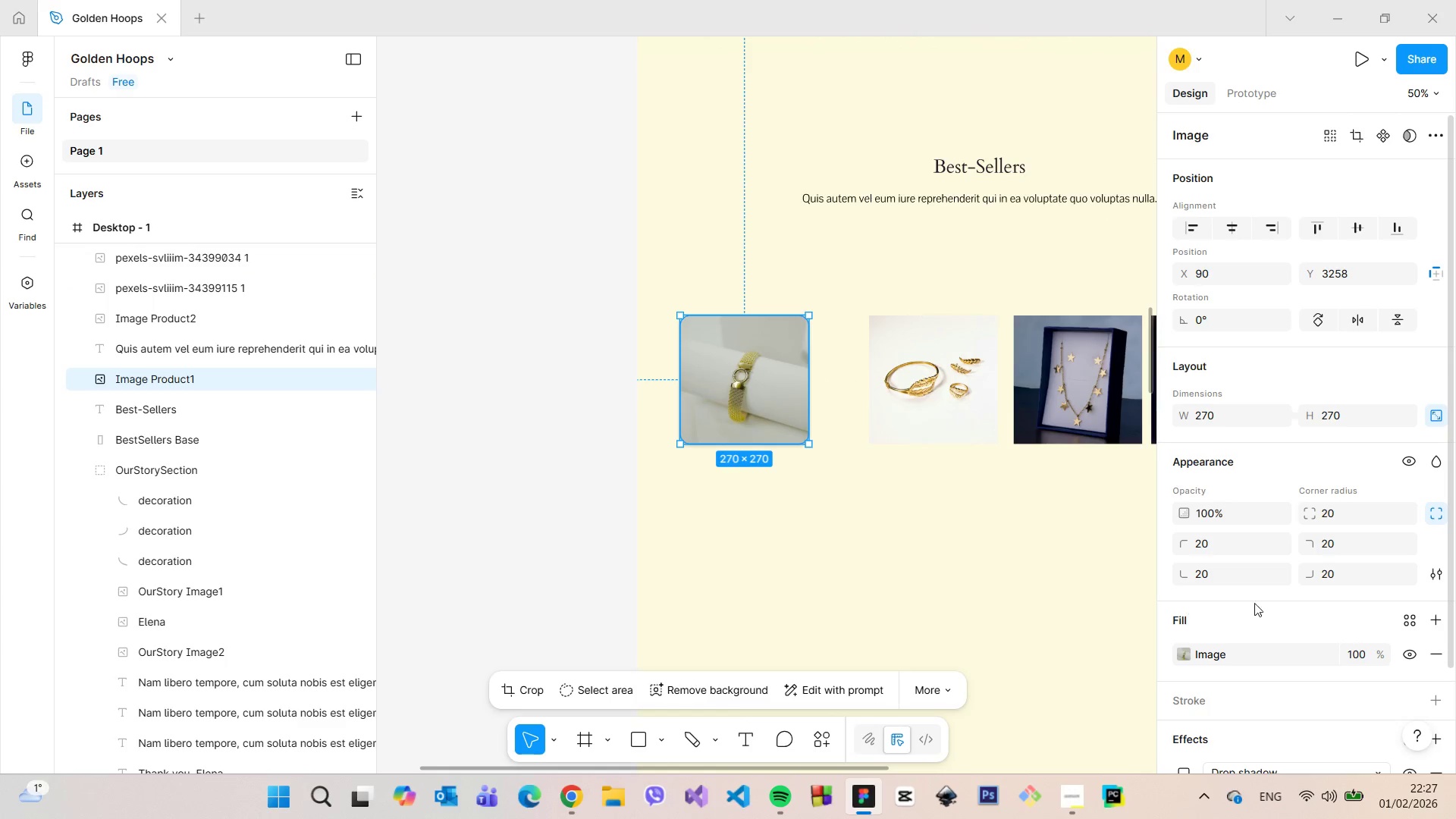 
scroll: coordinate [1273, 603], scroll_direction: down, amount: 4.0
 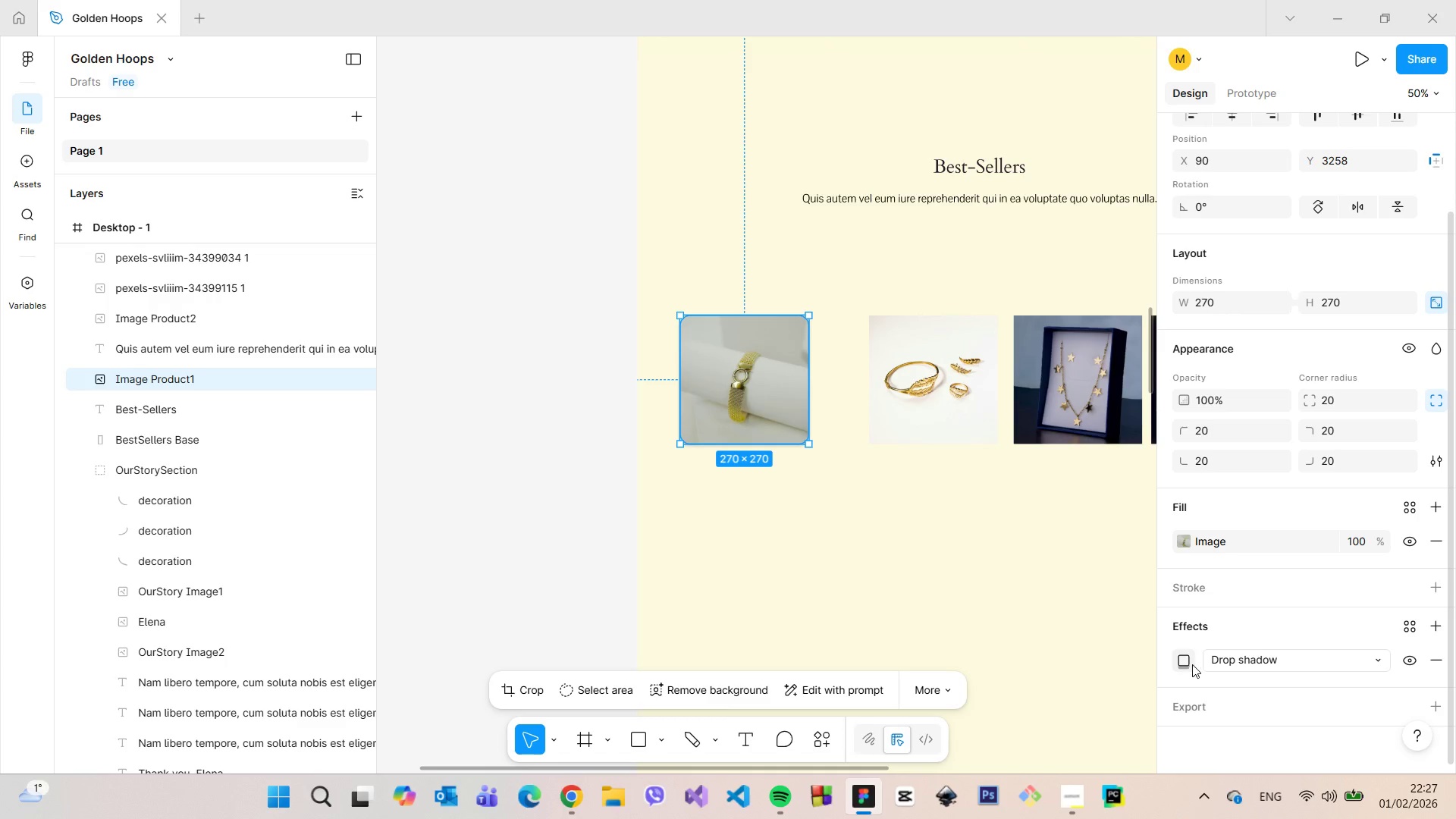 
left_click([1191, 664])
 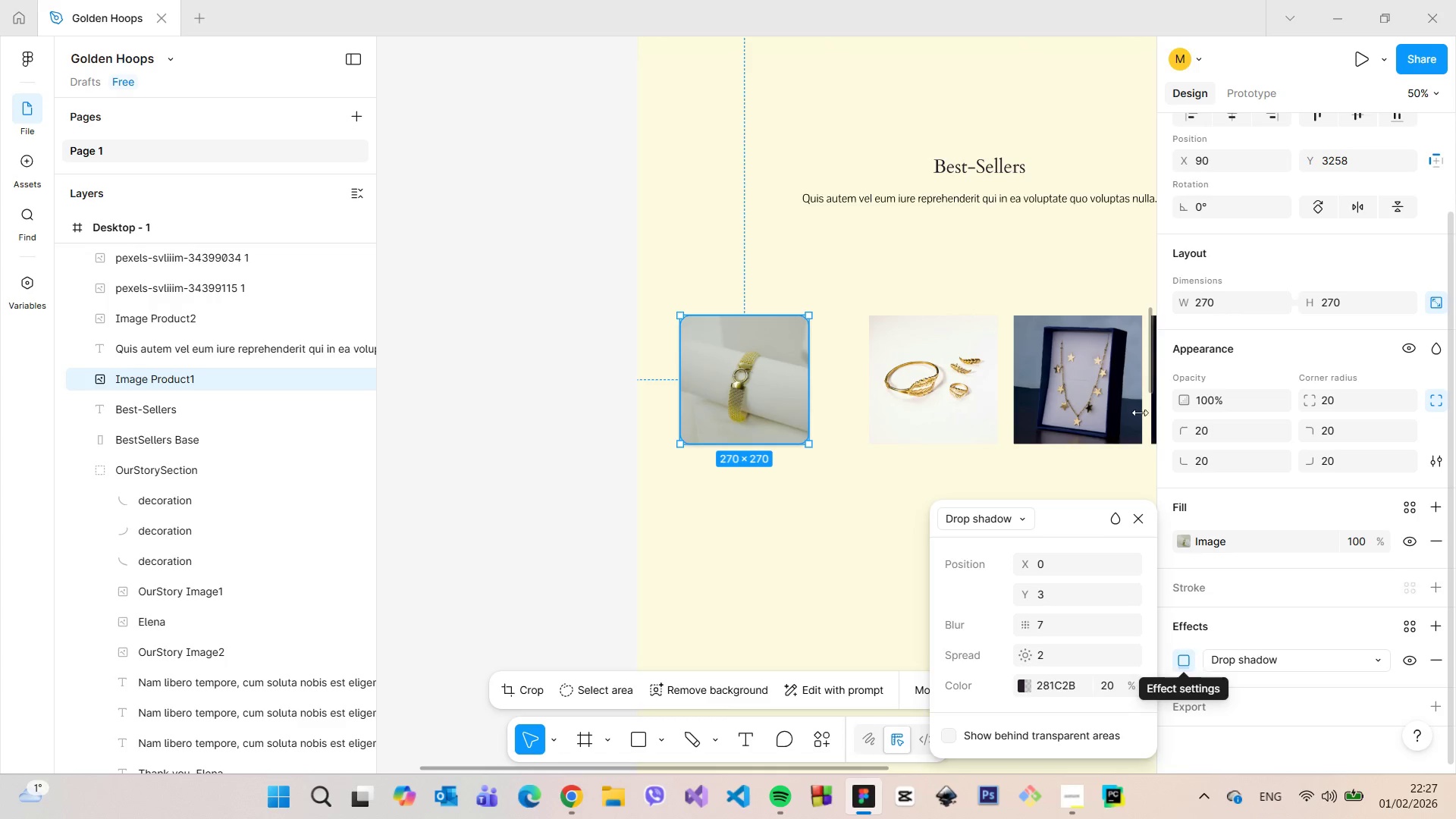 
left_click([980, 378])
 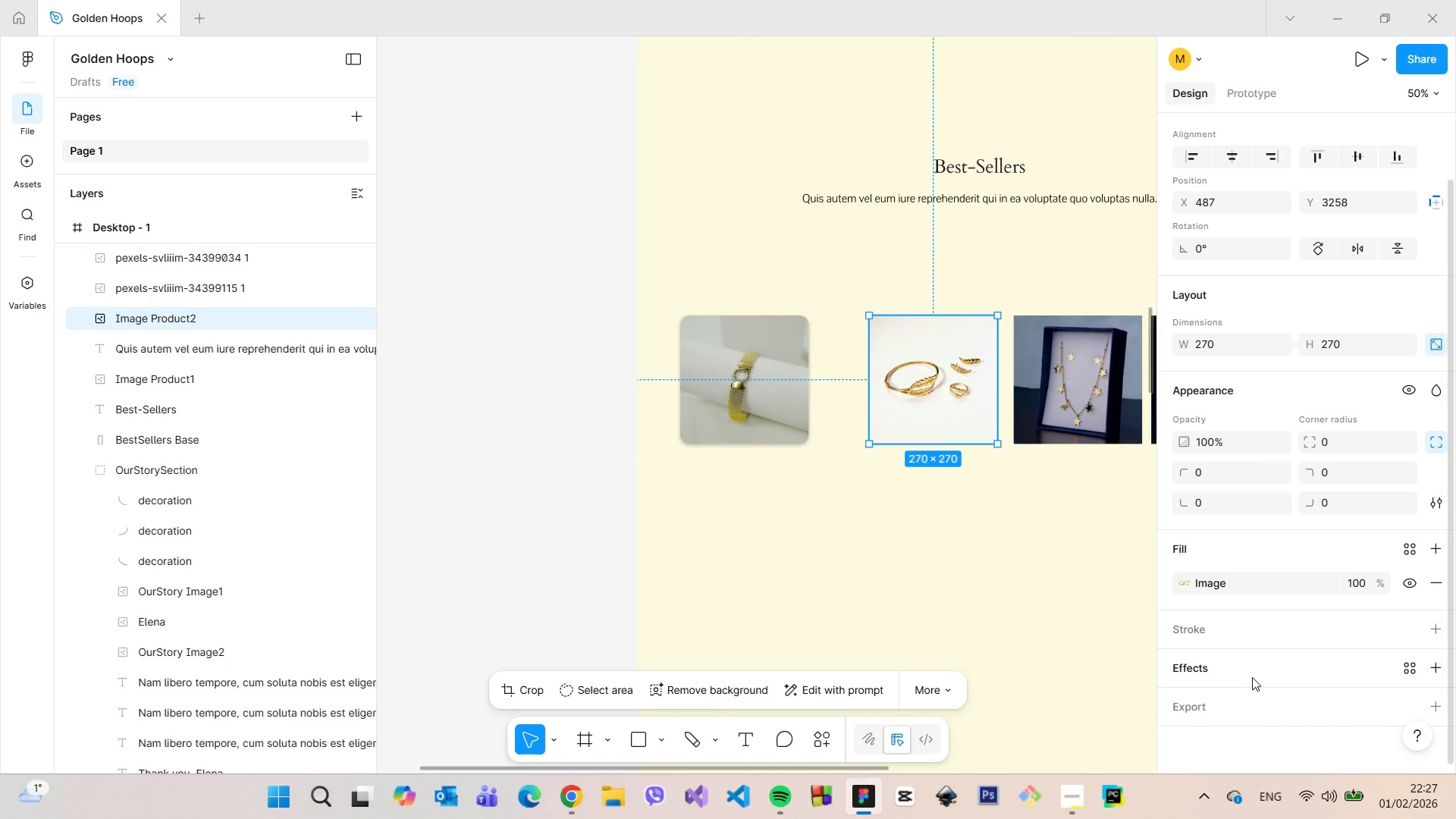 
left_click([1255, 677])
 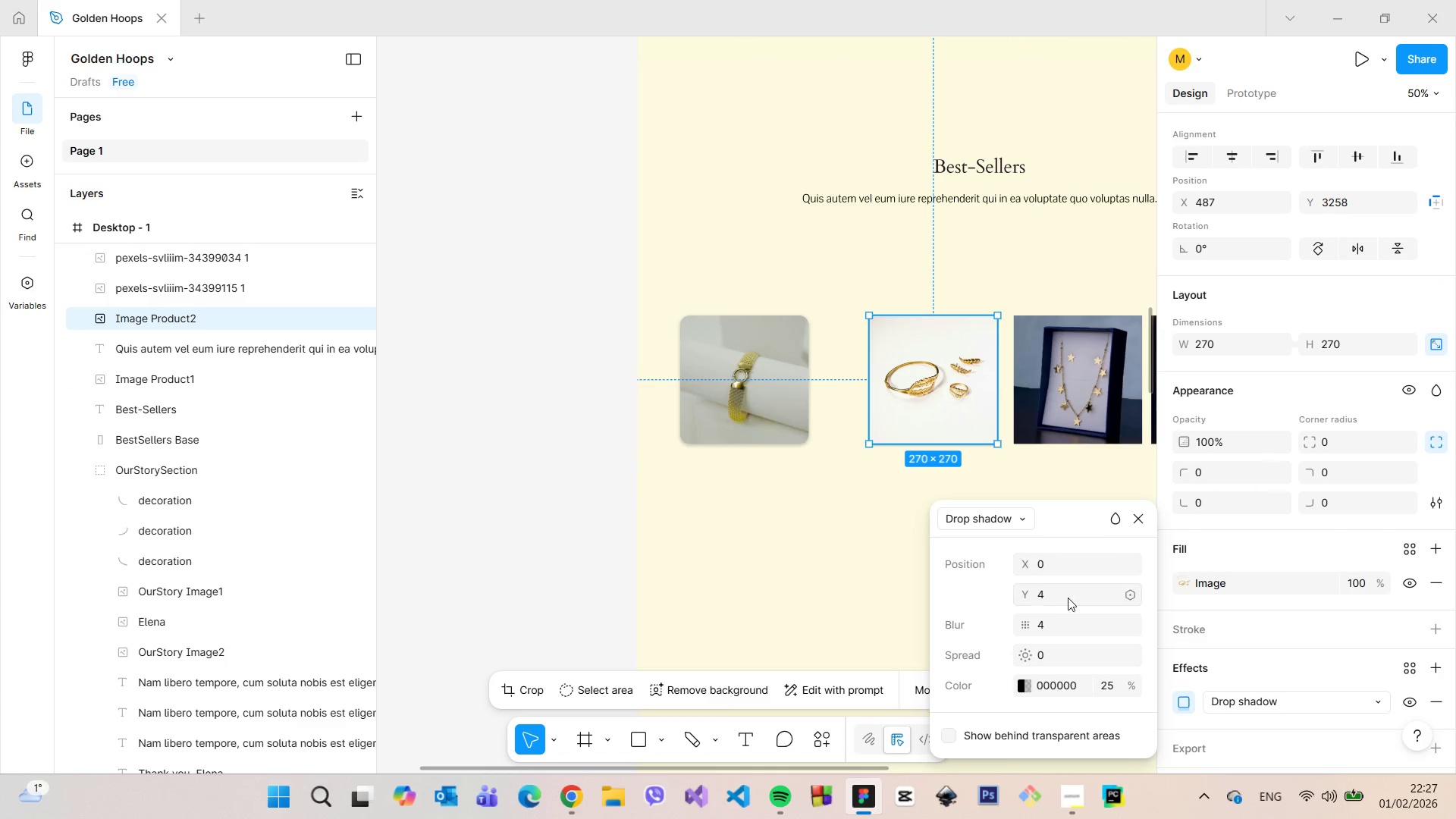 
left_click([1052, 561])
 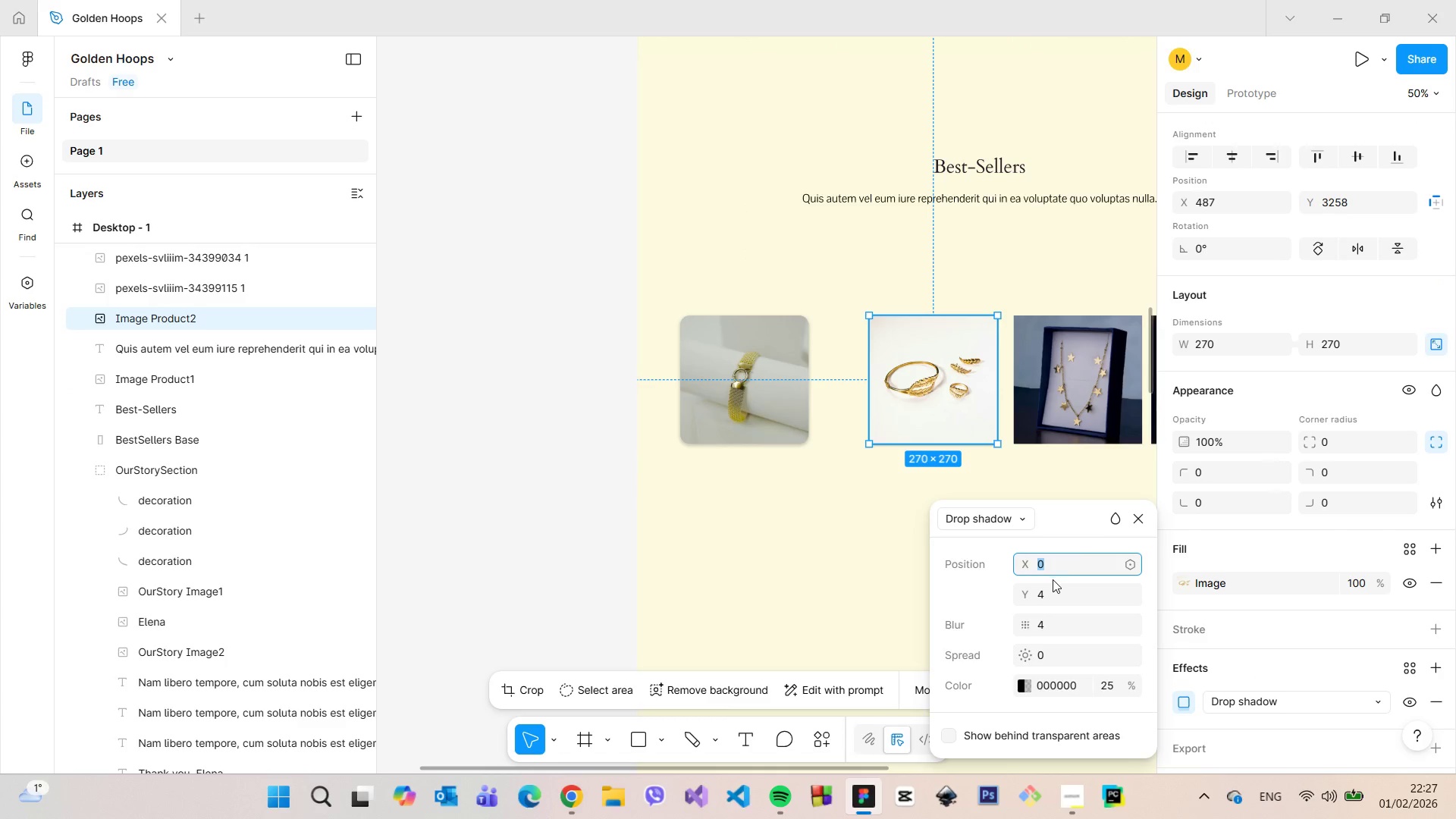 
left_click([1053, 588])
 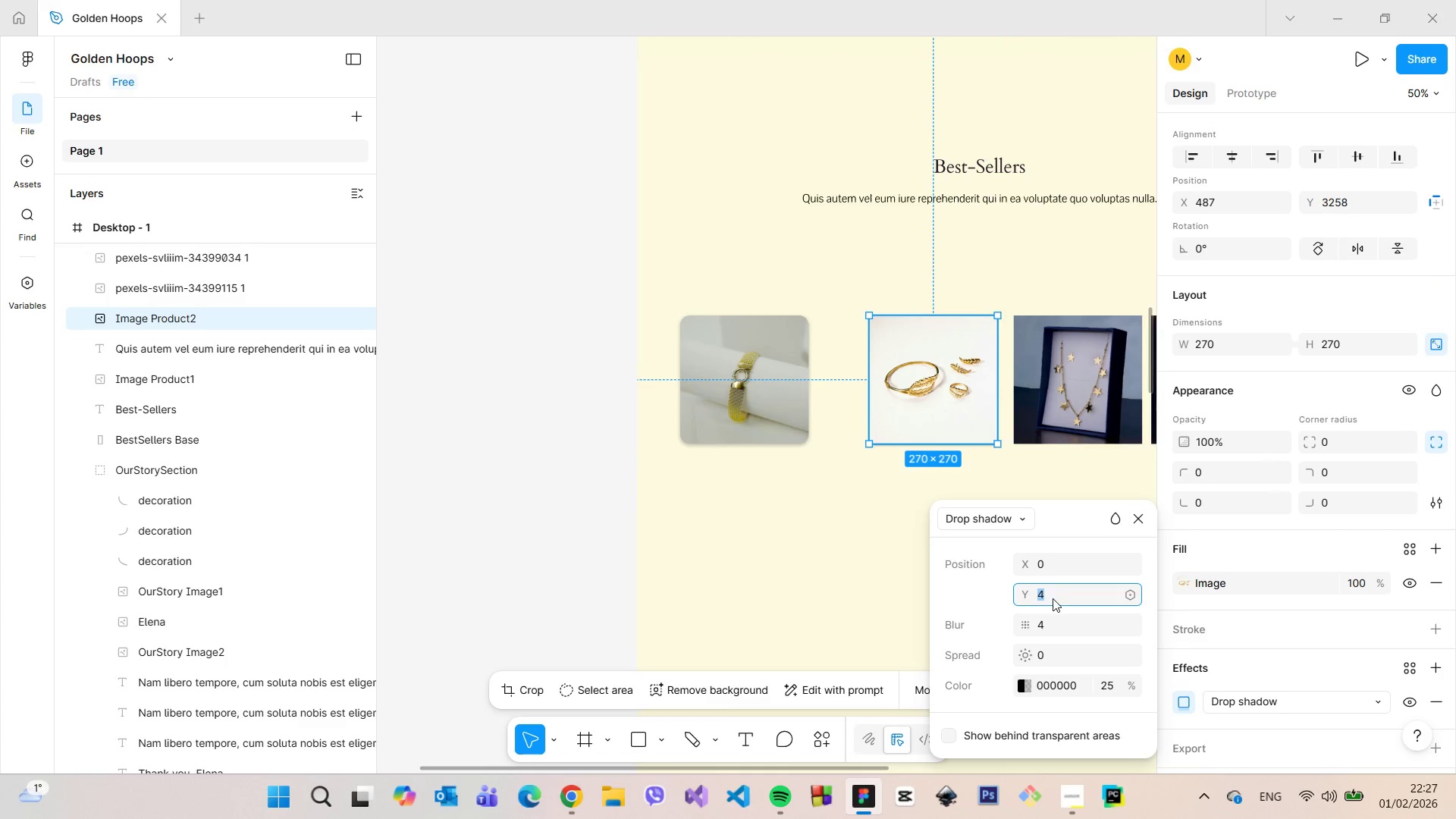 
key(3)
 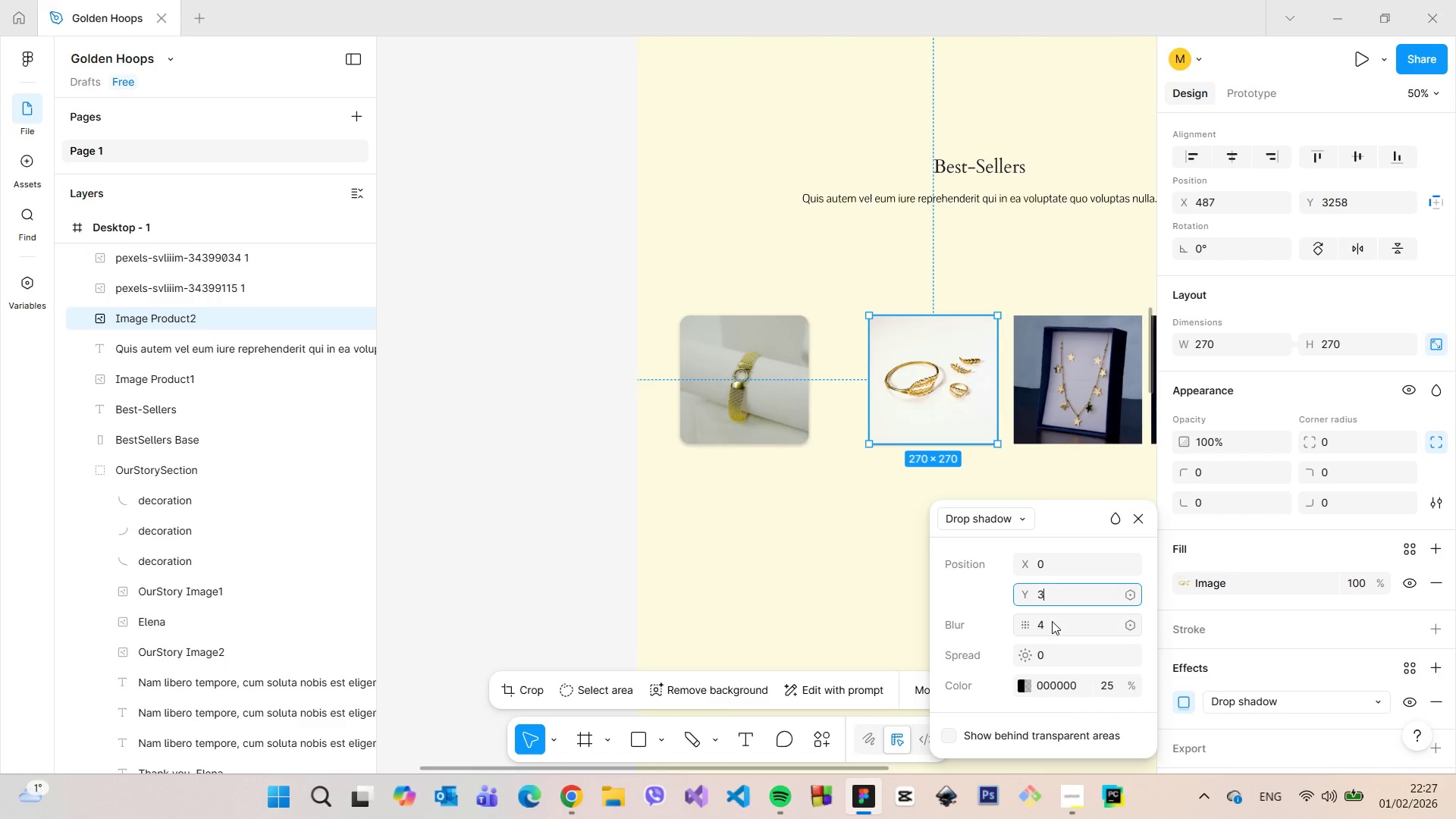 
left_click([1052, 621])
 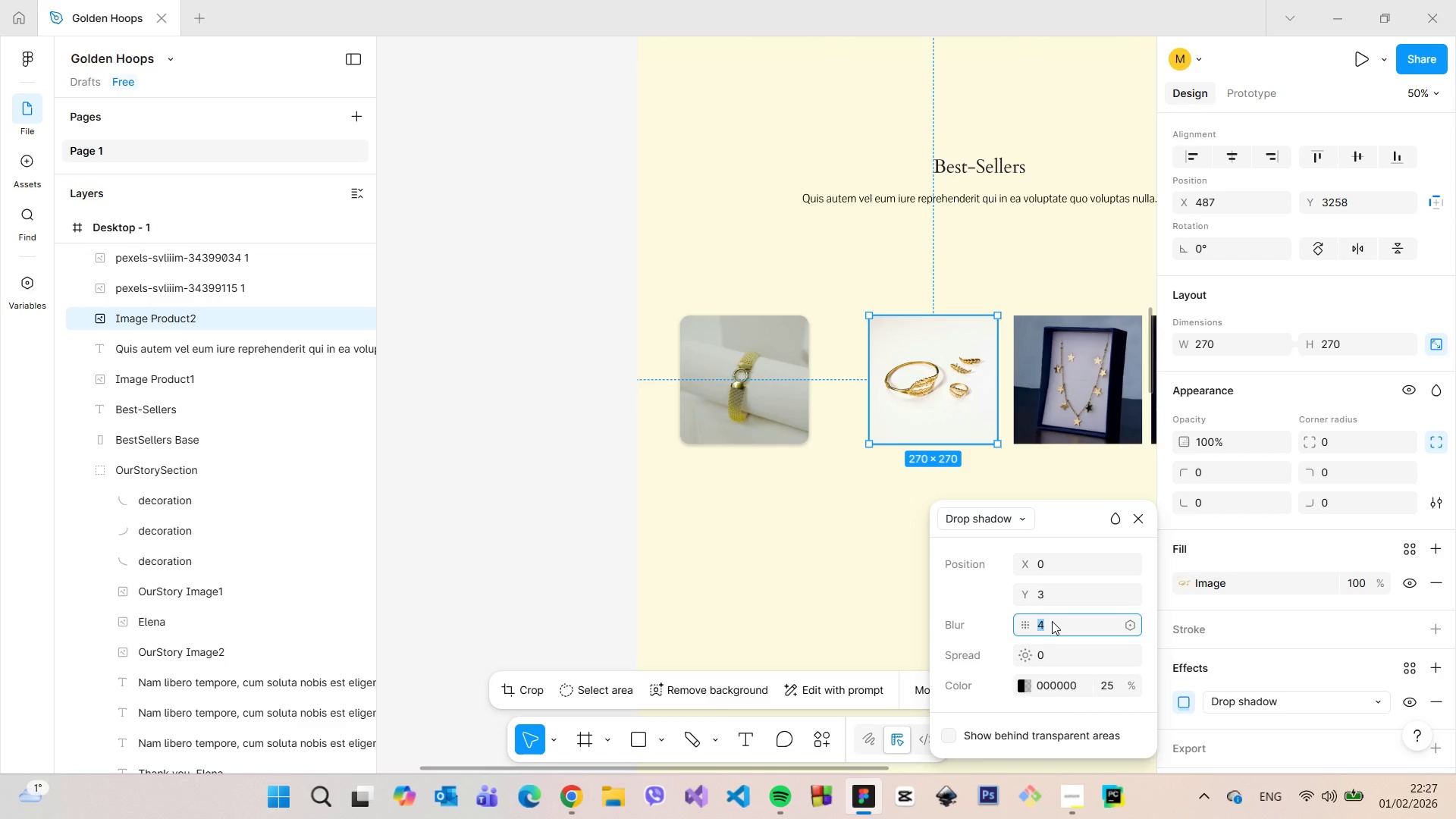 
key(7)
 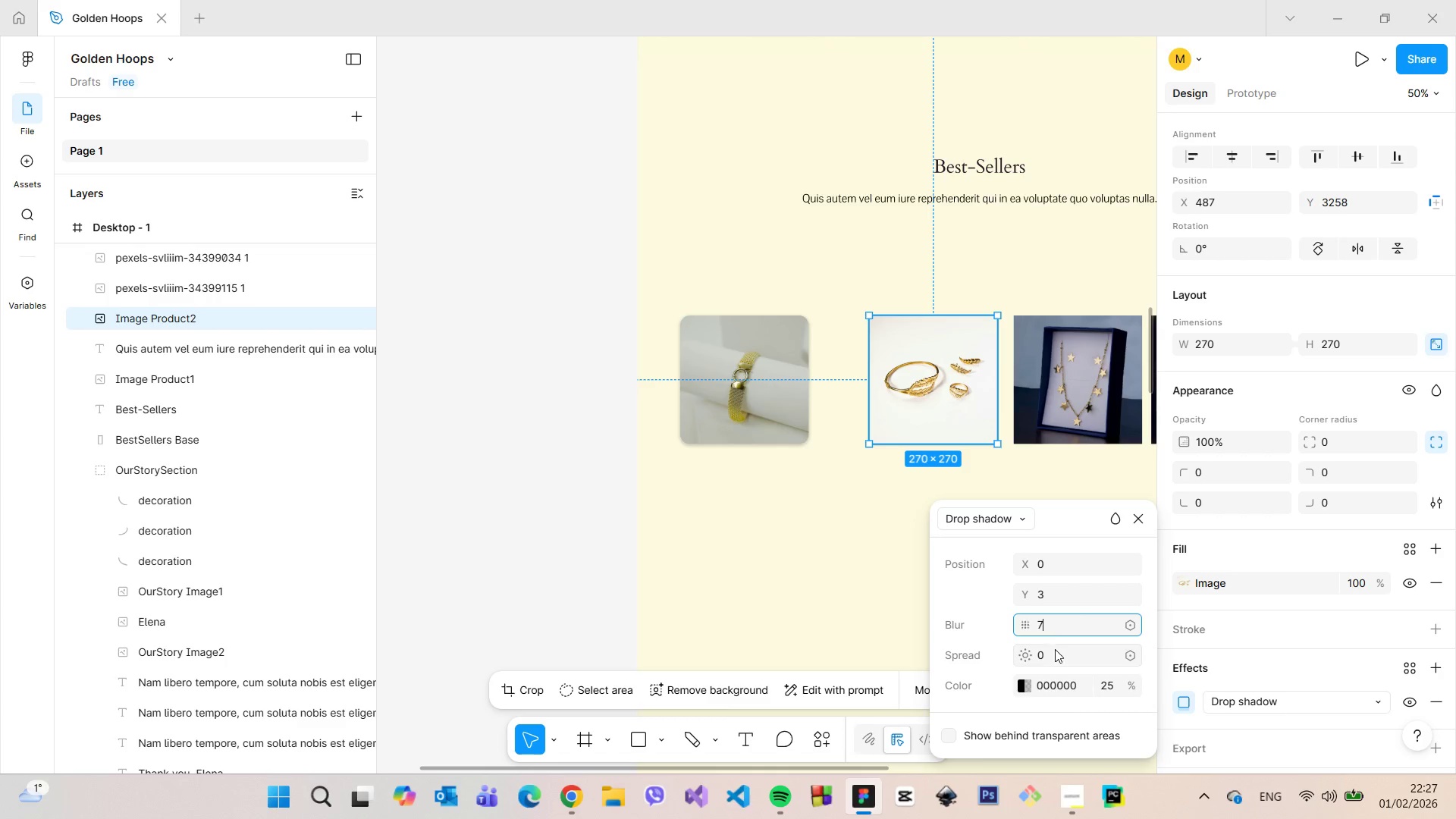 
left_click([1056, 652])
 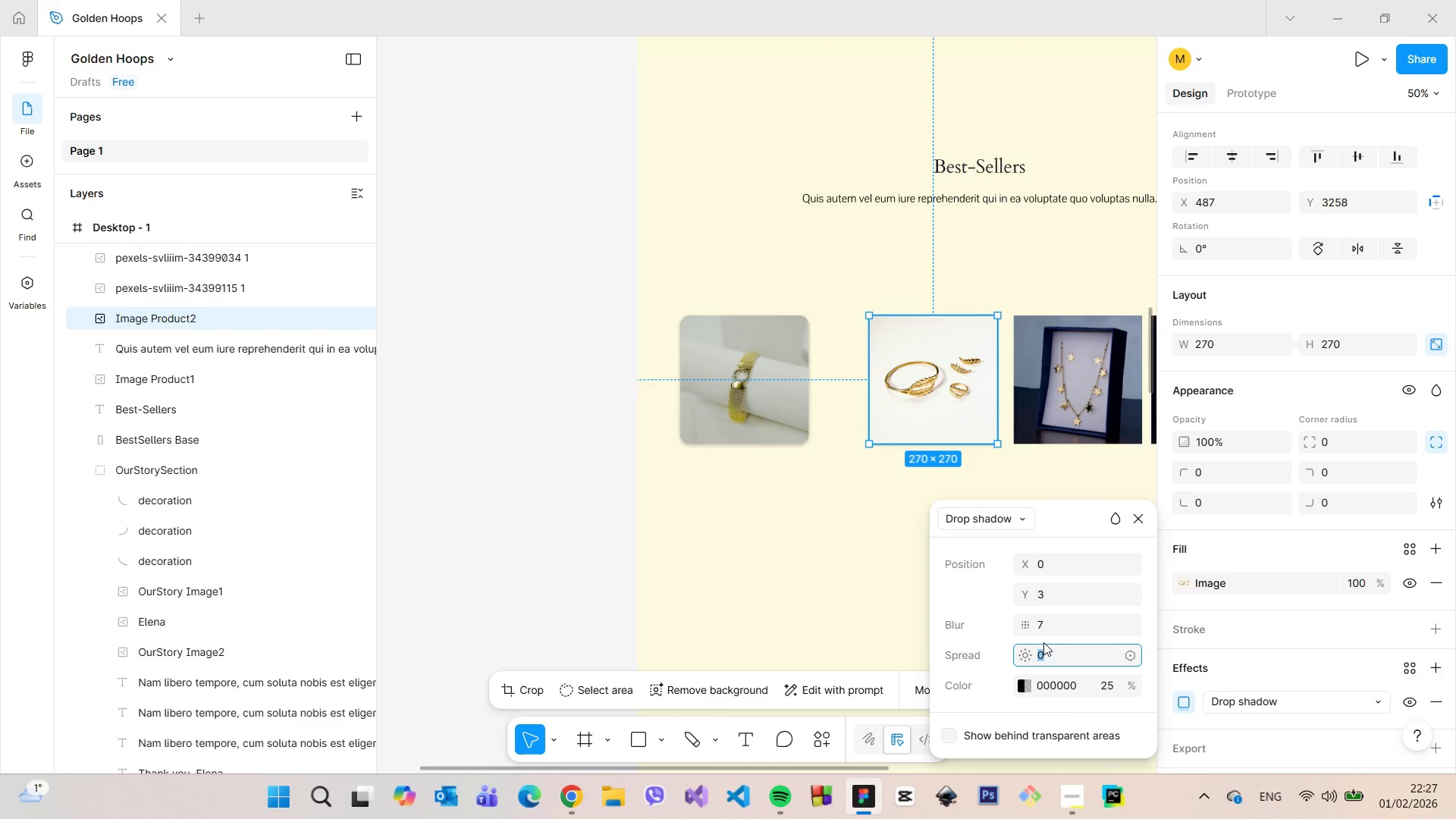 
key(2)
 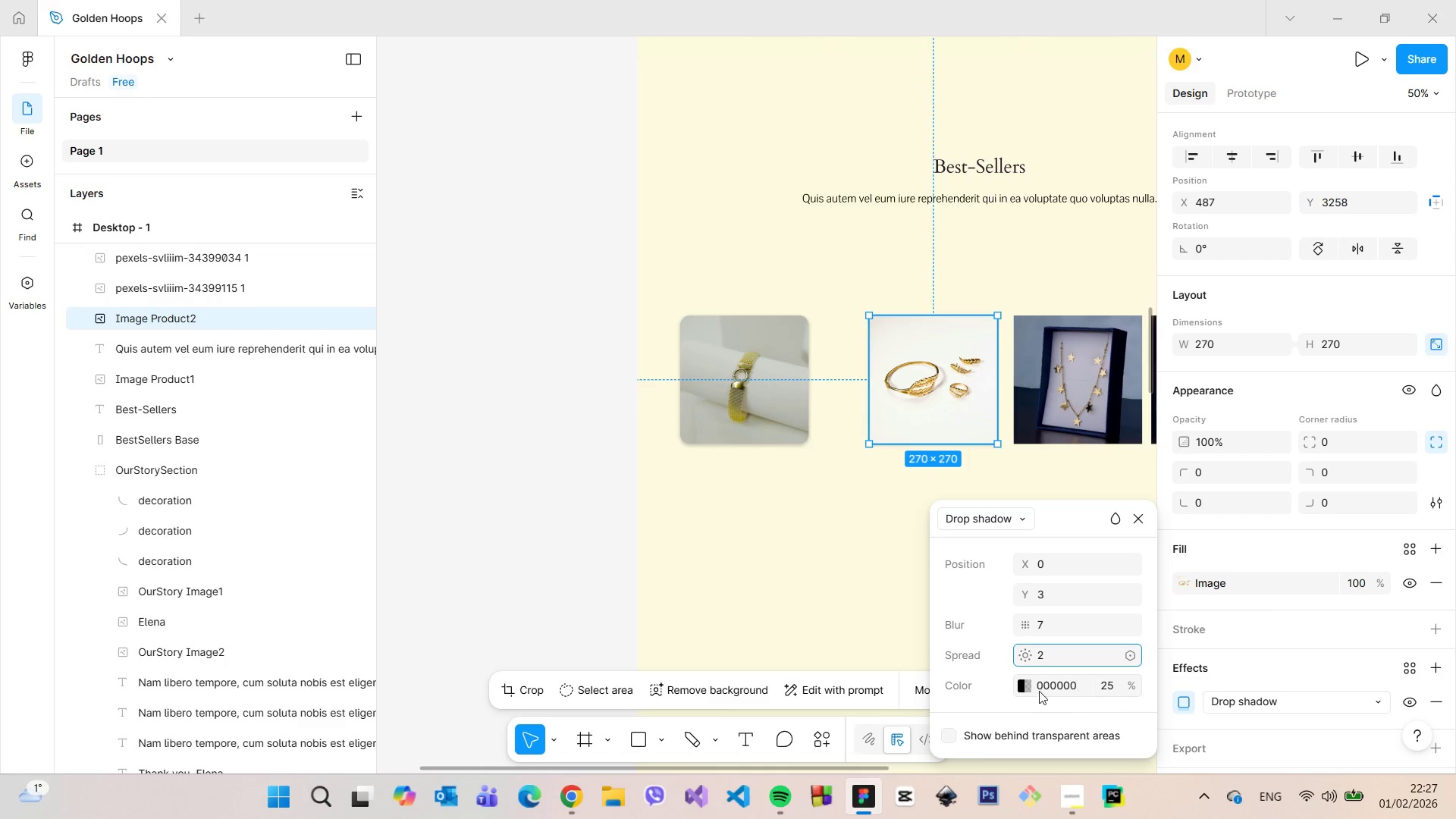 
left_click([1024, 692])
 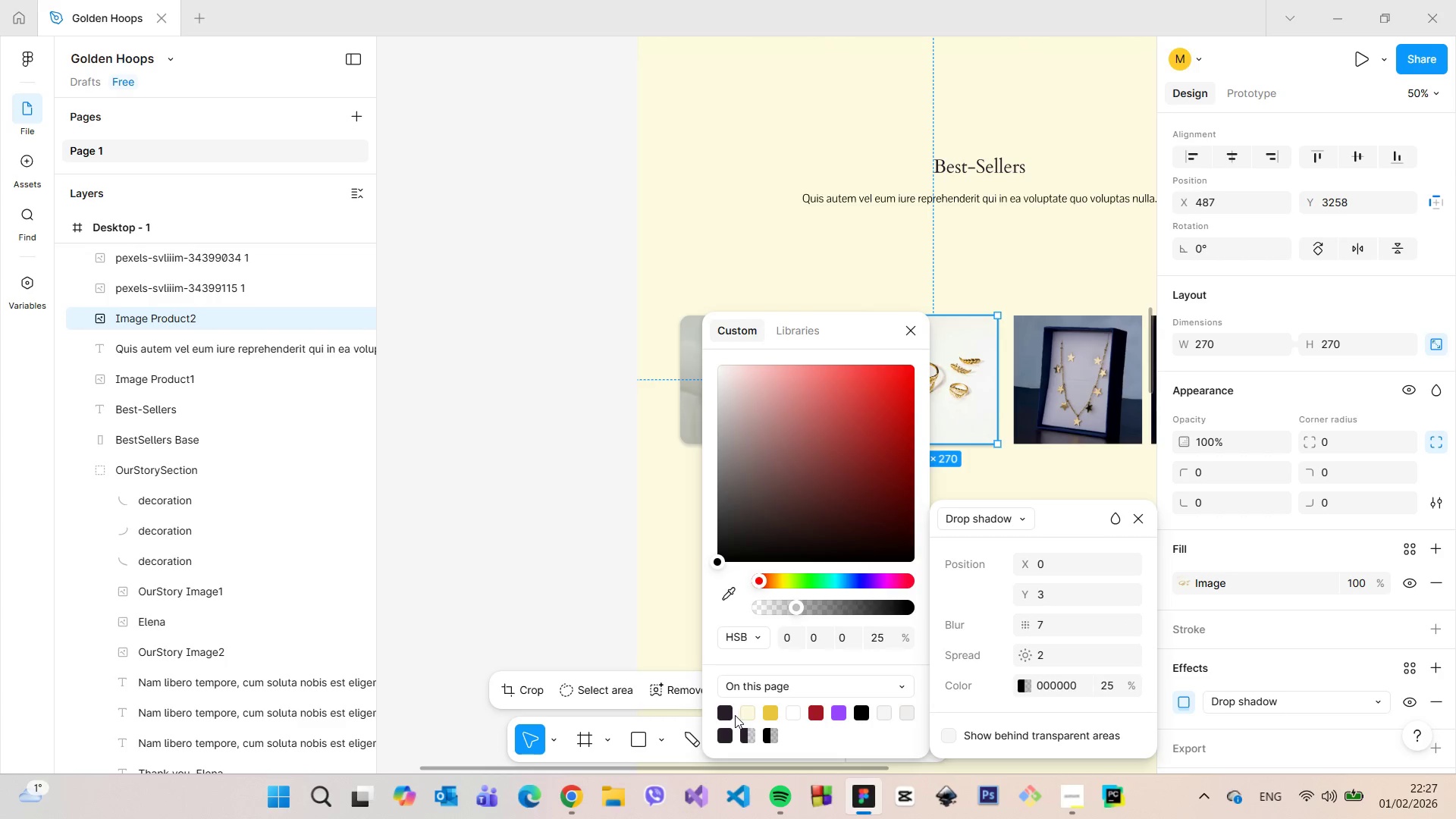 
left_click([723, 713])
 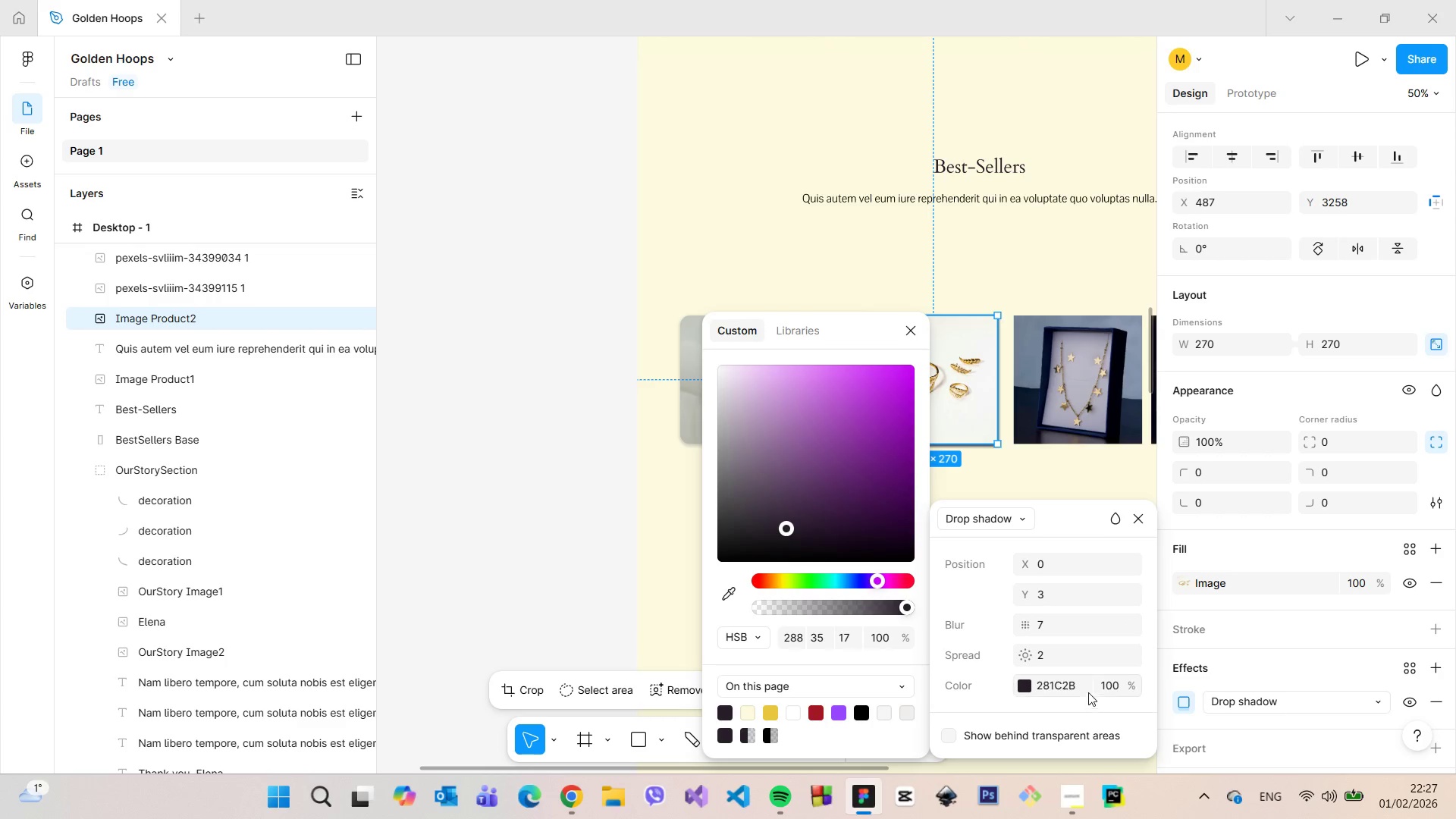 
left_click([1101, 689])
 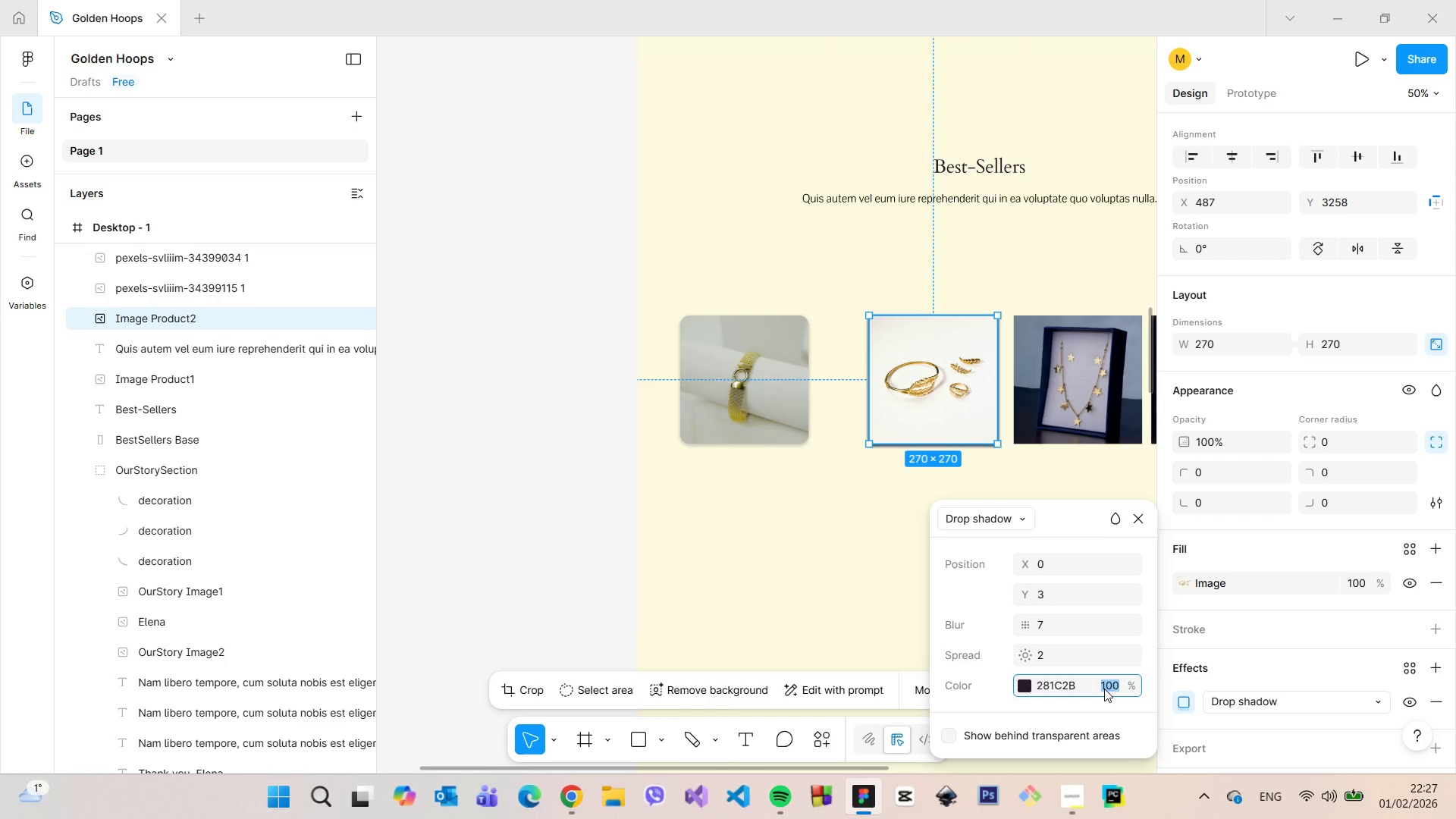 
type(3)
key(Backspace)
type(20)
 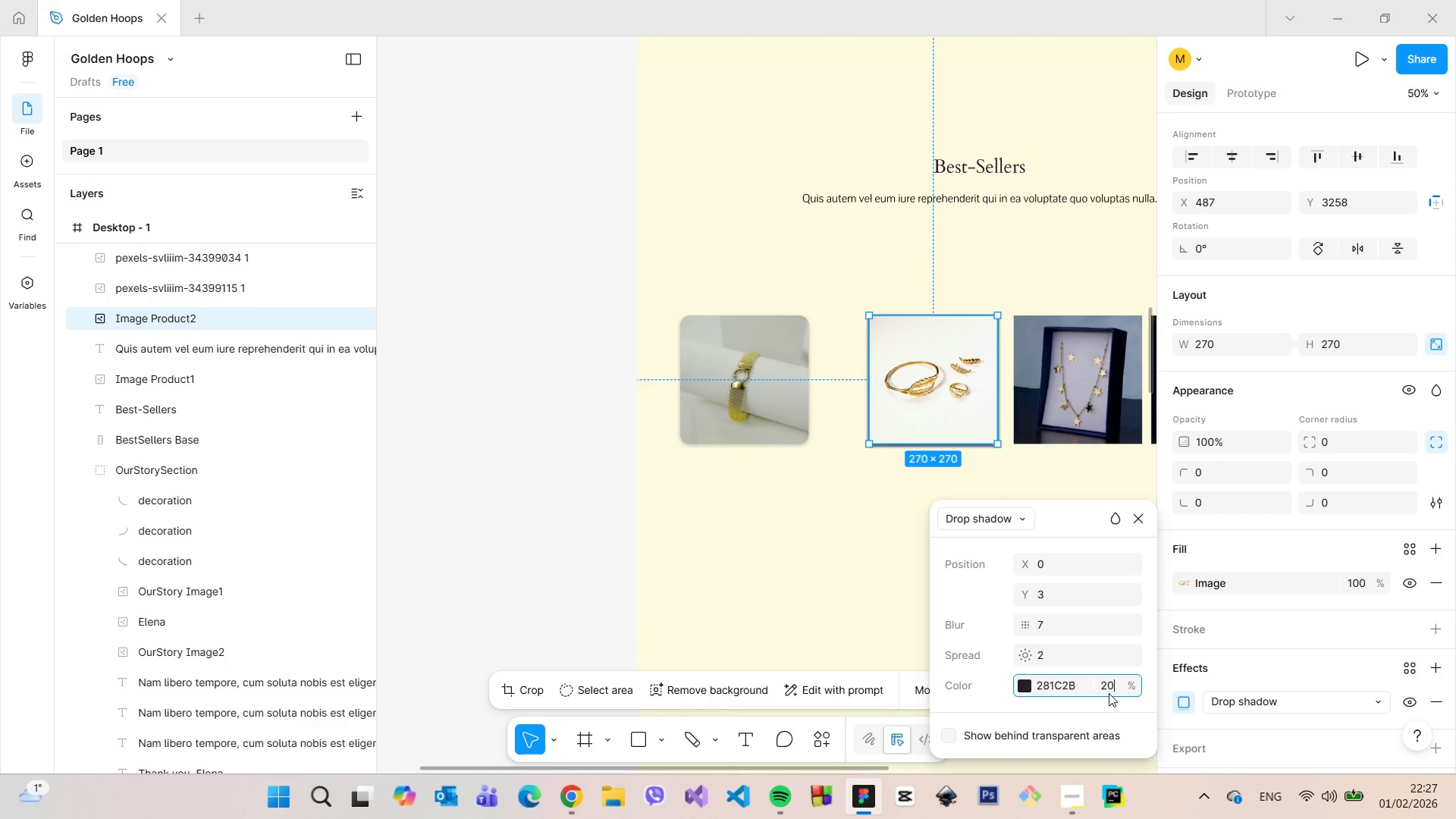 
key(Enter)
 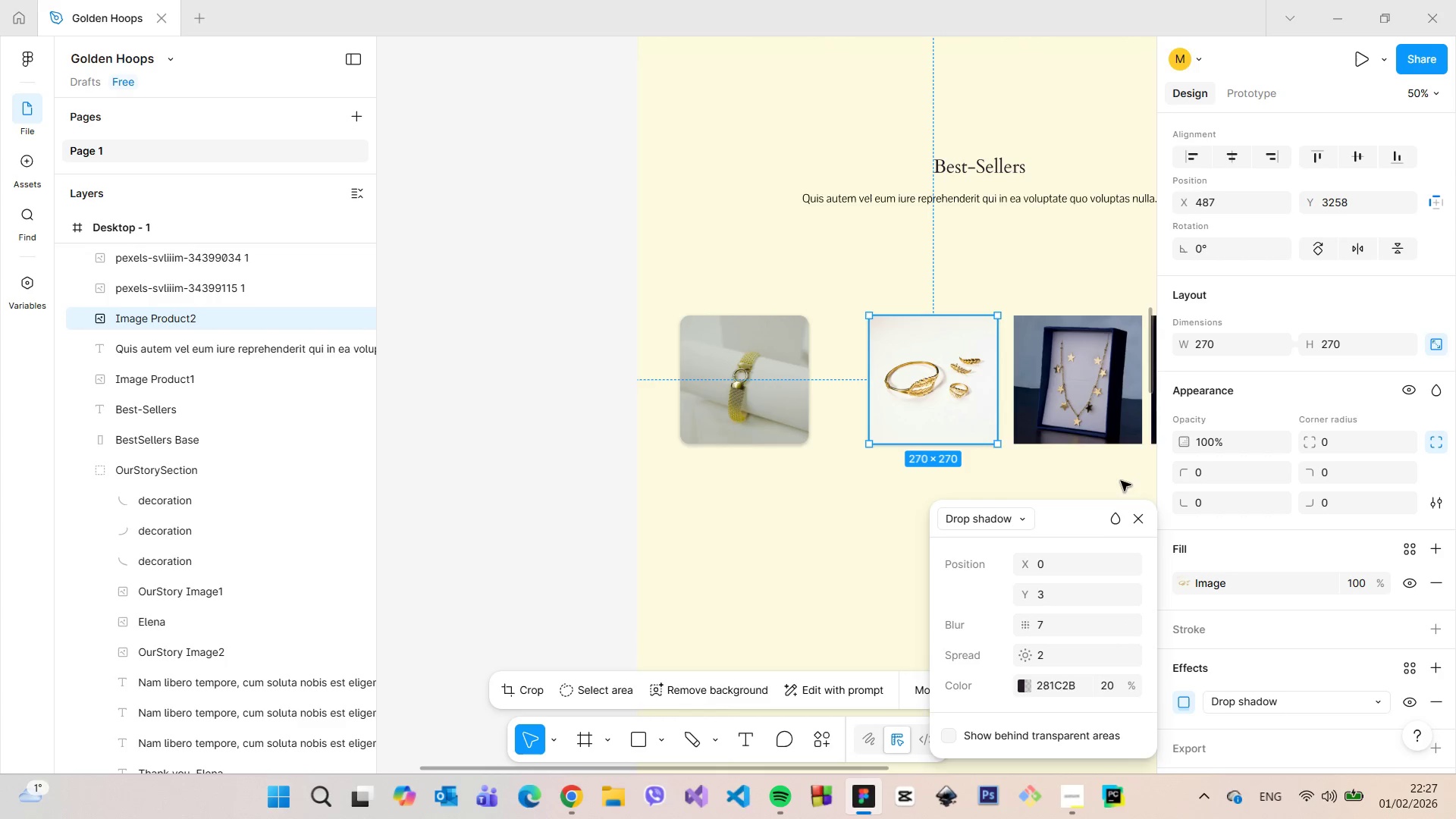 
left_click([1088, 402])
 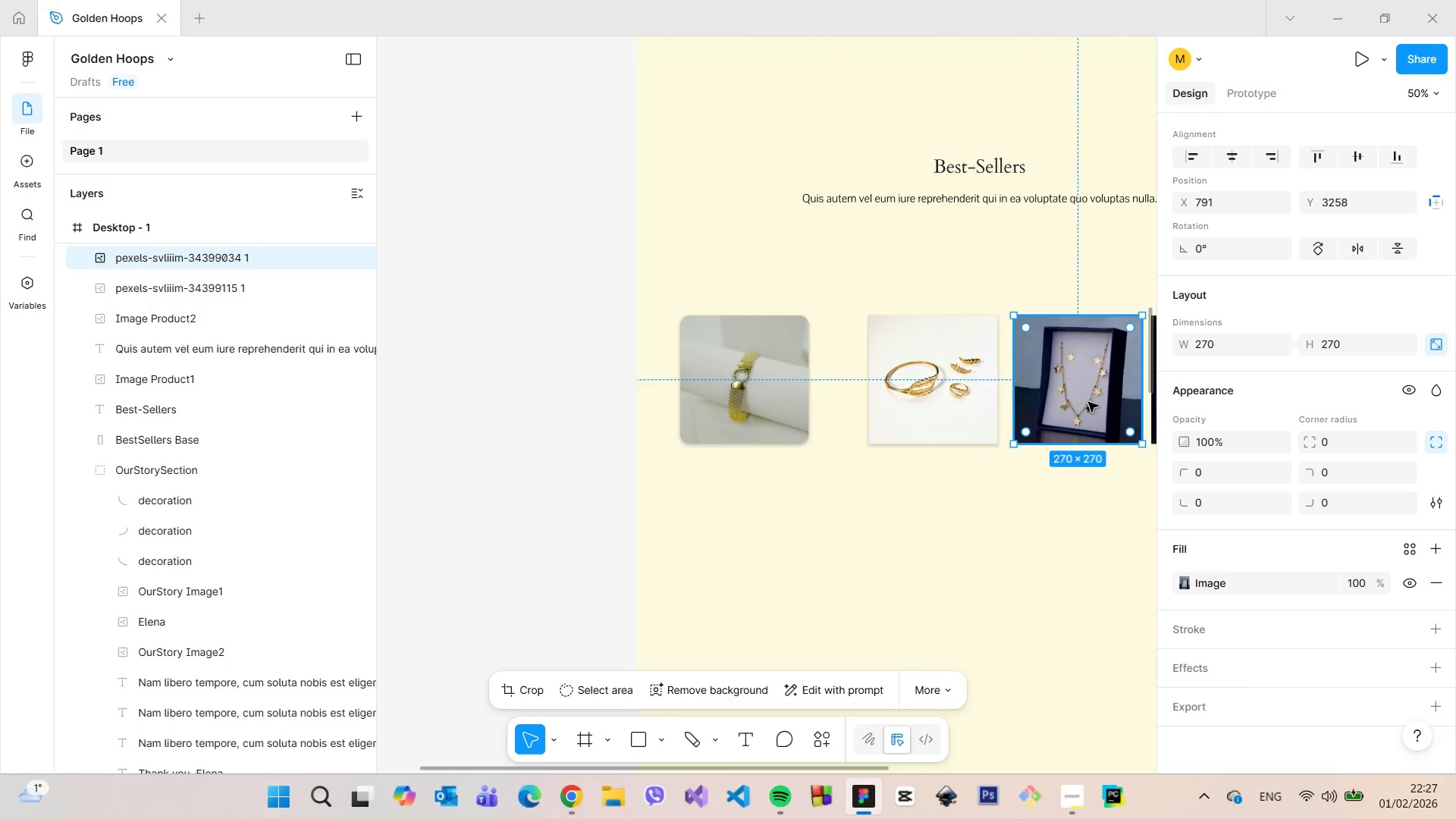 
left_click([937, 356])
 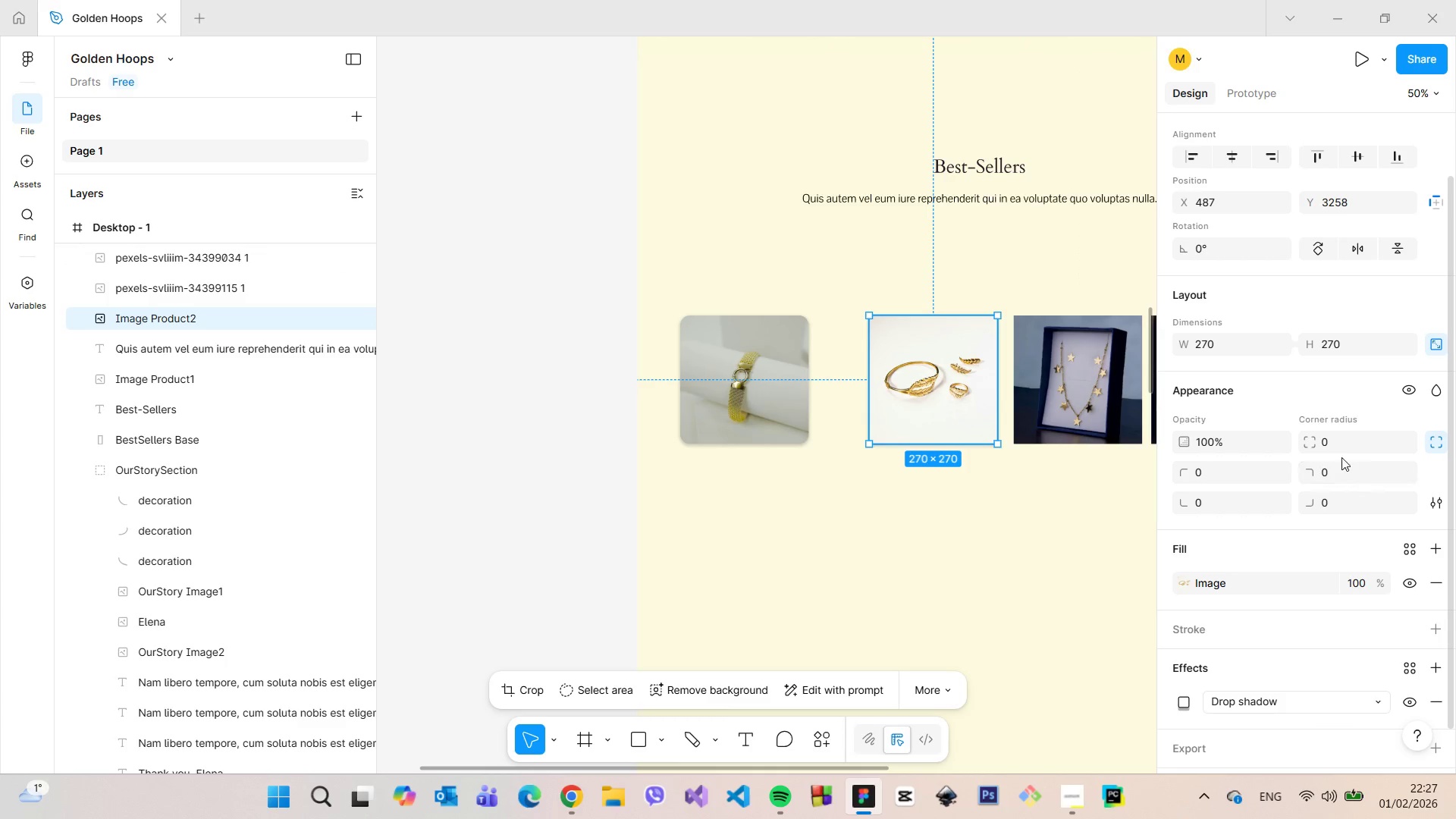 
left_click([1341, 451])
 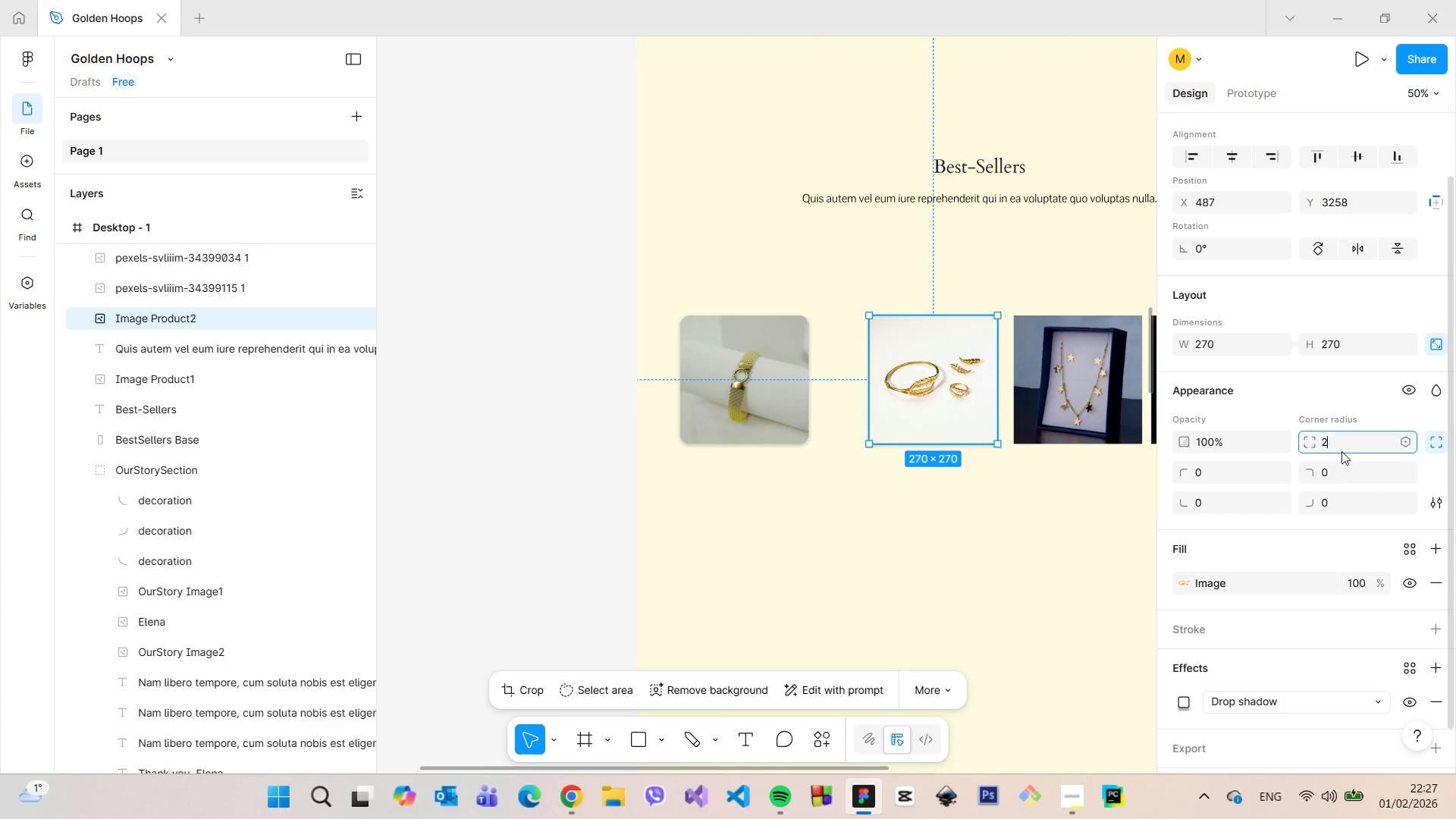 
type(20)
 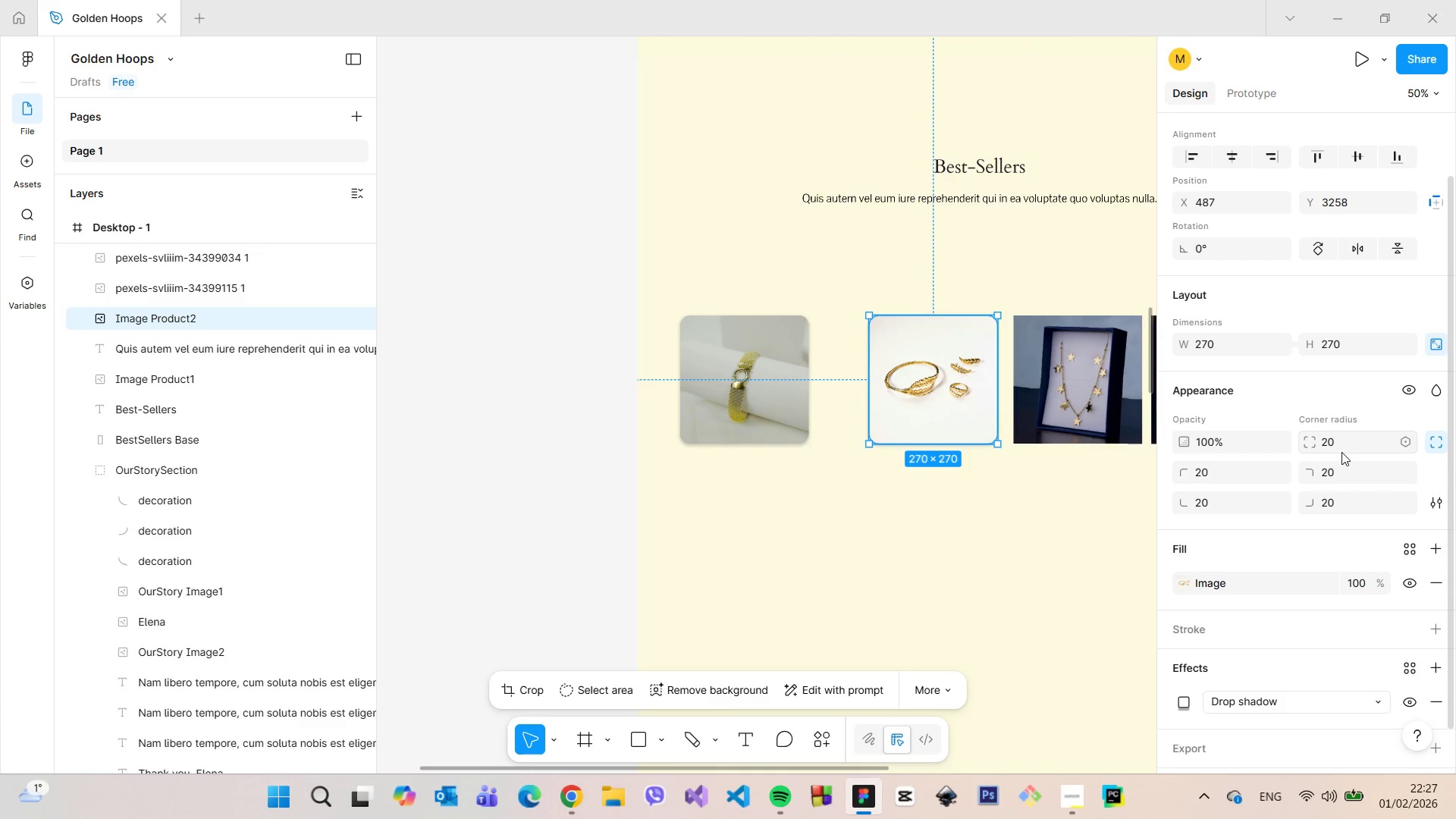 
key(Enter)
 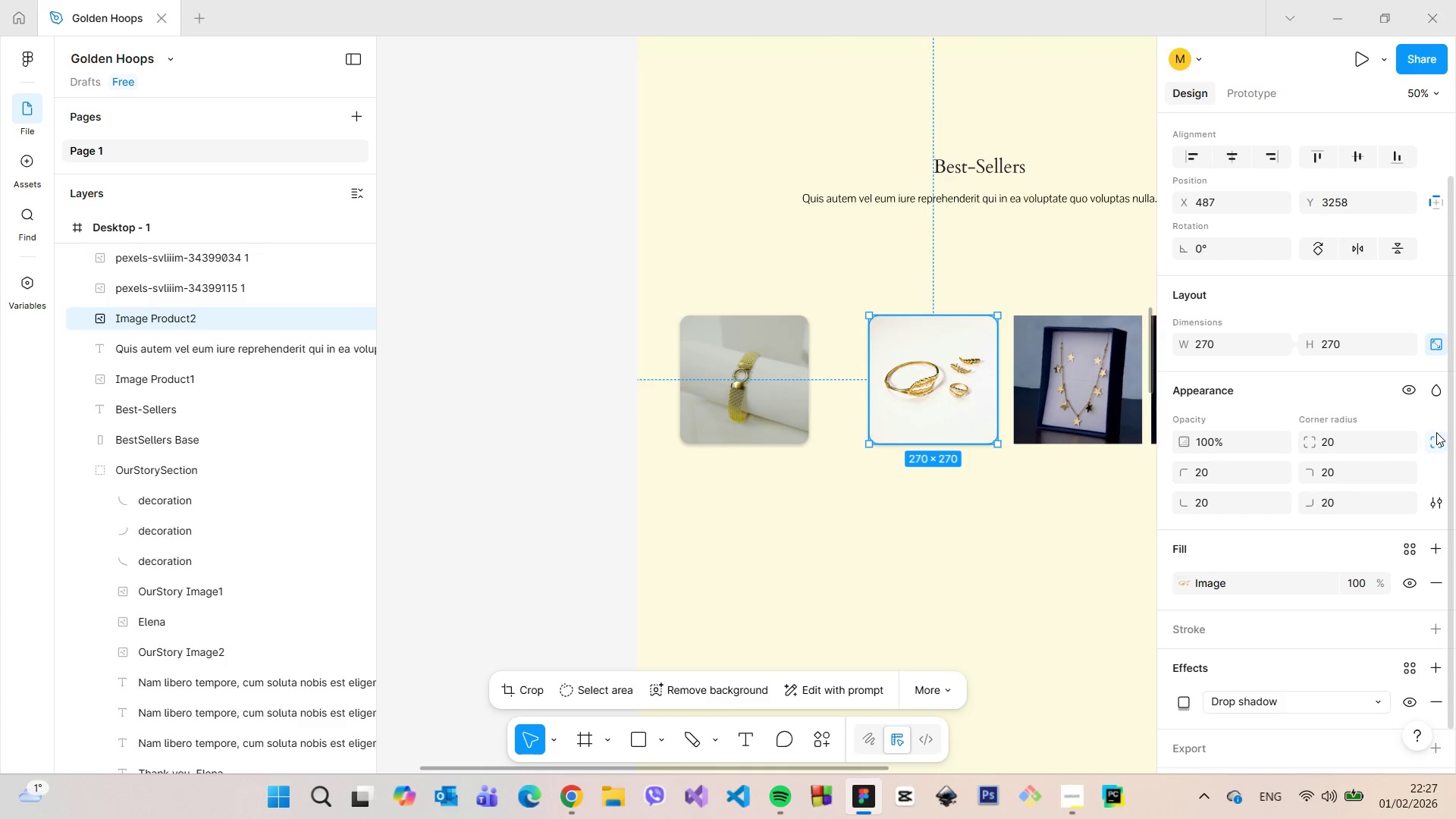 
double_click([930, 544])
 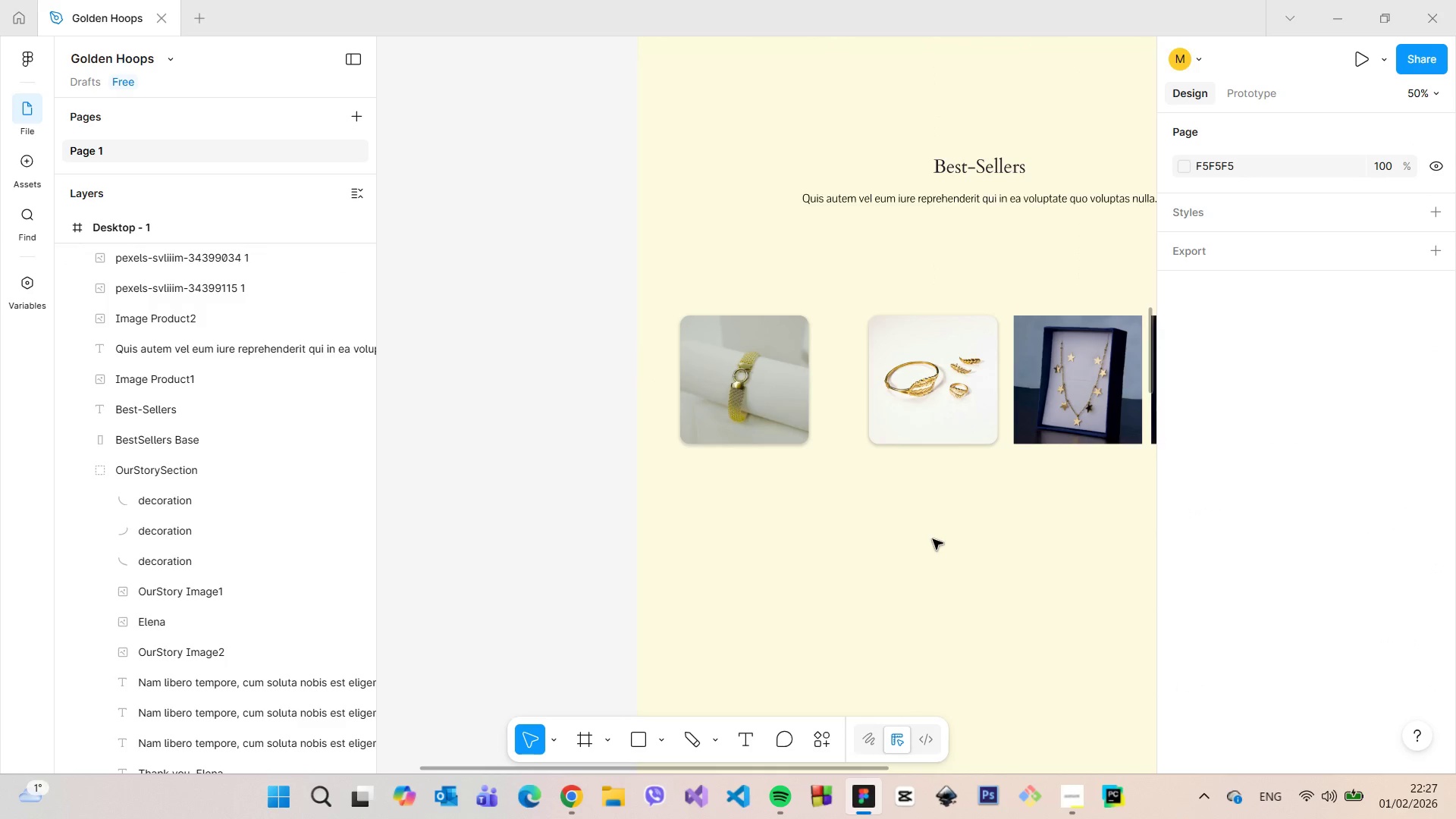 
left_click([1090, 375])
 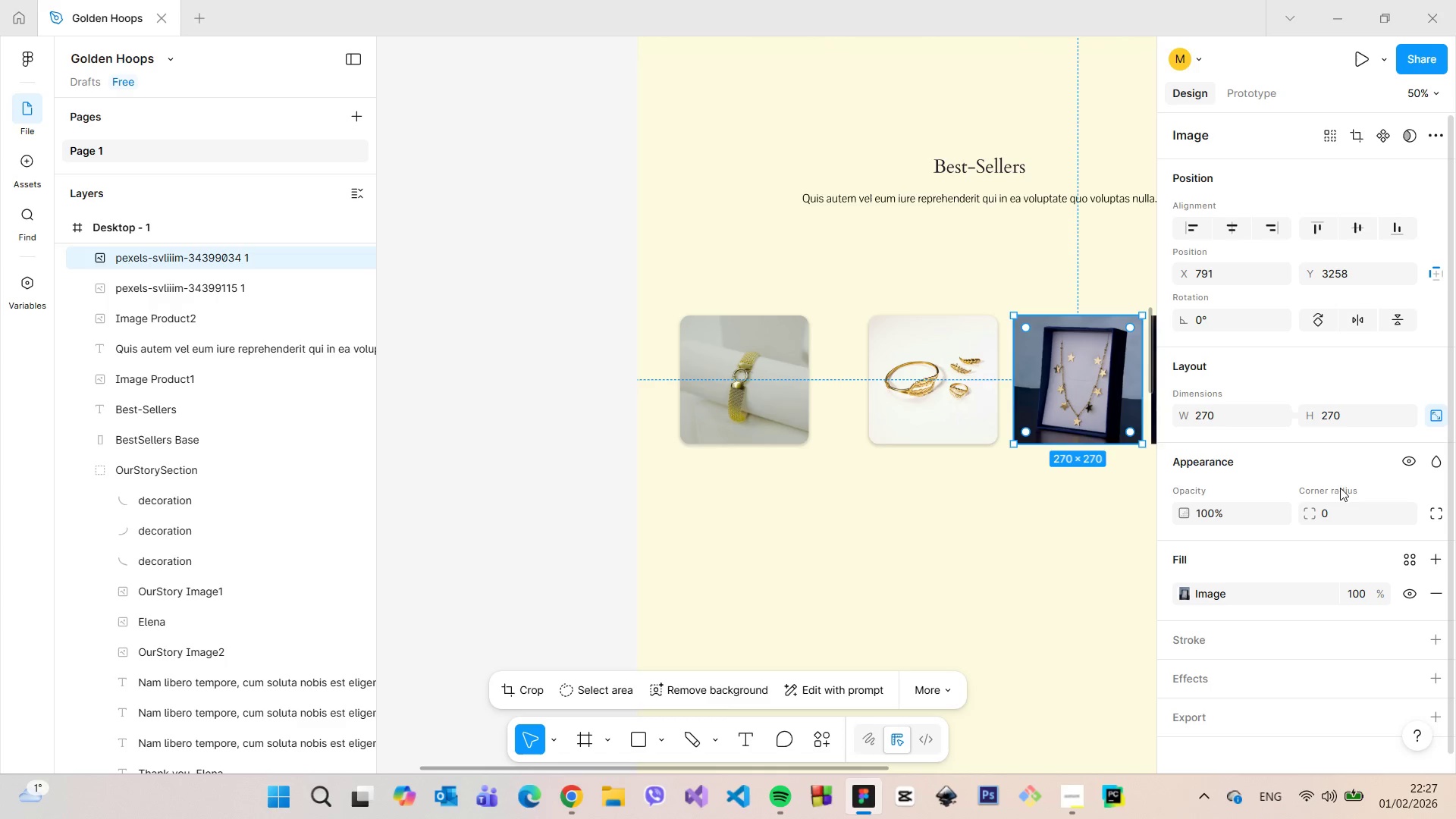 
left_click([1363, 513])
 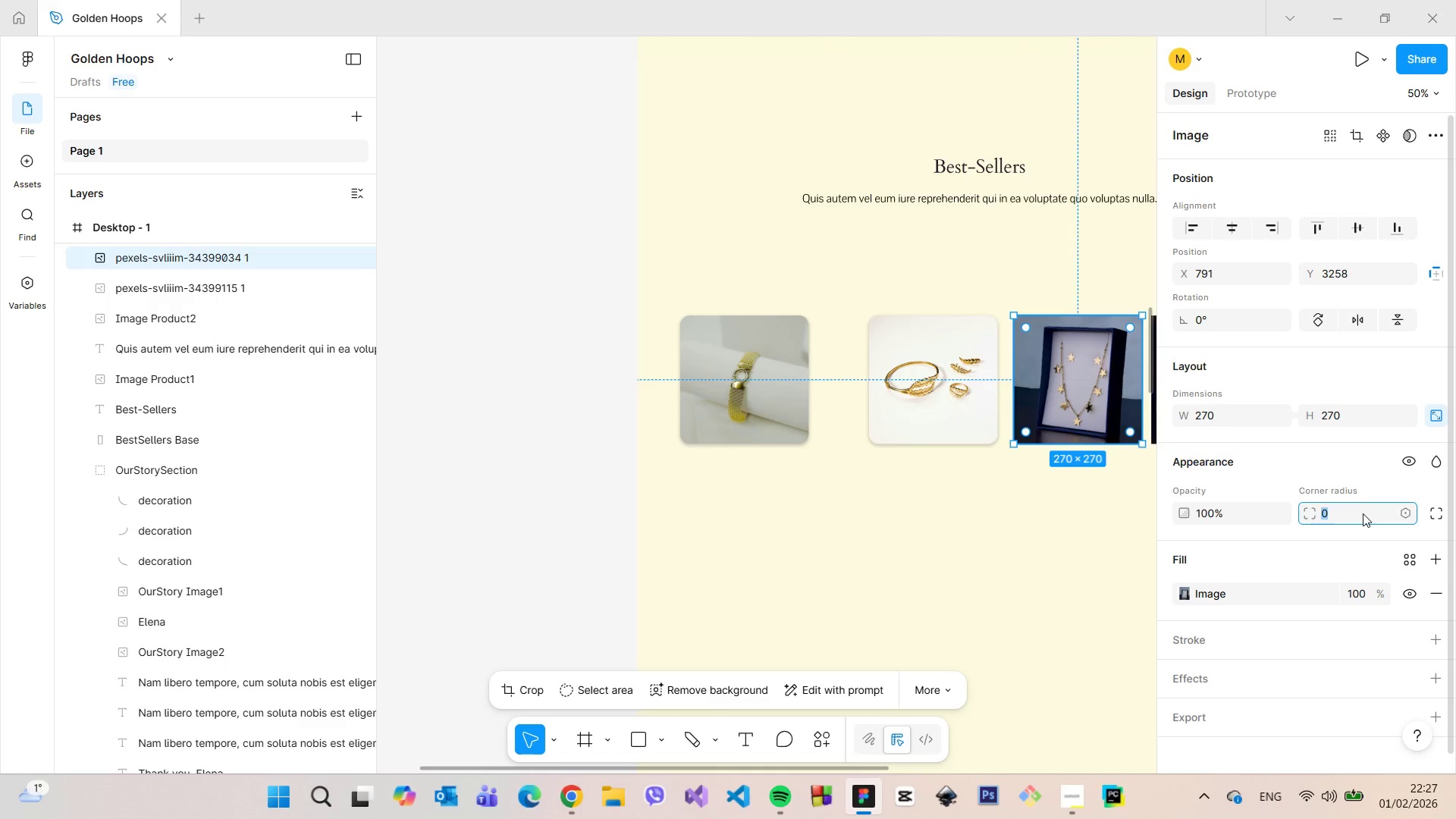 
type(20)
 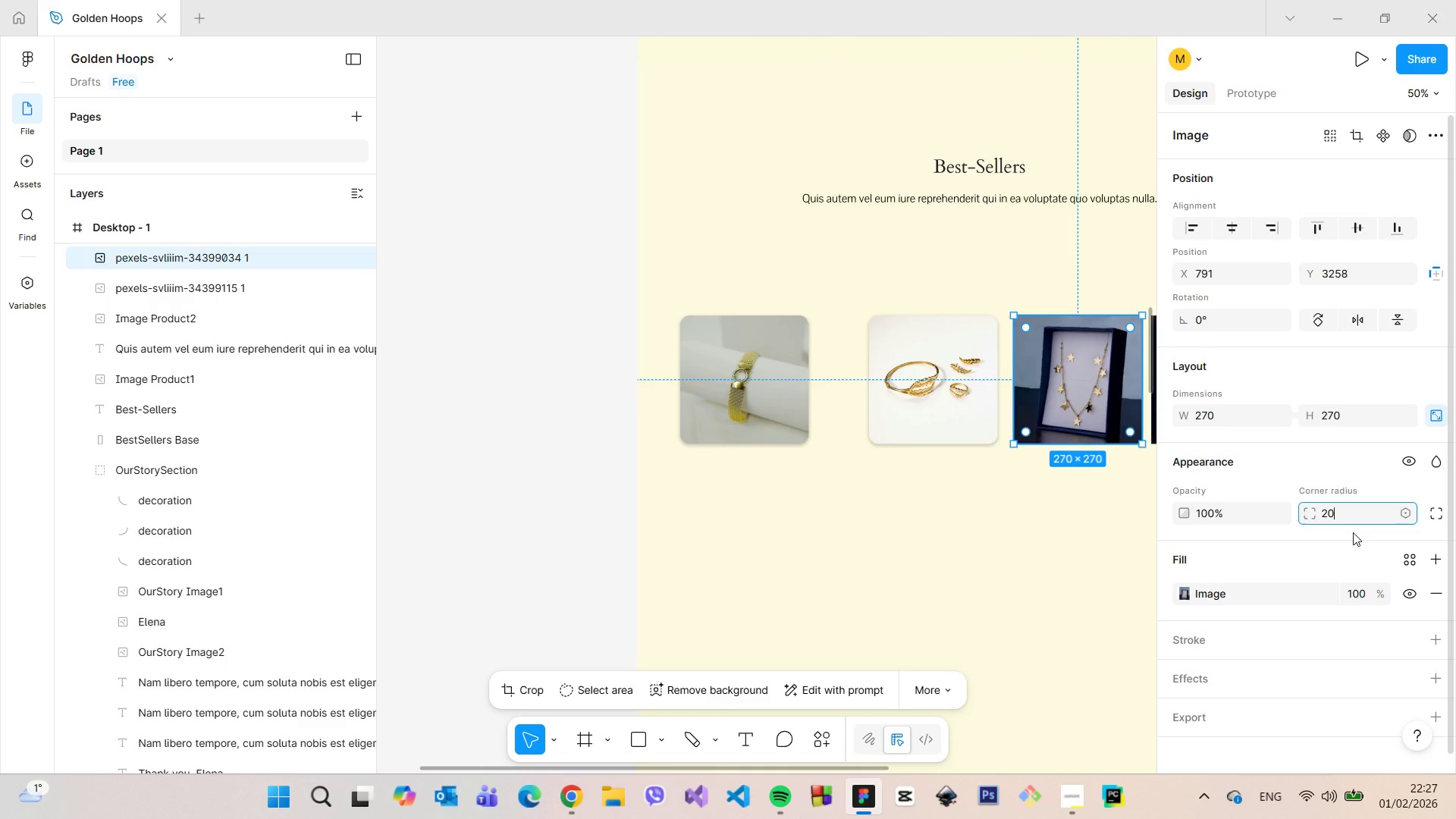 
key(Enter)
 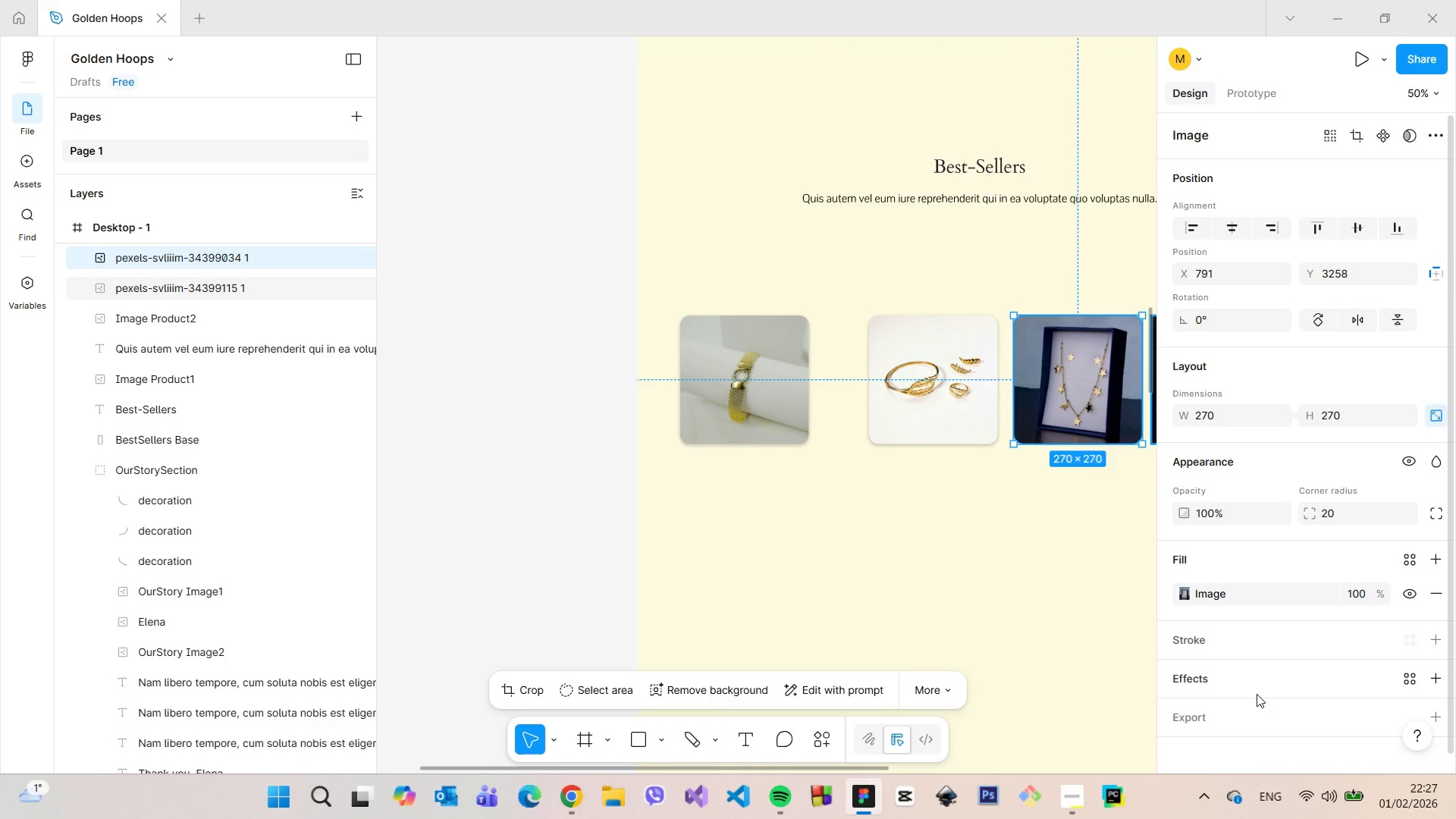 
left_click([1249, 681])
 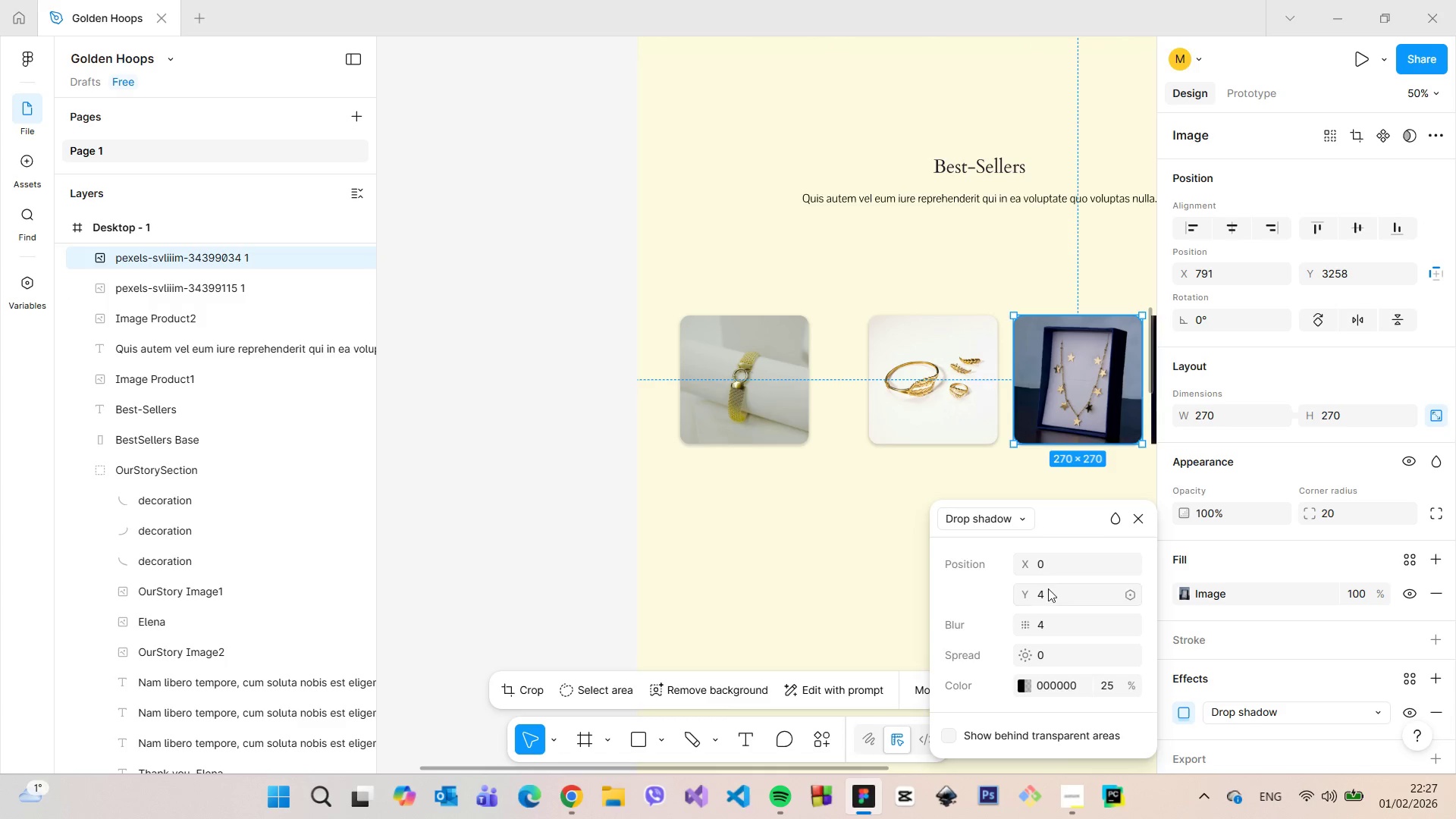 
left_click([1048, 589])
 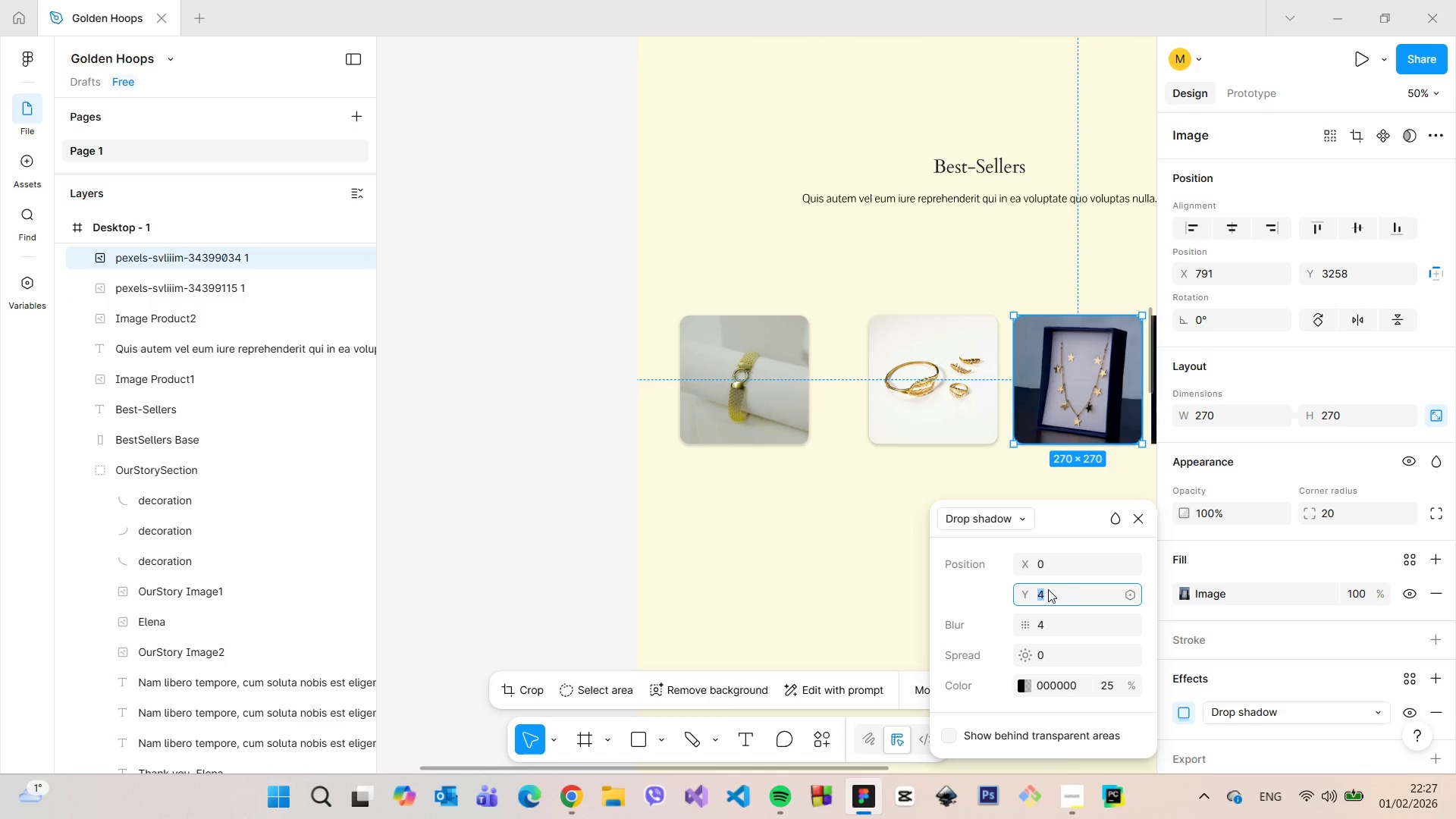 
key(3)
 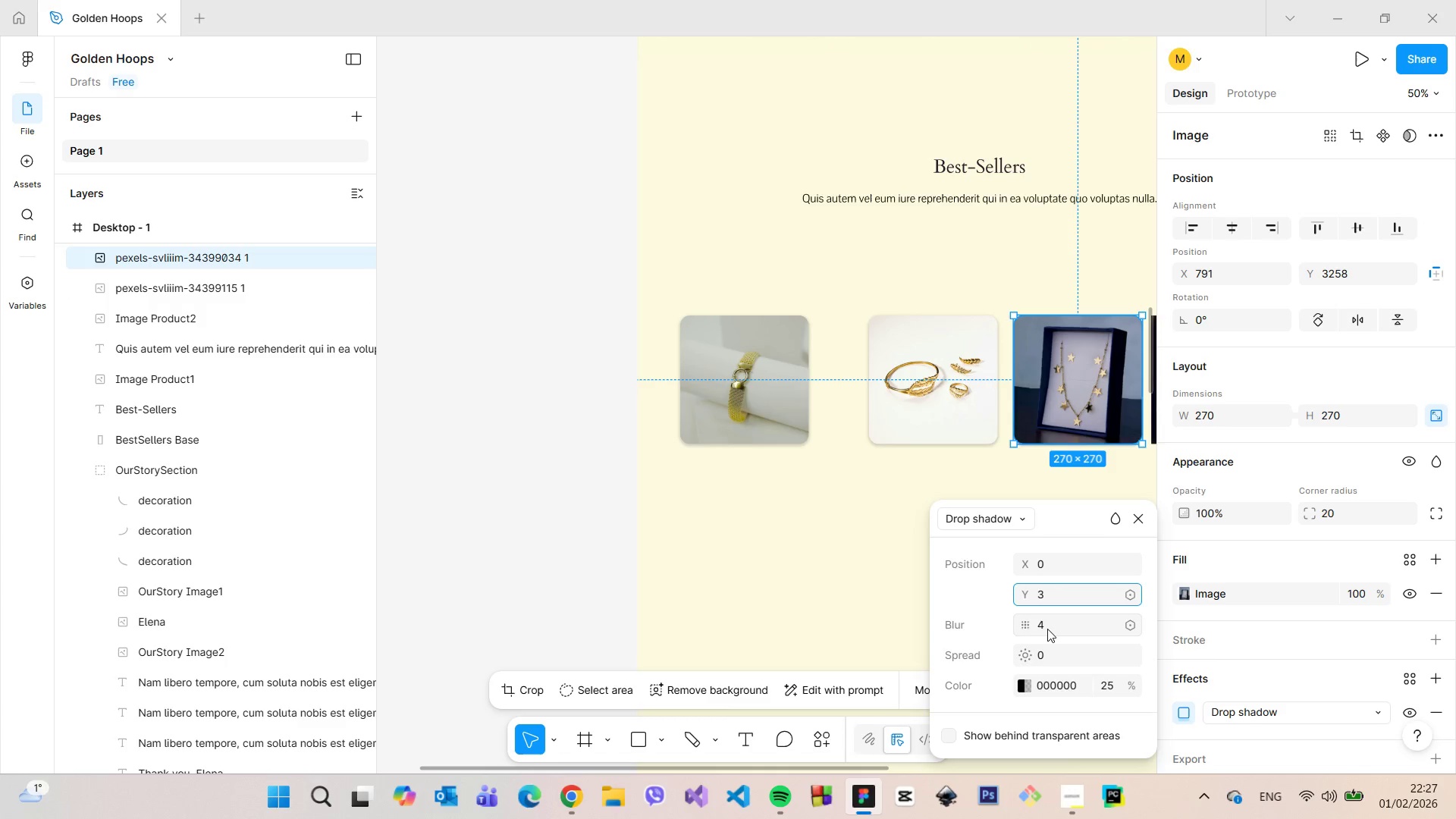 
left_click([1047, 629])
 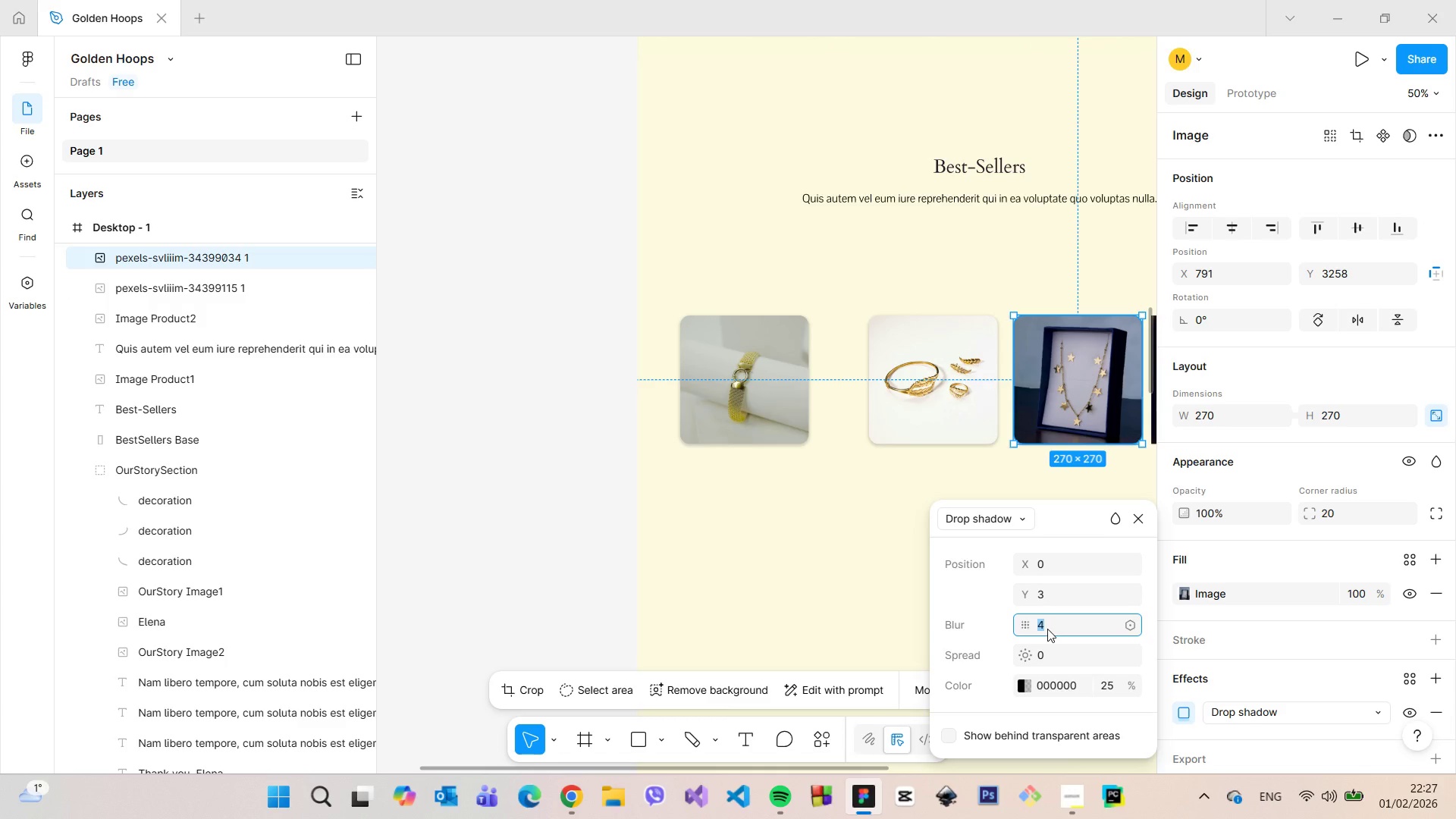 
key(7)
 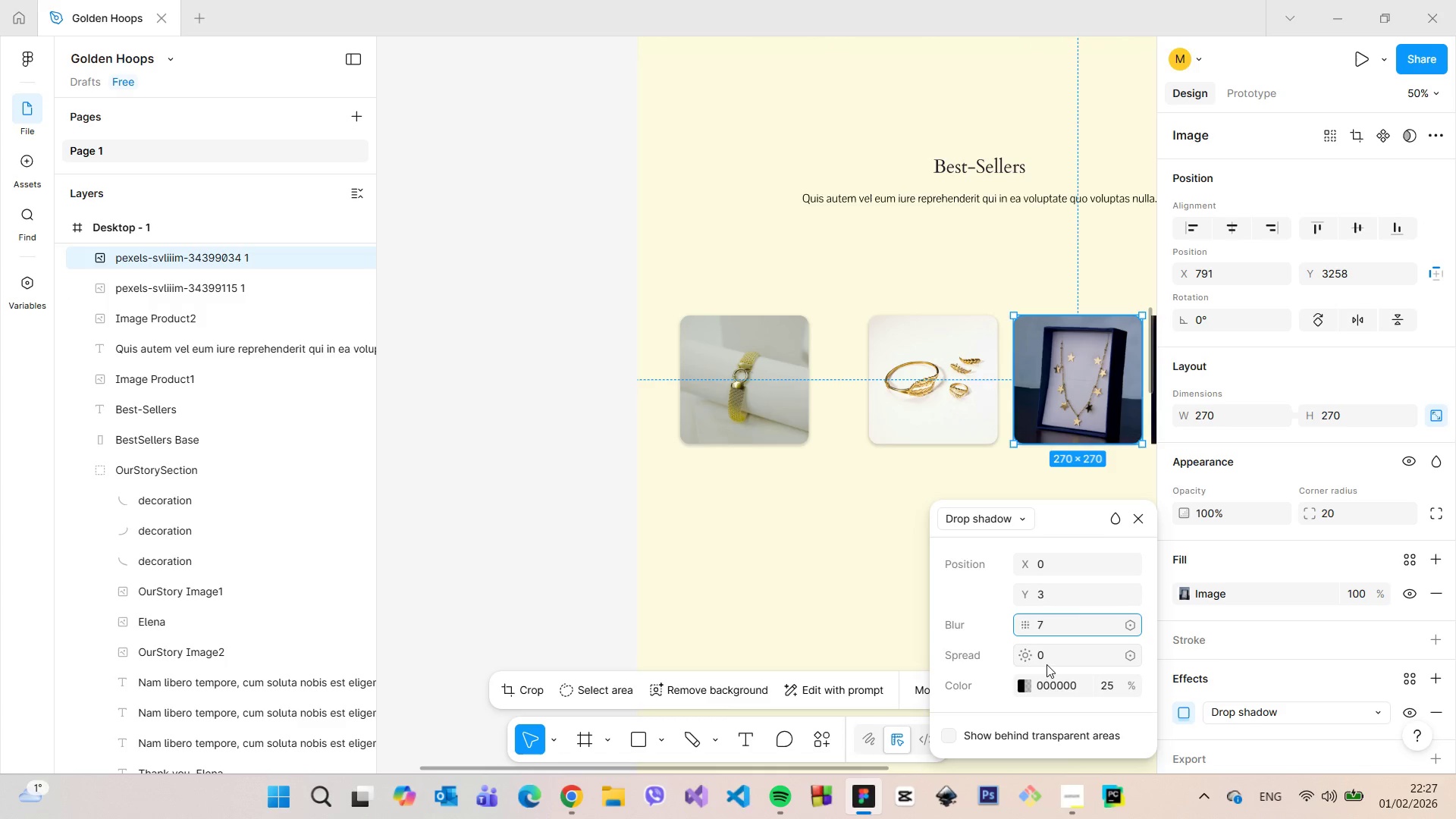 
left_click([1046, 662])
 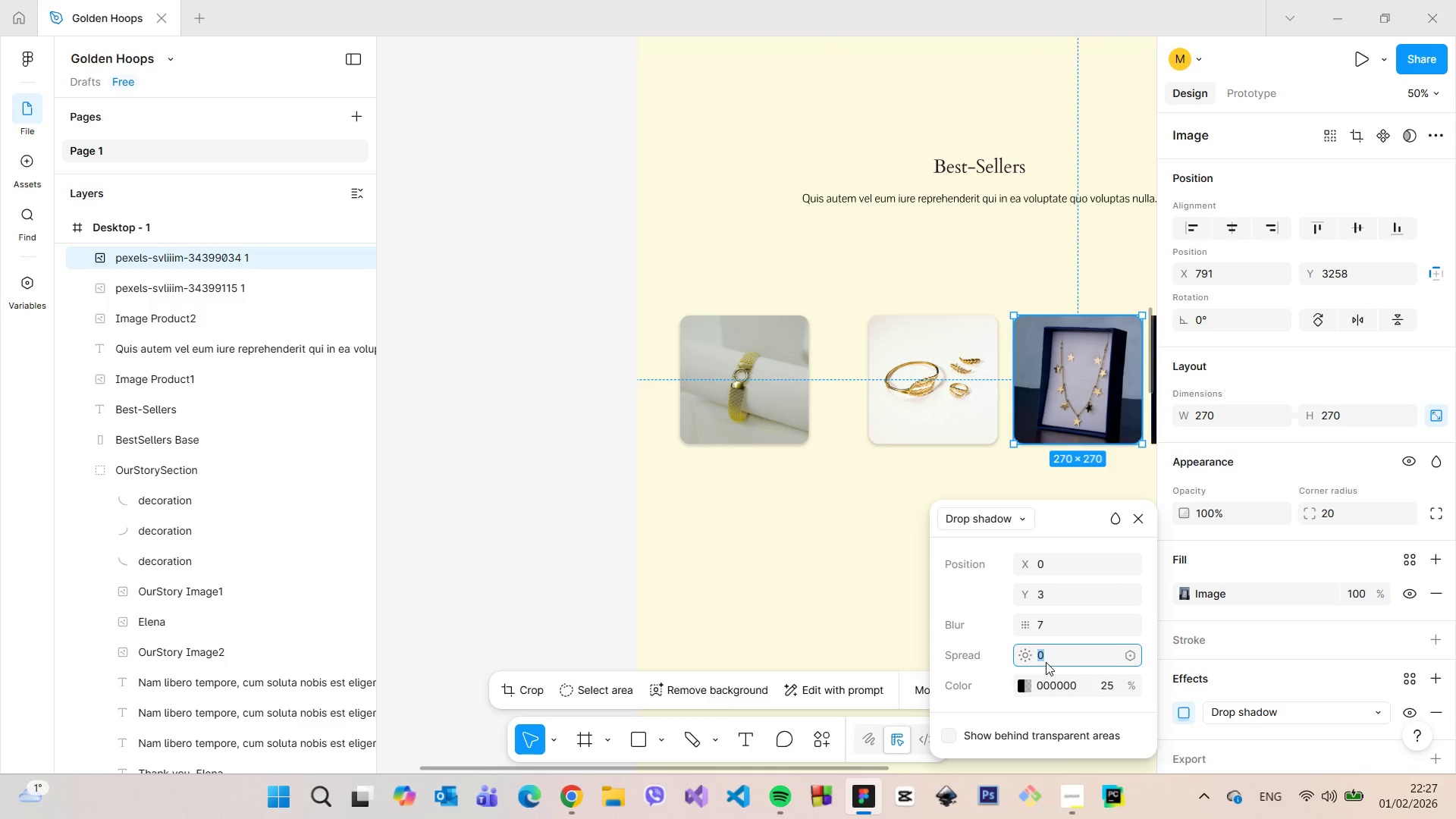 
key(2)
 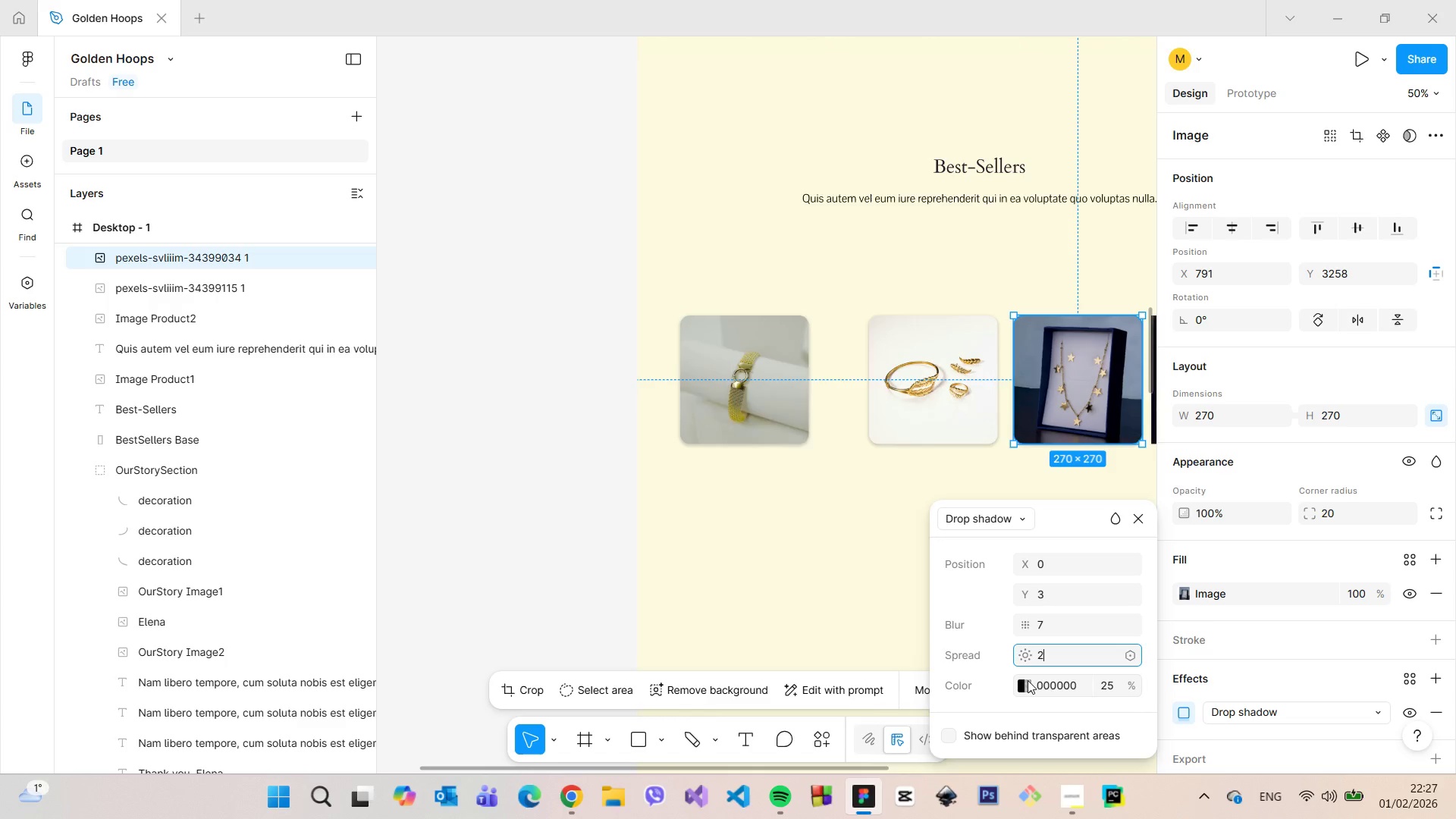 
left_click([1028, 680])
 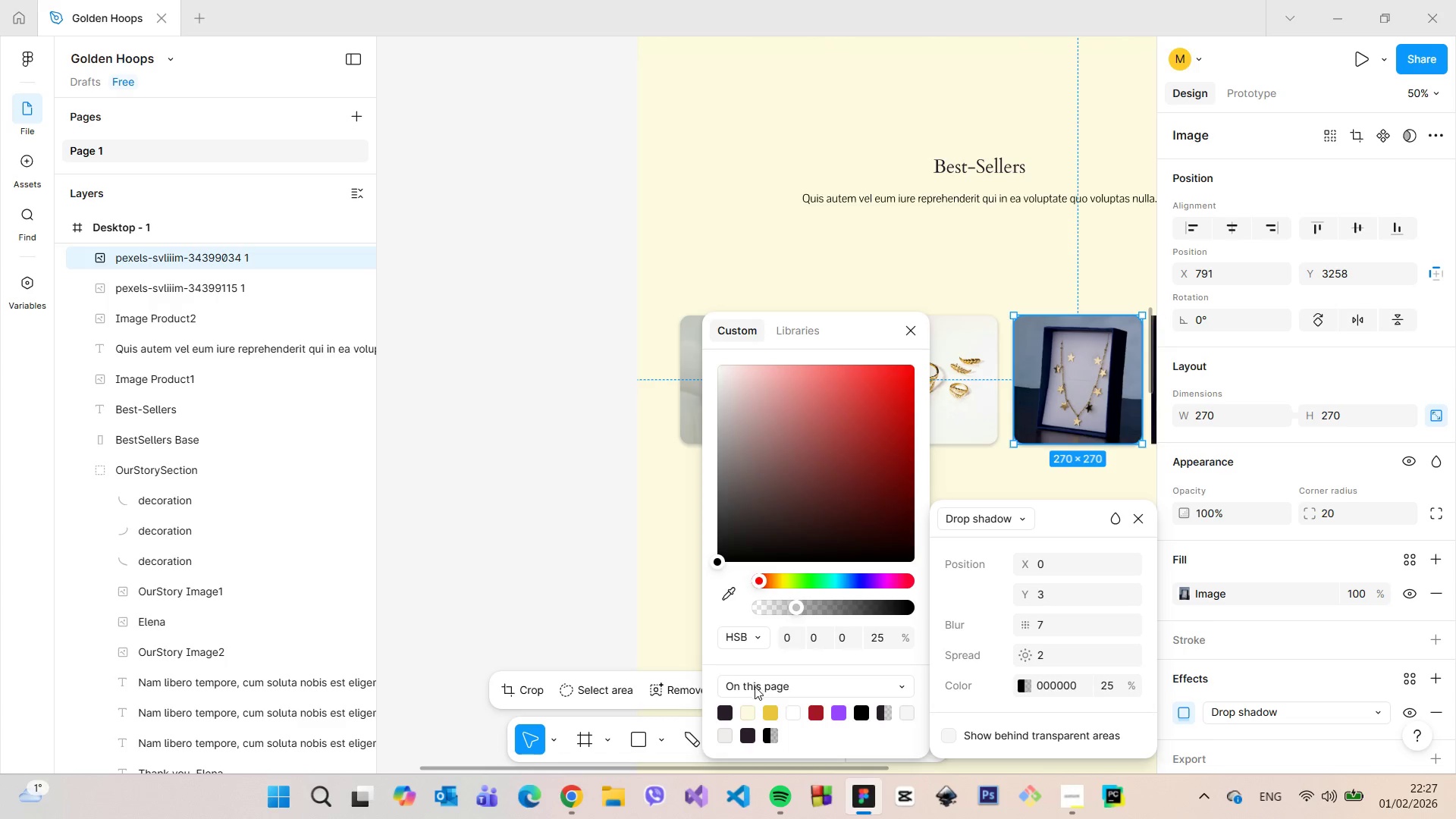 
left_click([728, 708])
 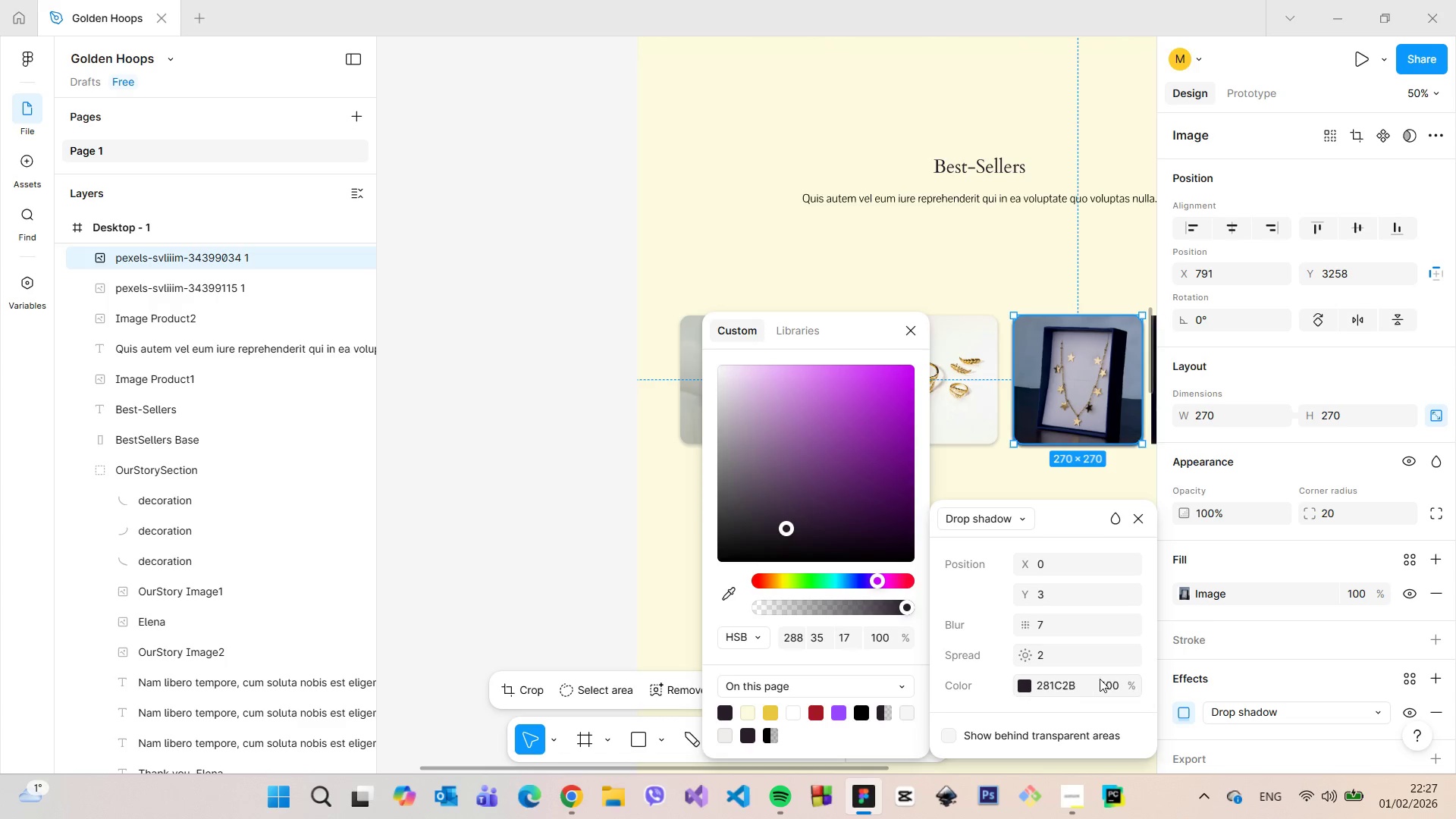 
left_click([1107, 680])
 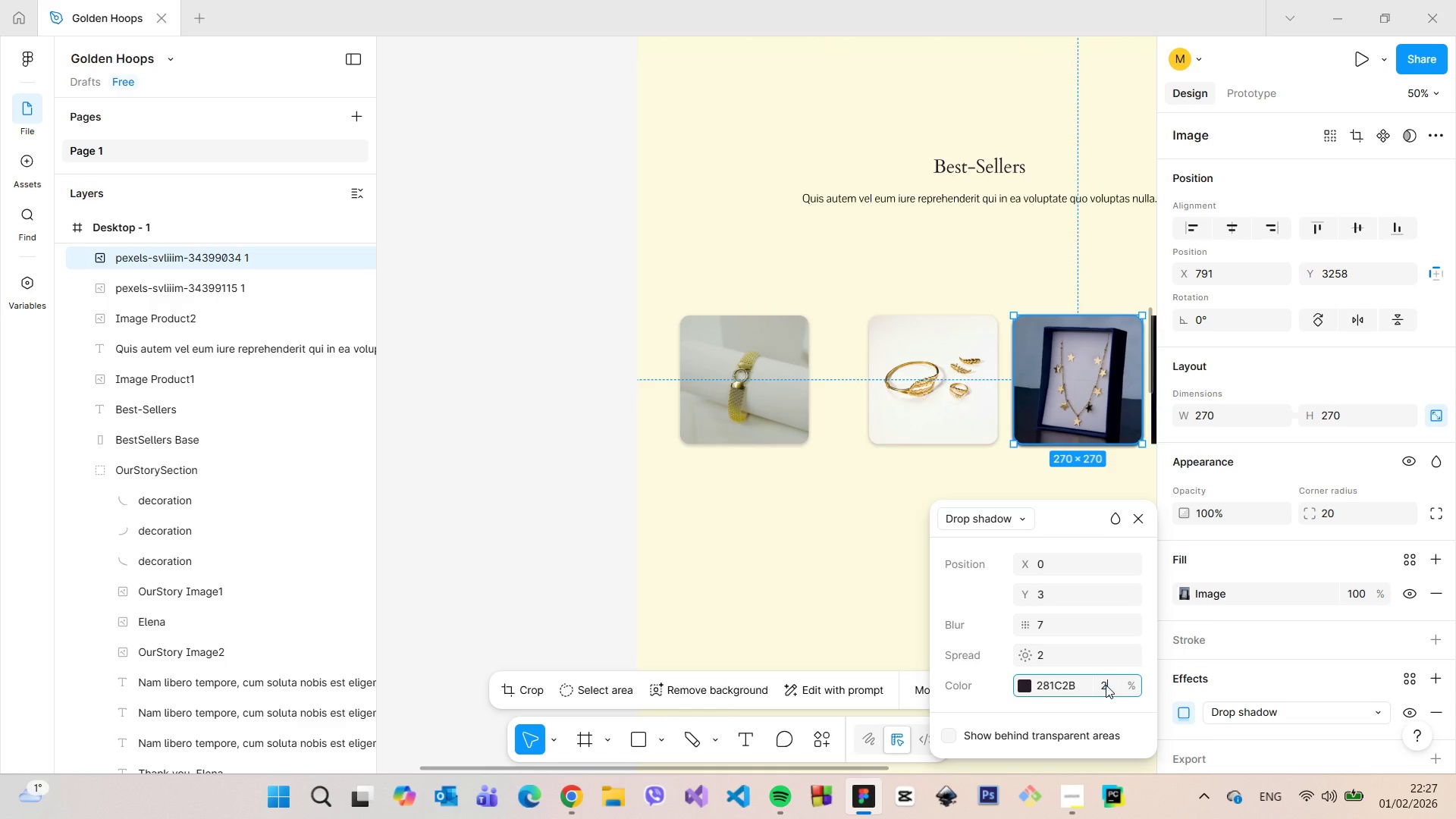 
type(20)
 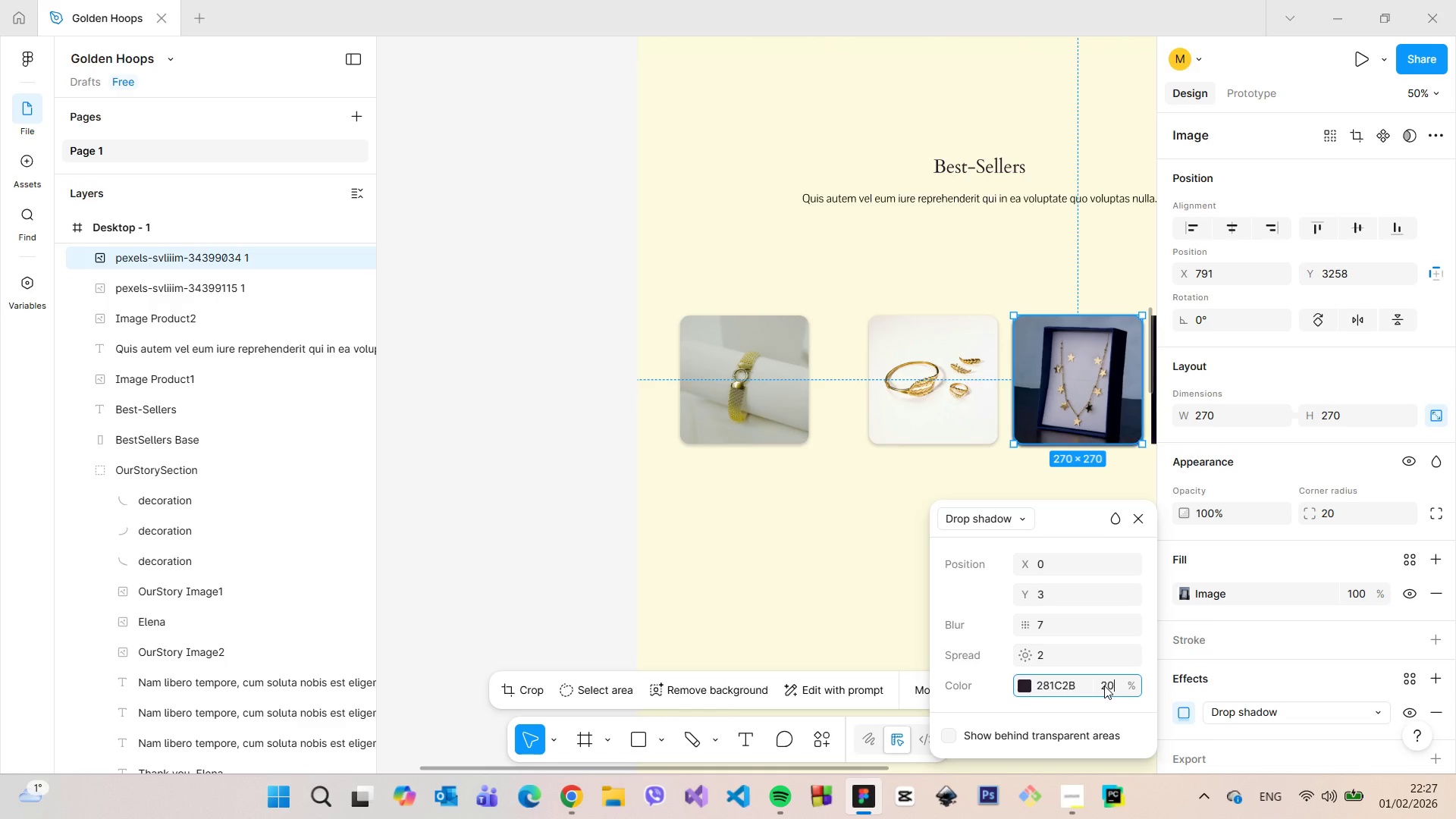 
key(Enter)
 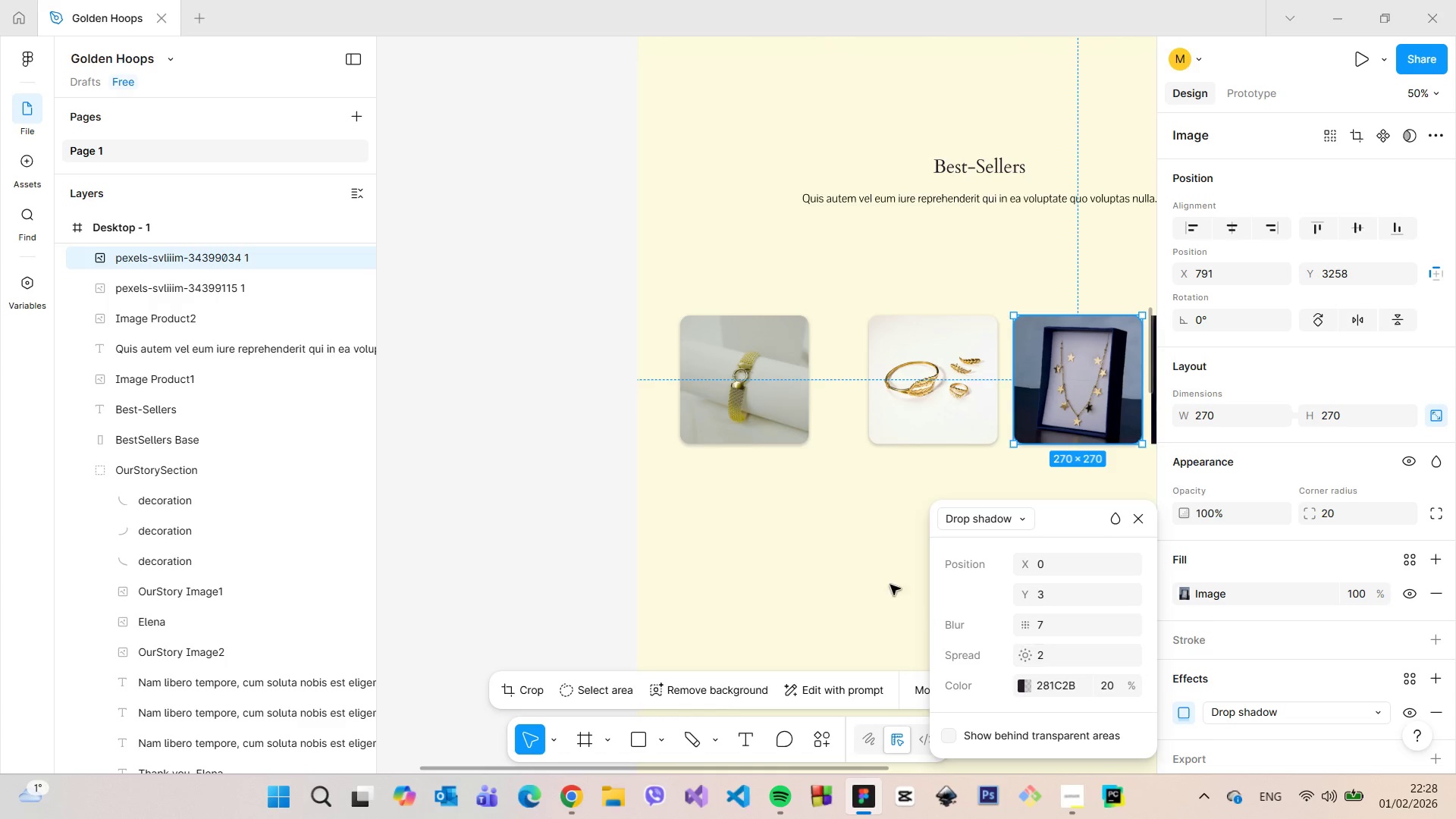 
left_click([885, 580])
 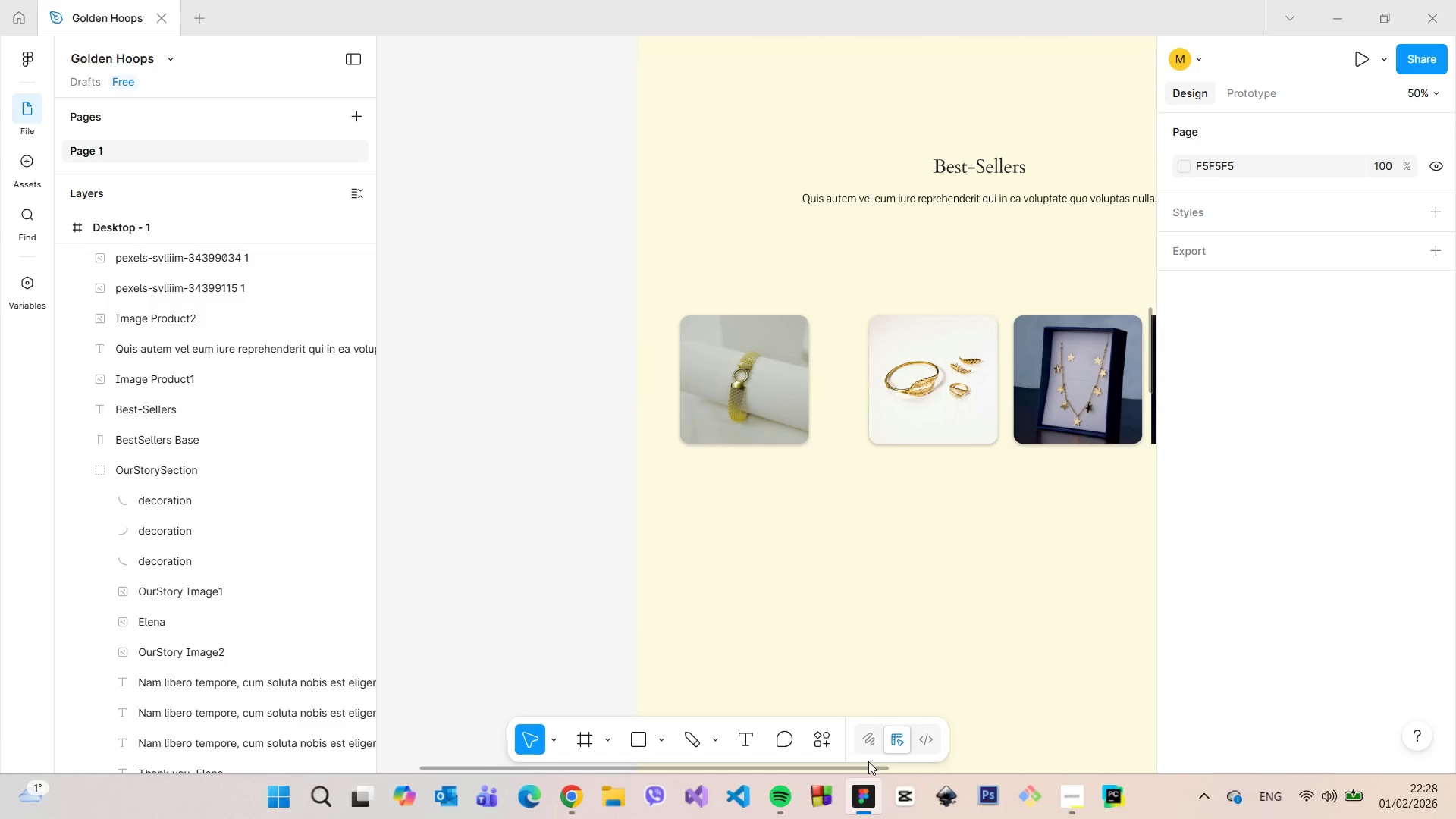 
left_click_drag(start_coordinate=[865, 769], to_coordinate=[977, 757])
 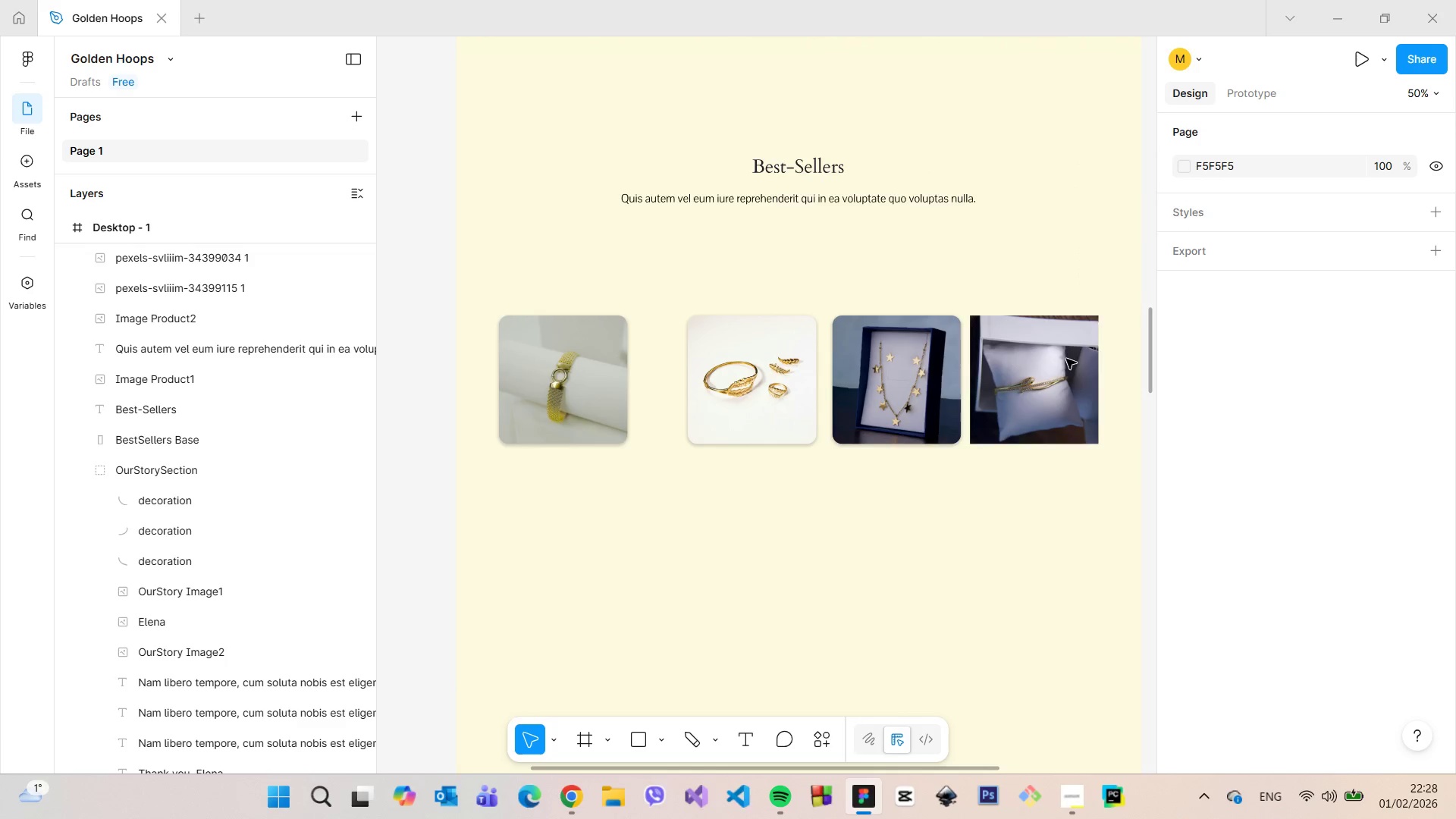 
left_click([1056, 362])
 